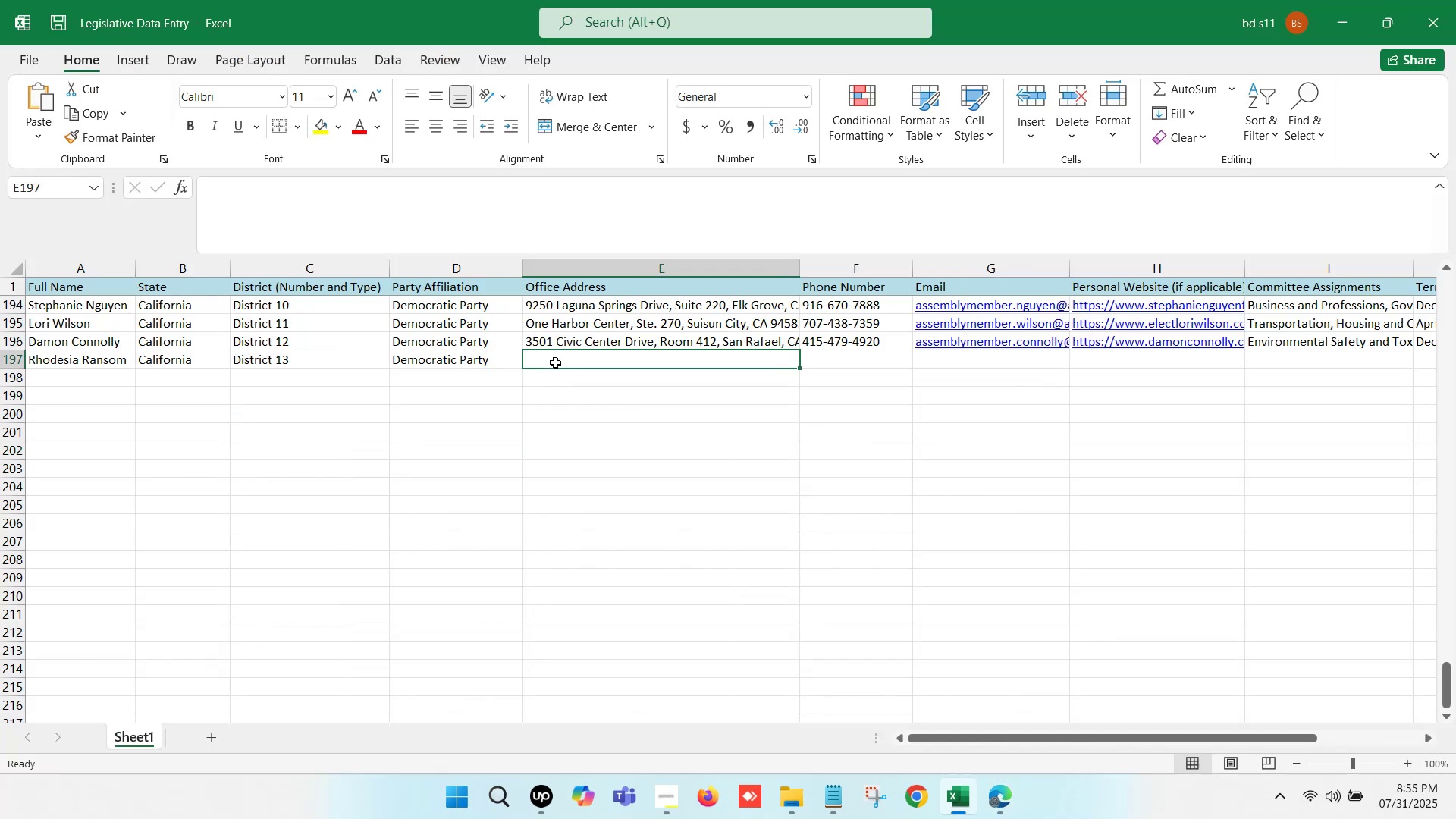 
key(Control+ControlLeft)
 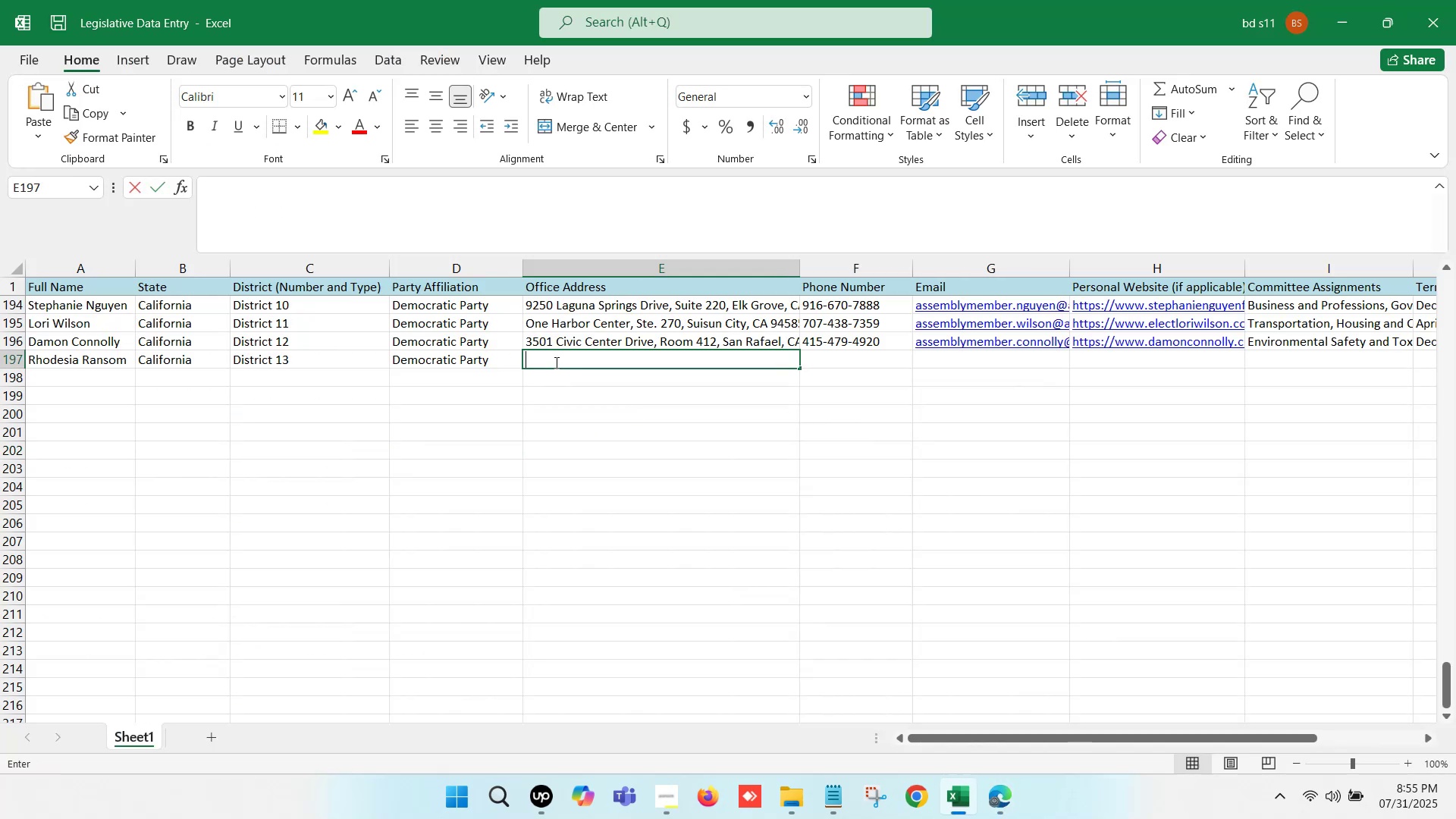 
key(Control+V)
 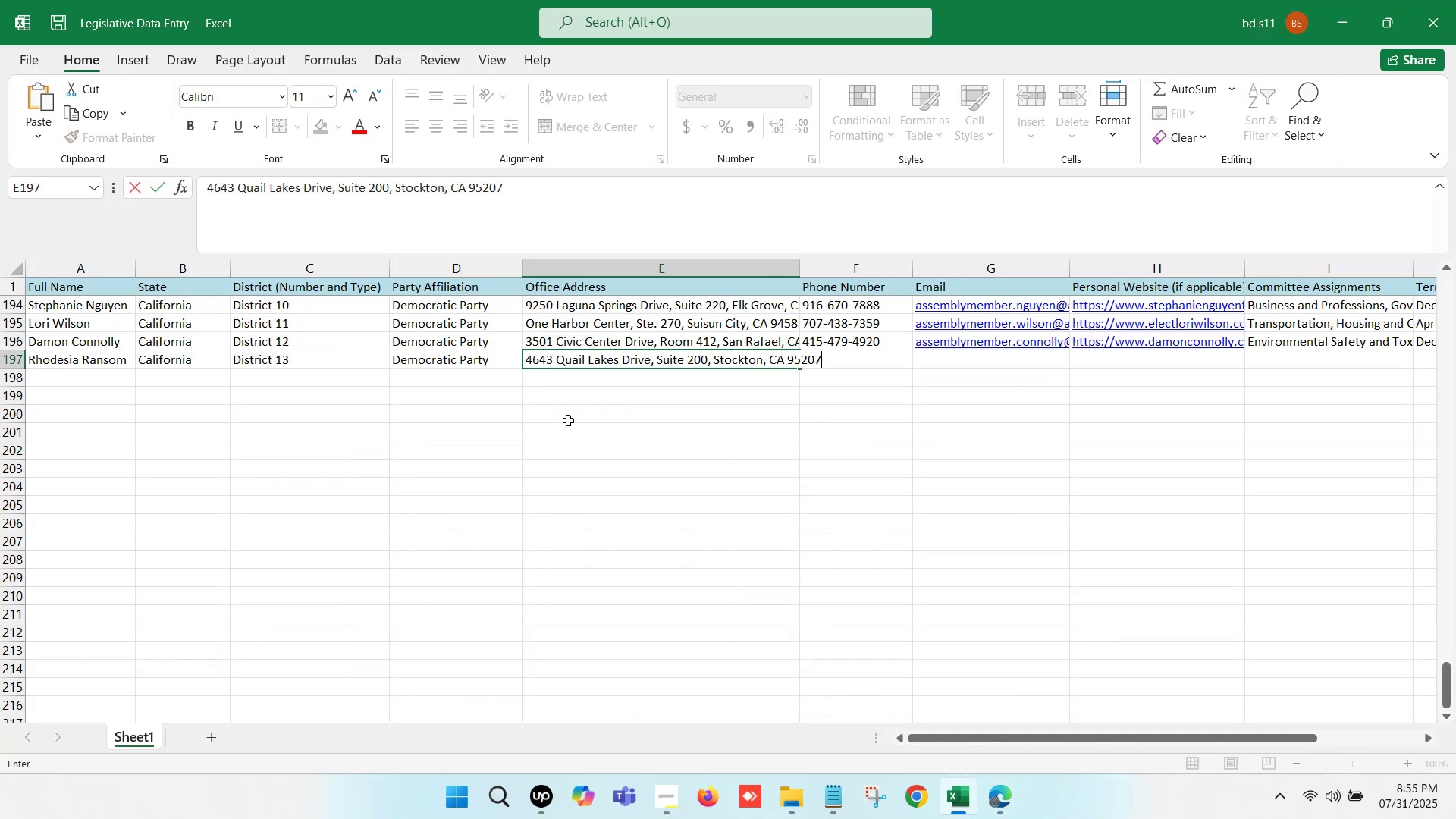 
left_click([571, 420])
 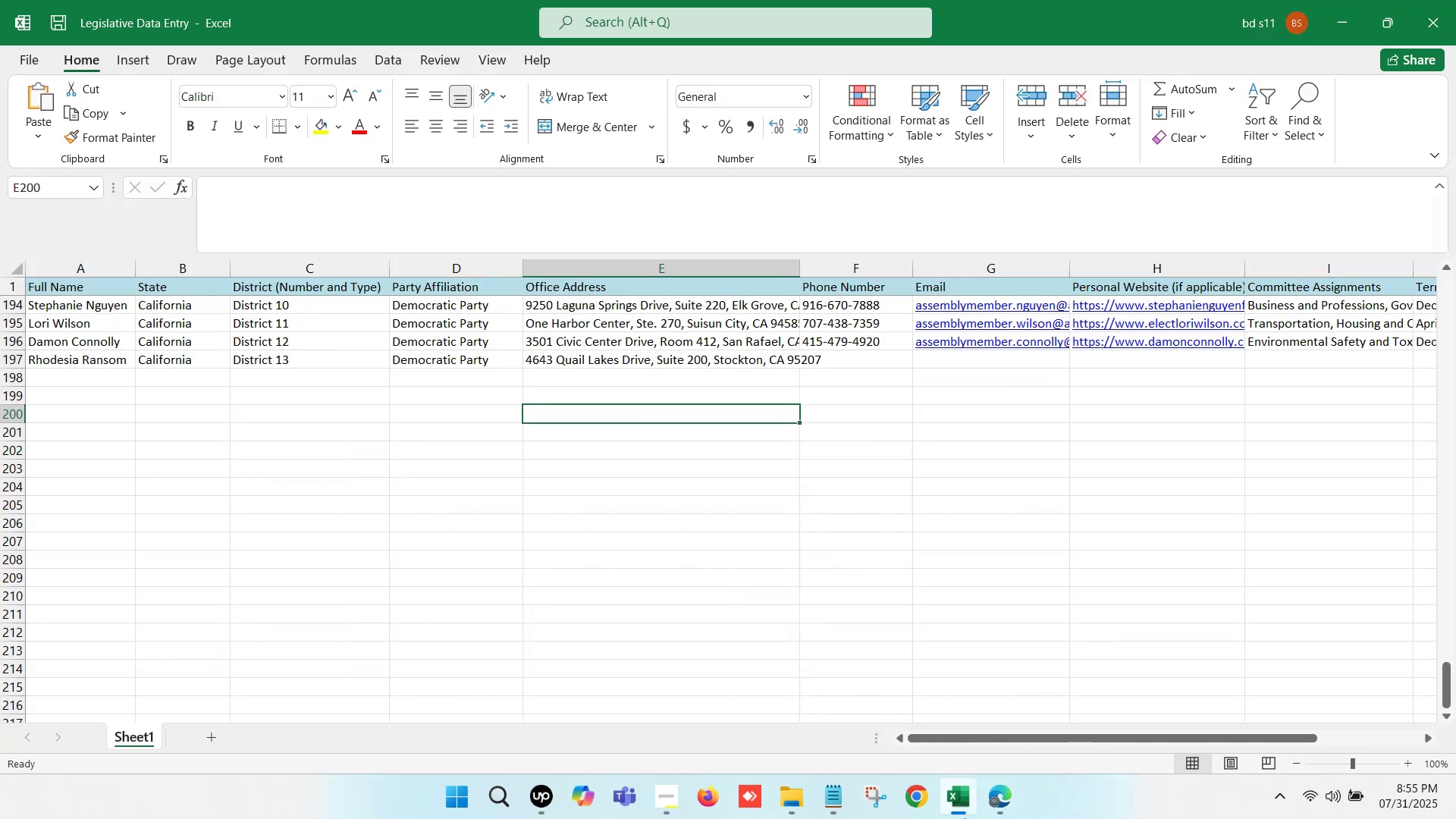 
left_click_drag(start_coordinate=[960, 811], to_coordinate=[960, 808])
 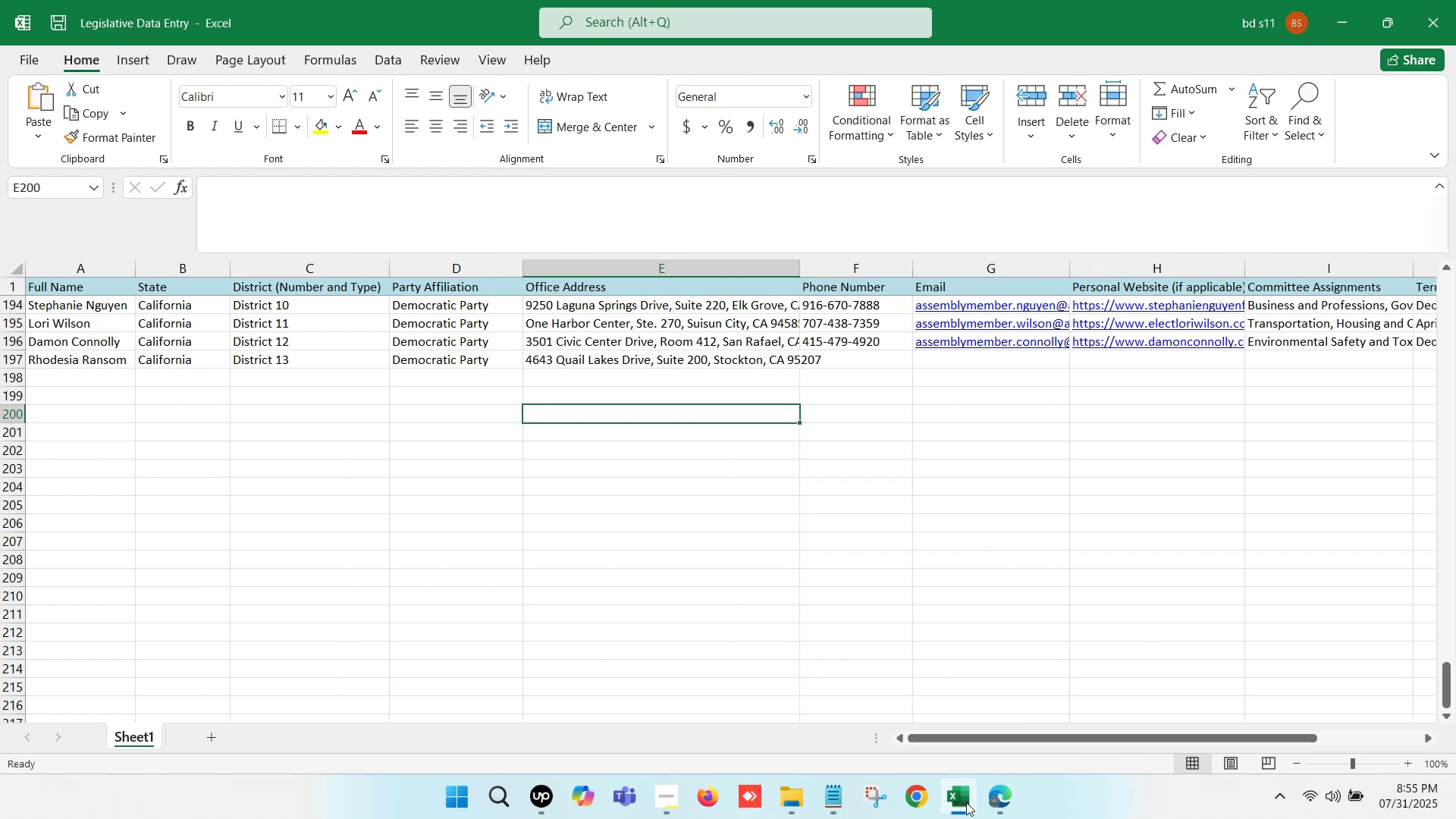 
left_click([997, 791])
 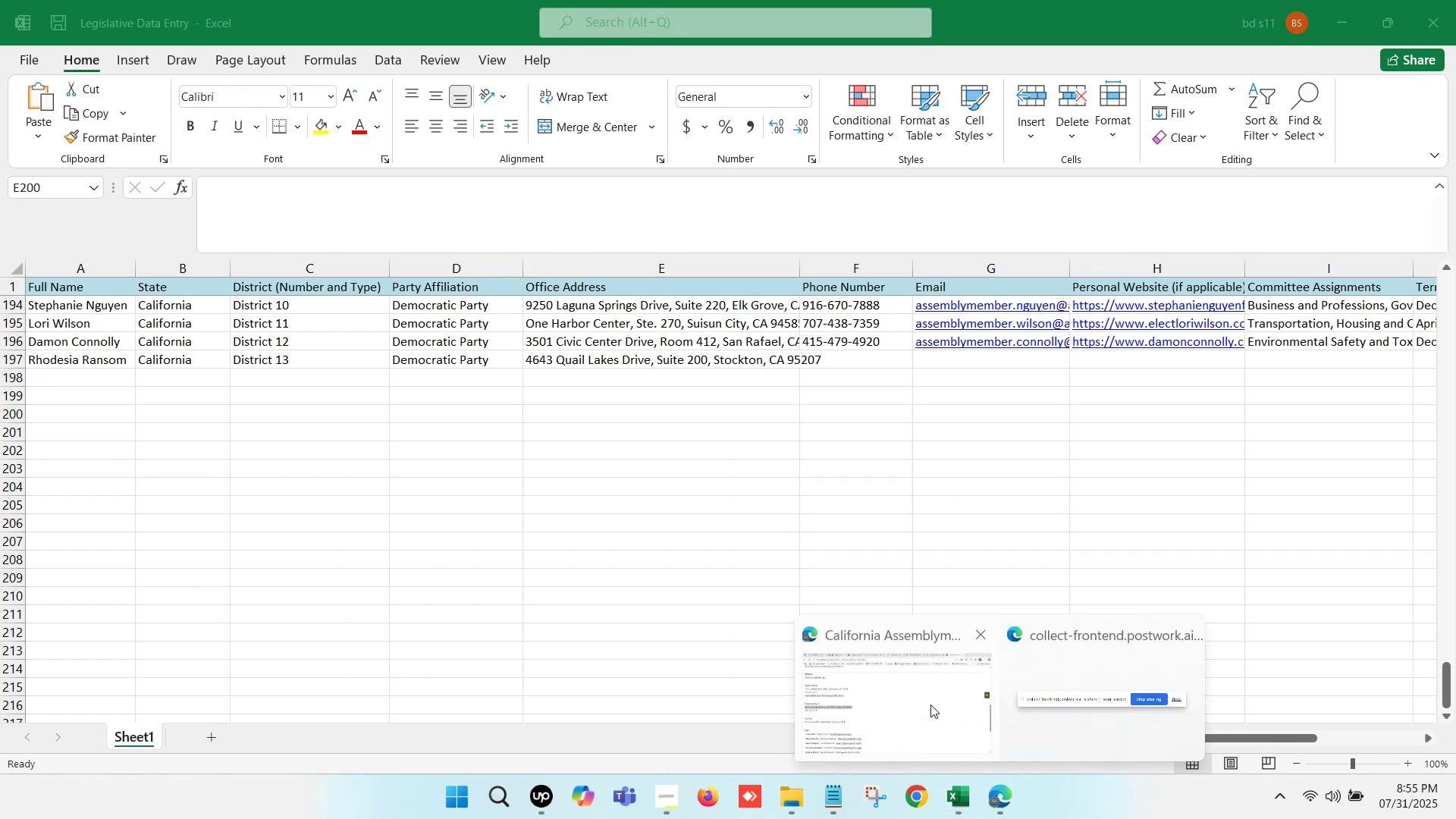 
left_click([930, 692])
 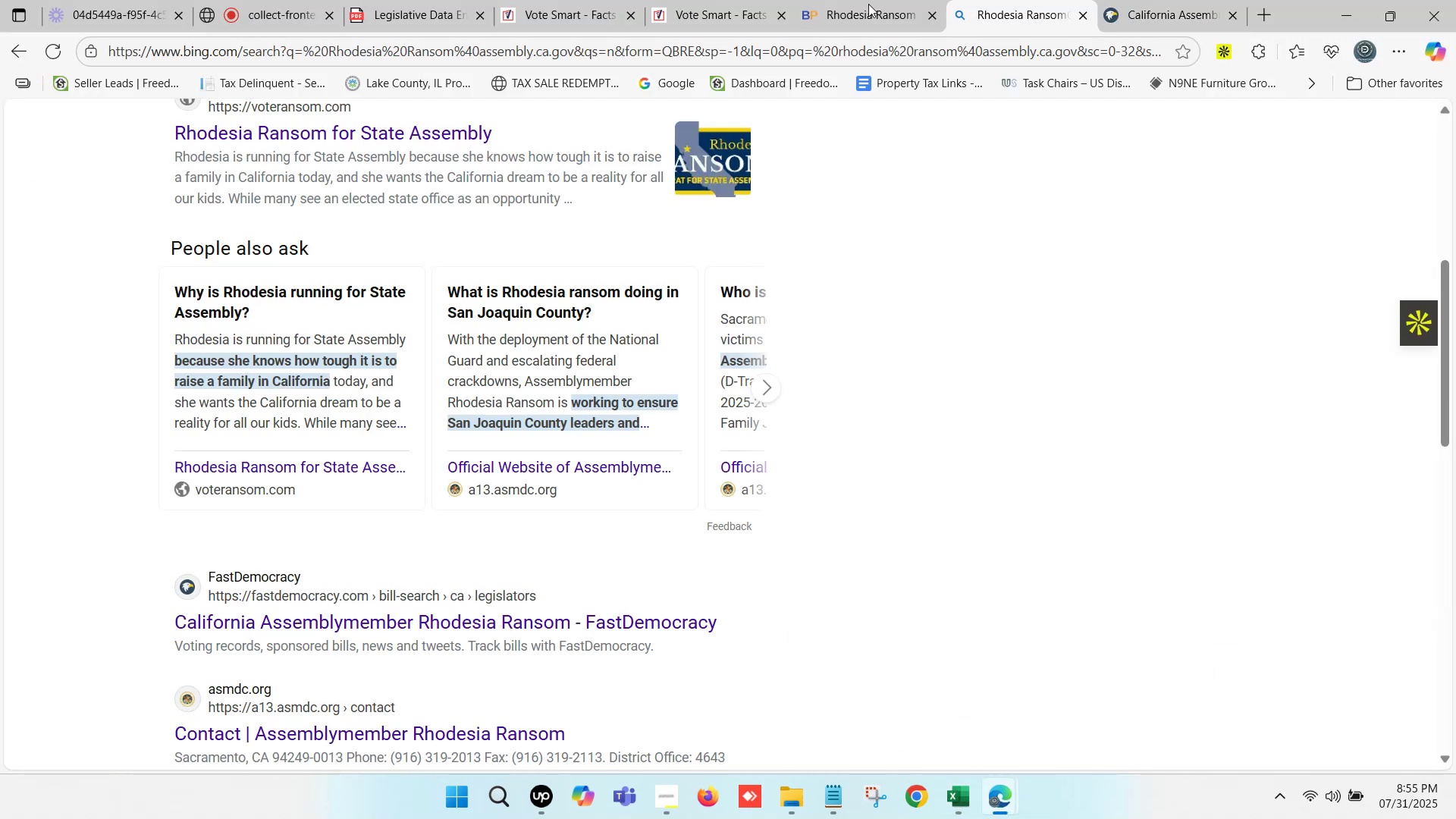 
left_click([873, 0])
 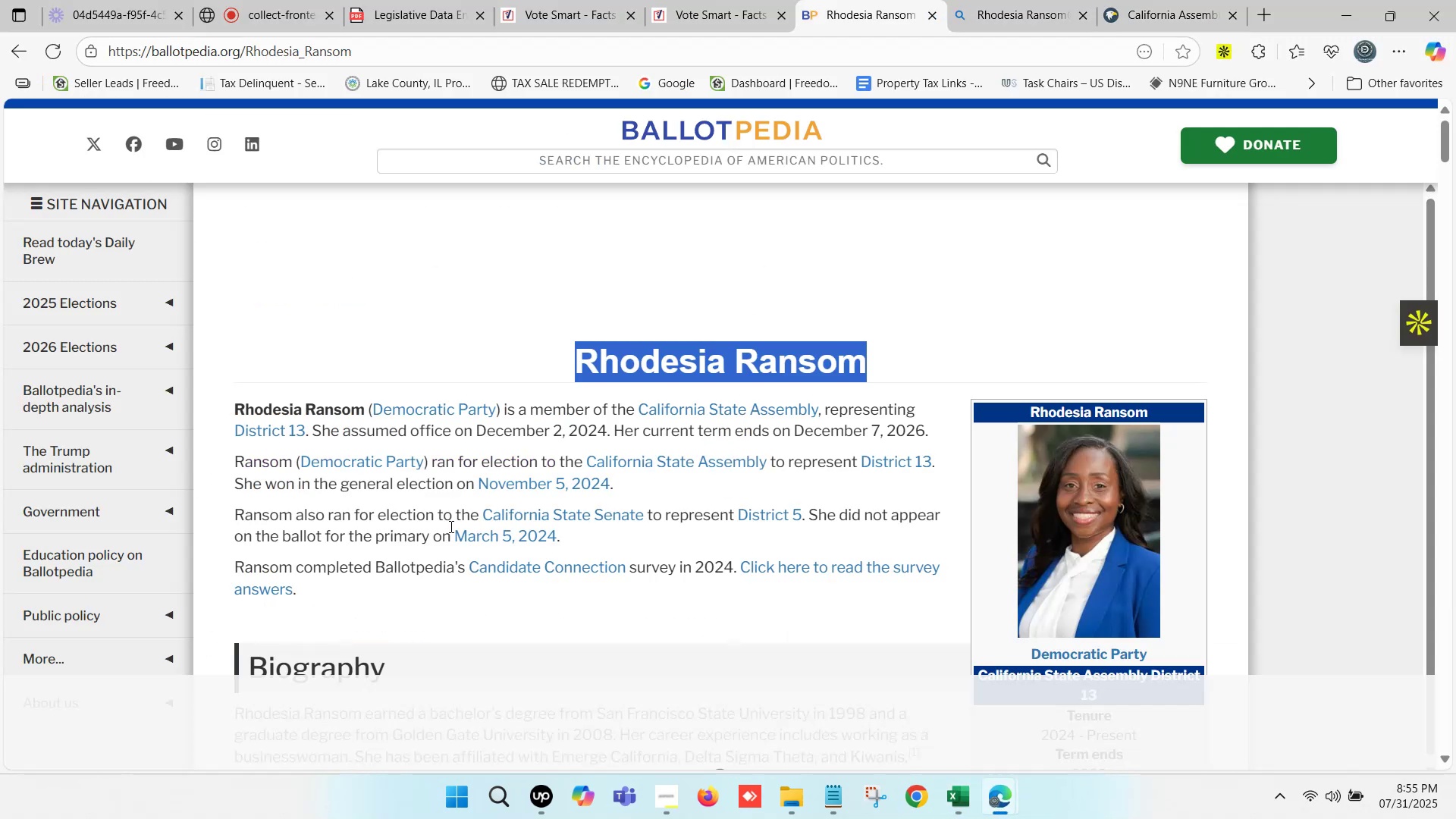 
scroll: coordinate [953, 204], scroll_direction: none, amount: 0.0
 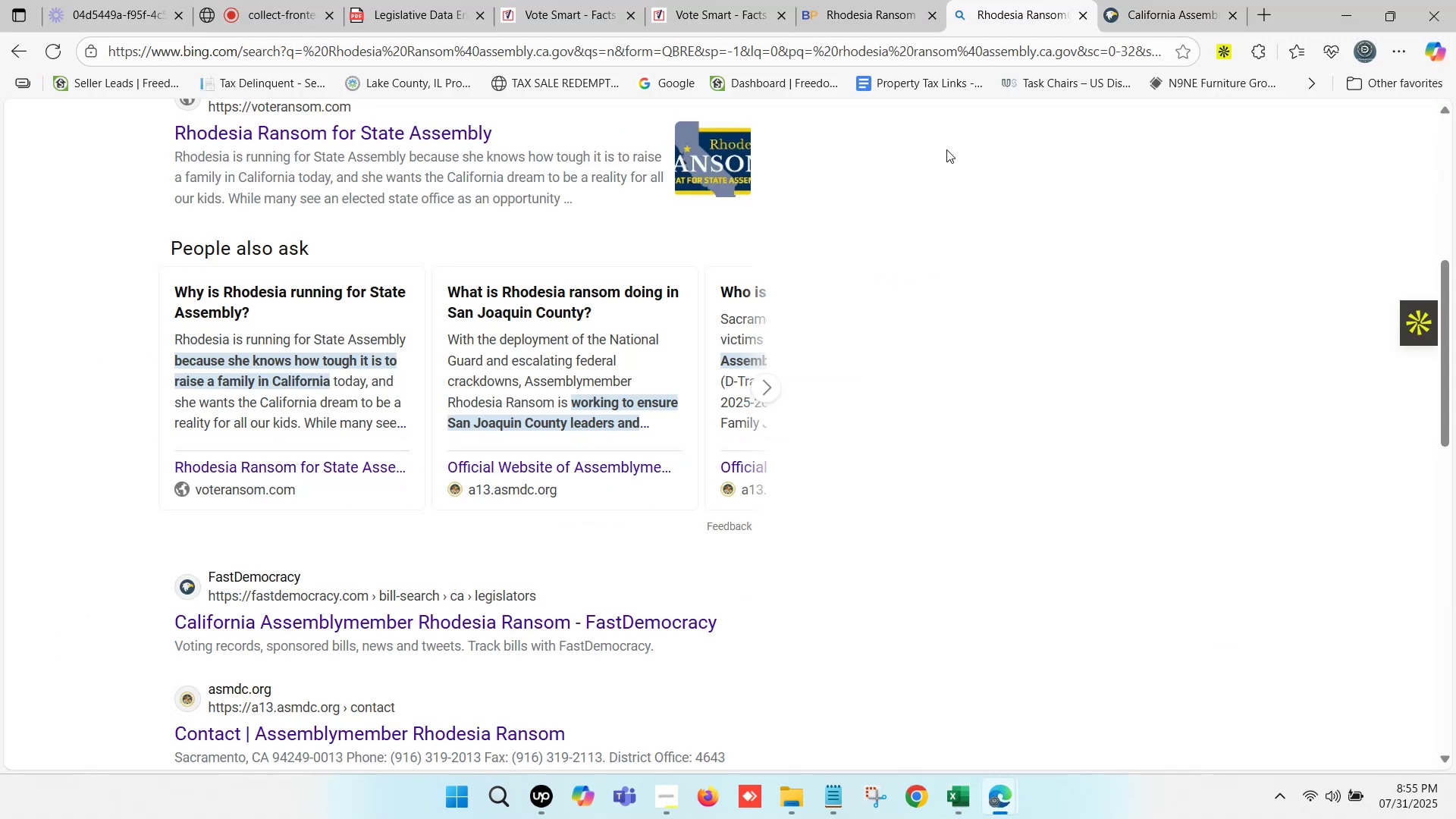 
double_click([811, 0])
 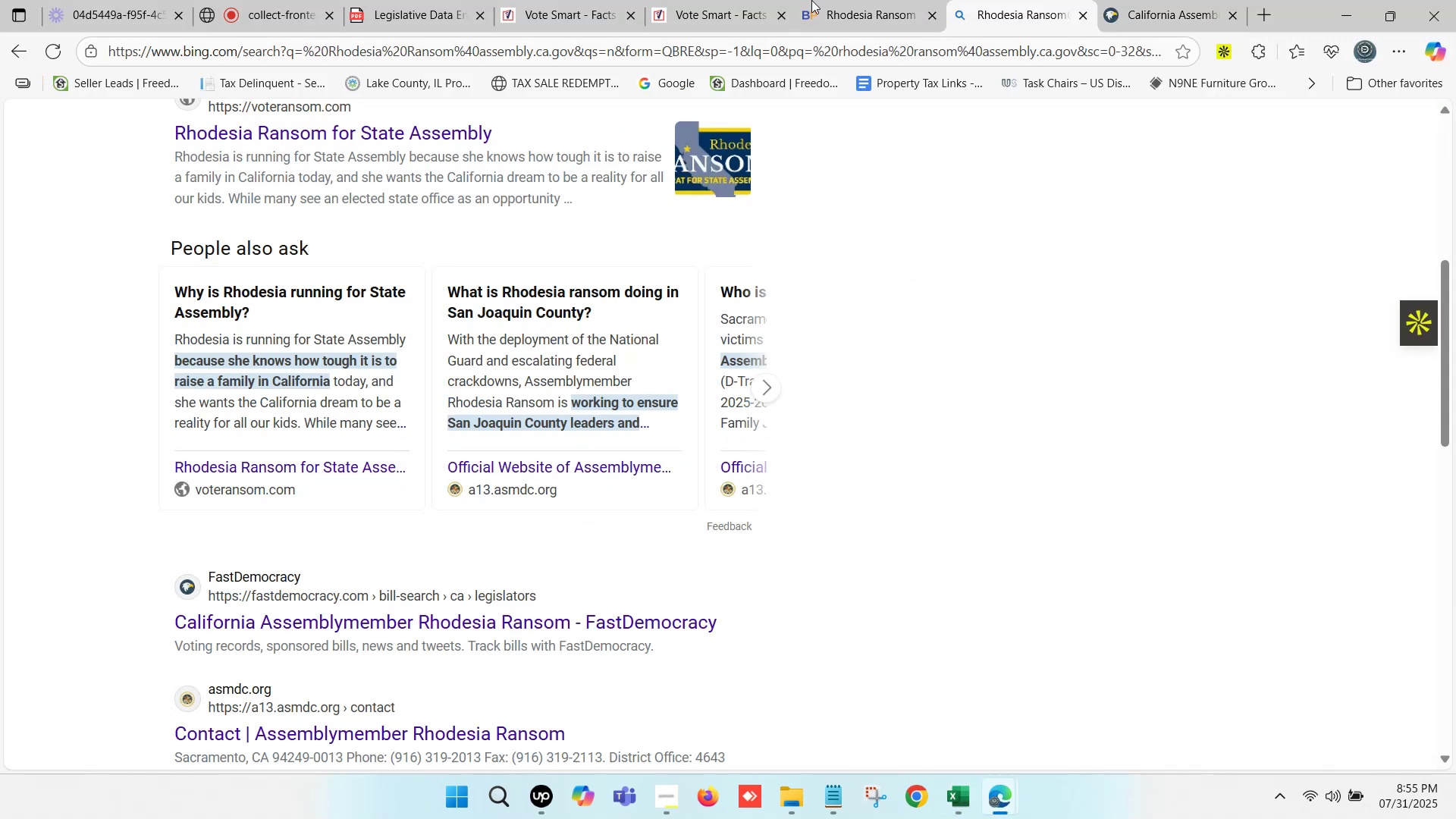 
scroll: coordinate [1133, 611], scroll_direction: down, amount: 7.0
 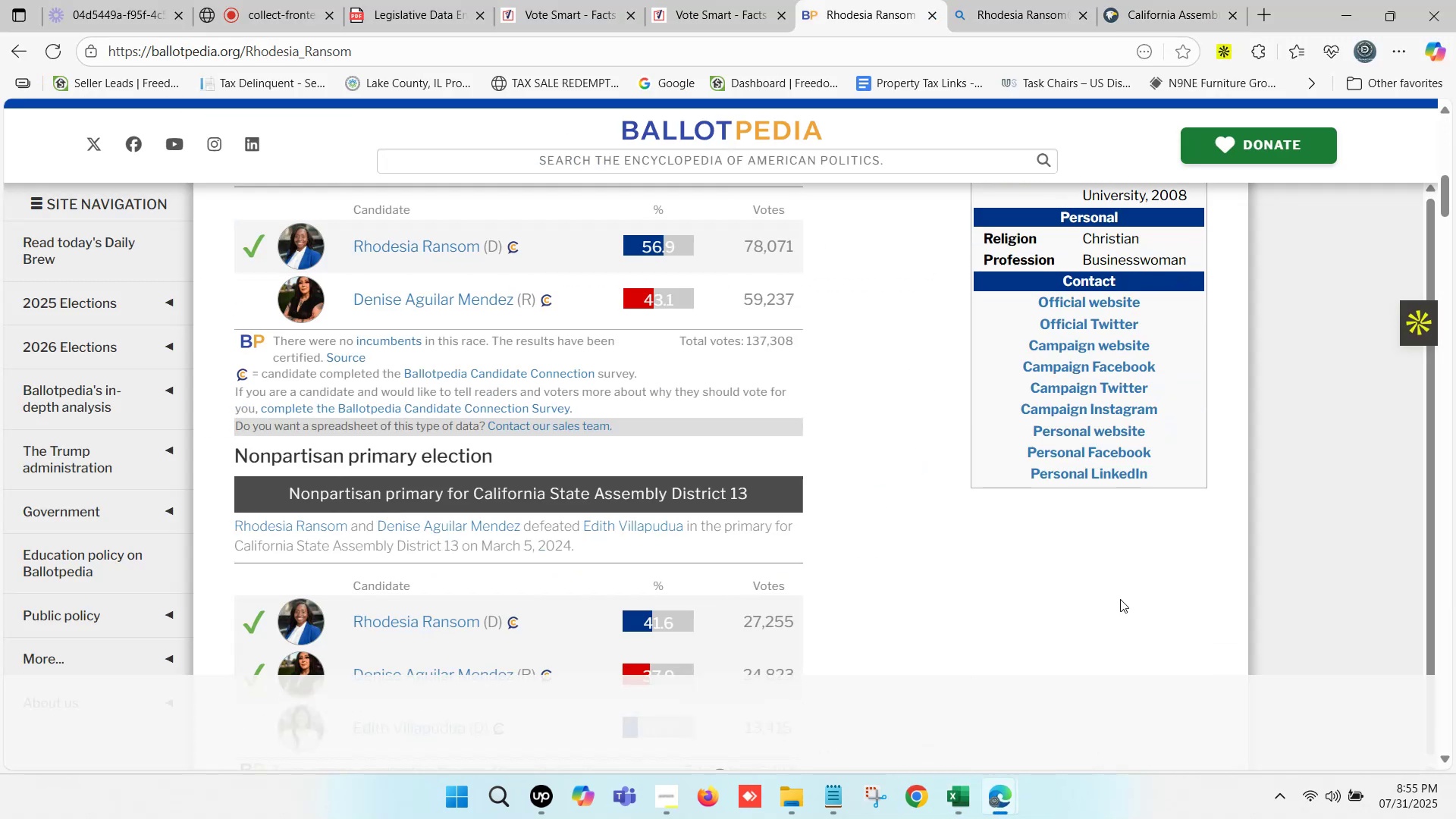 
key(Shift+ShiftLeft)
 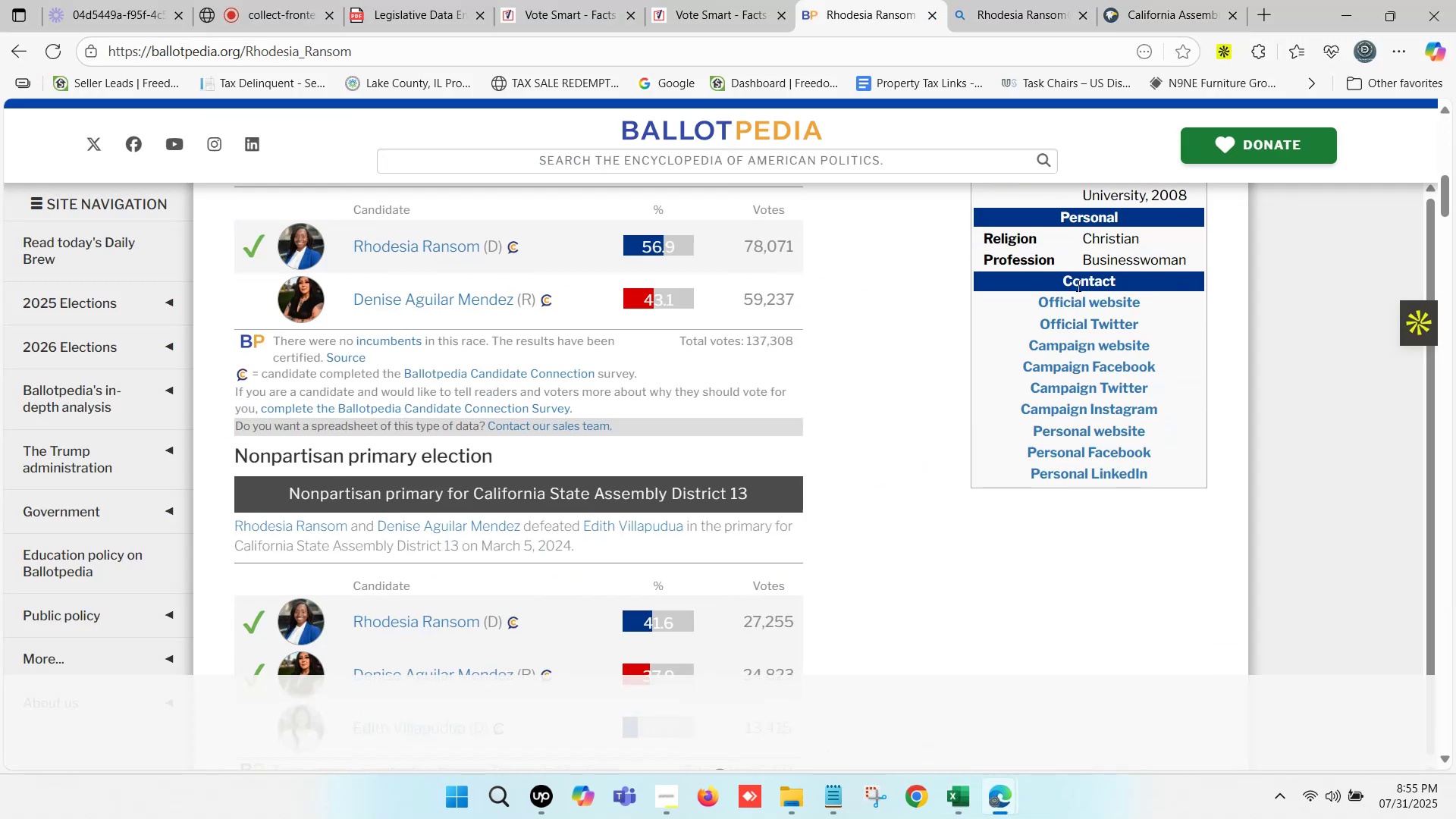 
hold_key(key=ControlLeft, duration=1.5)
left_click([1078, 297])
 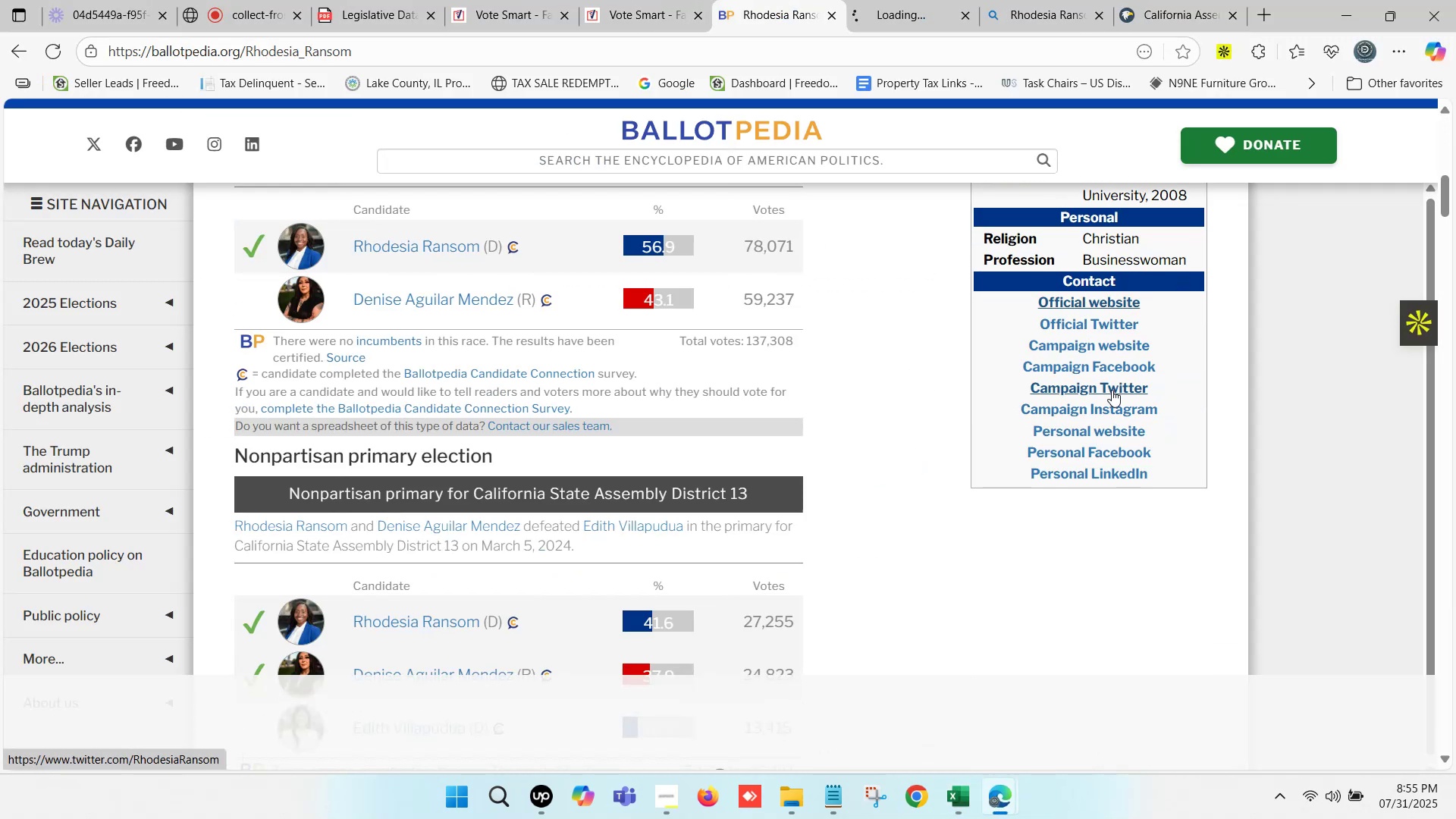 
key(Control+ControlLeft)
 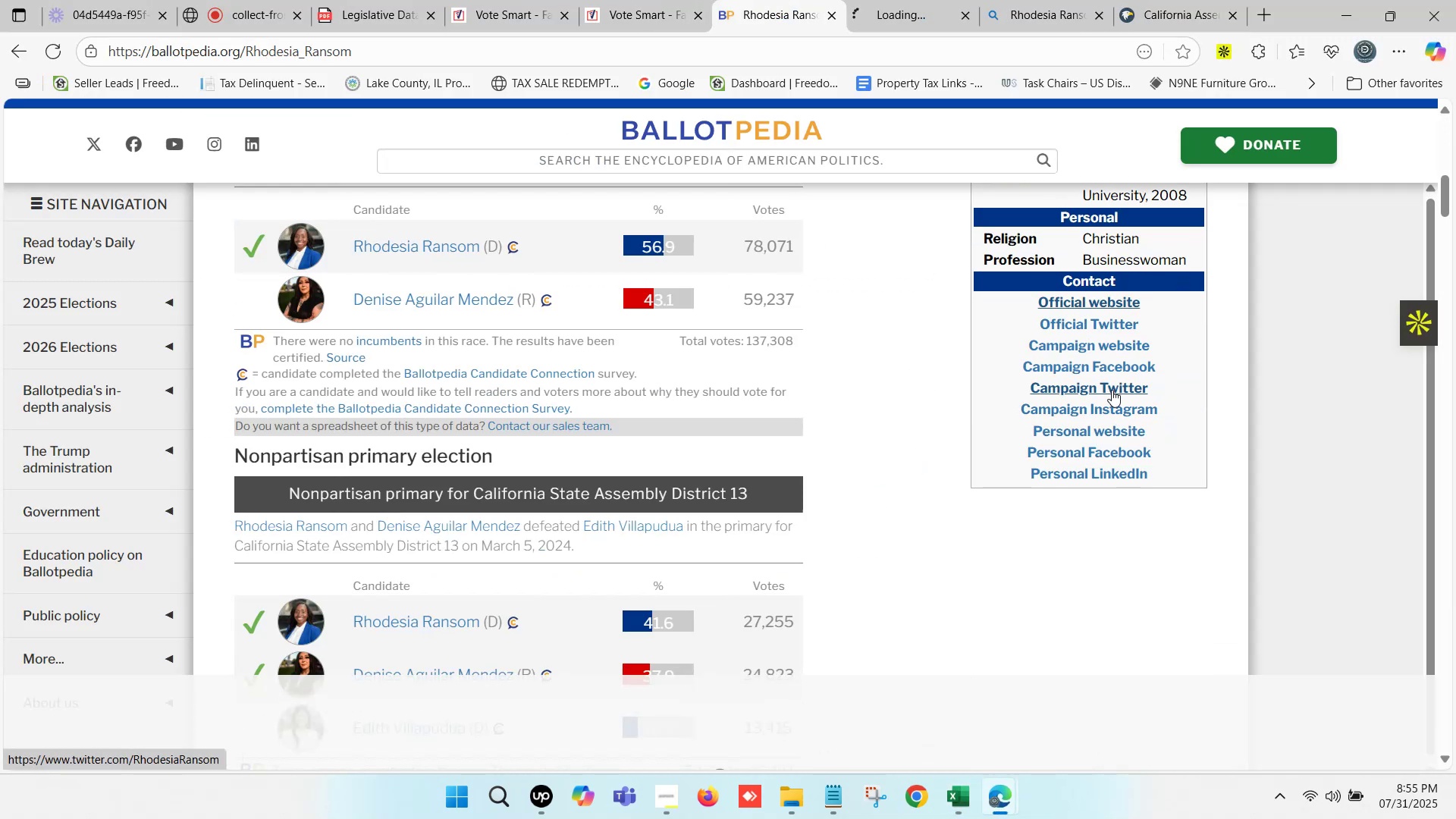 
key(Control+ControlLeft)
 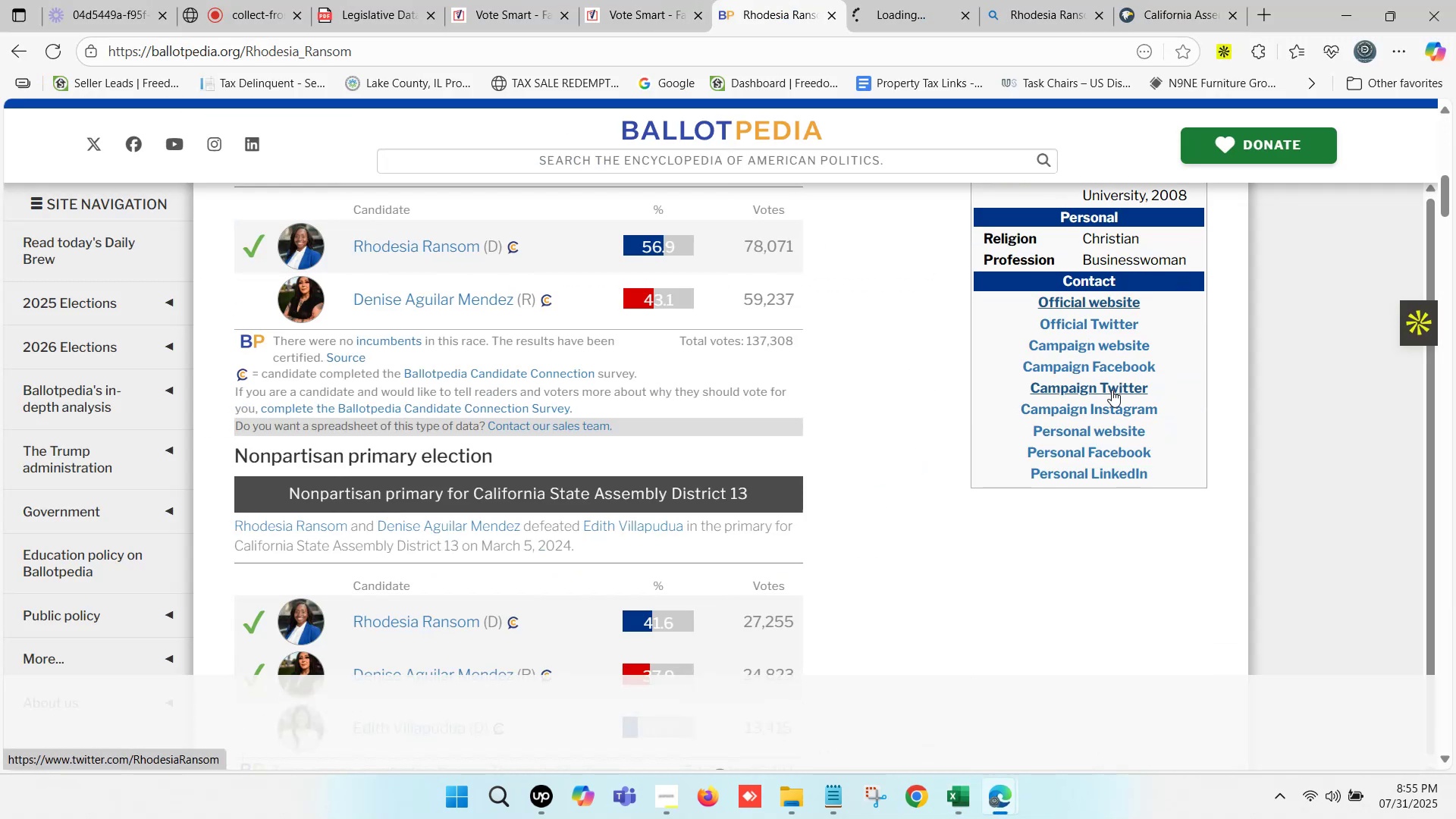 
key(Control+ControlLeft)
 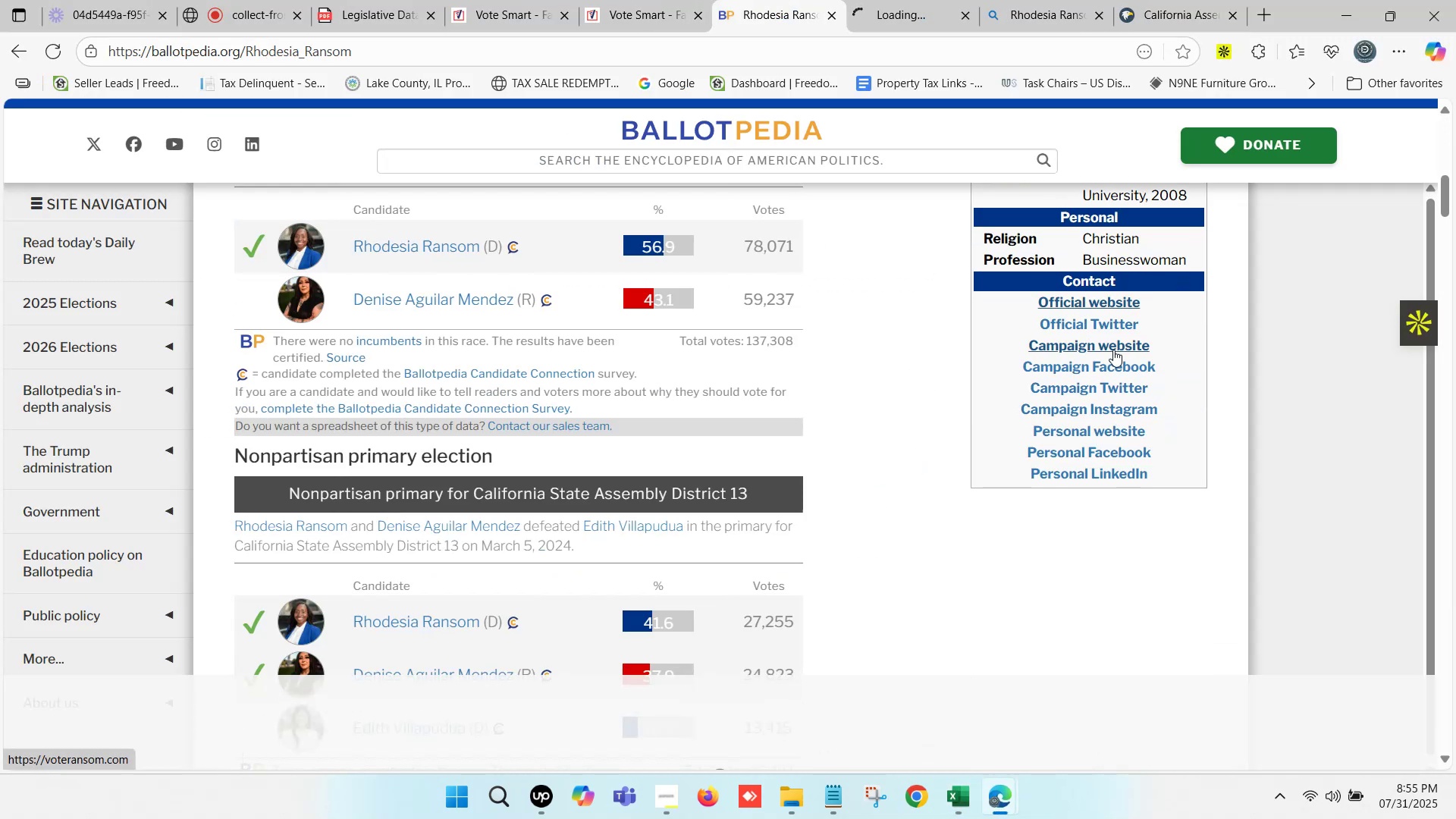 
key(Control+ControlLeft)
 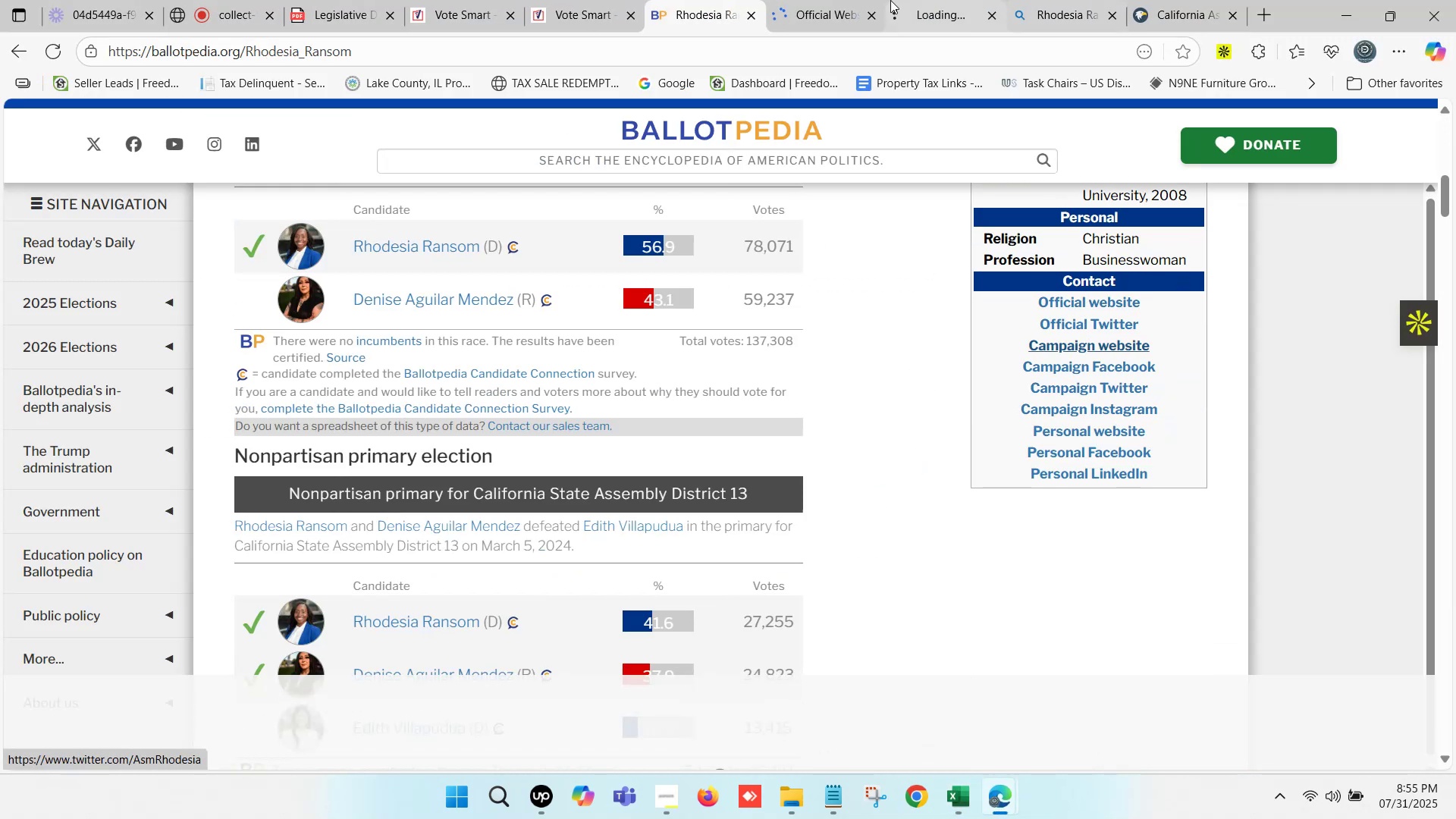 
left_click([843, 0])
 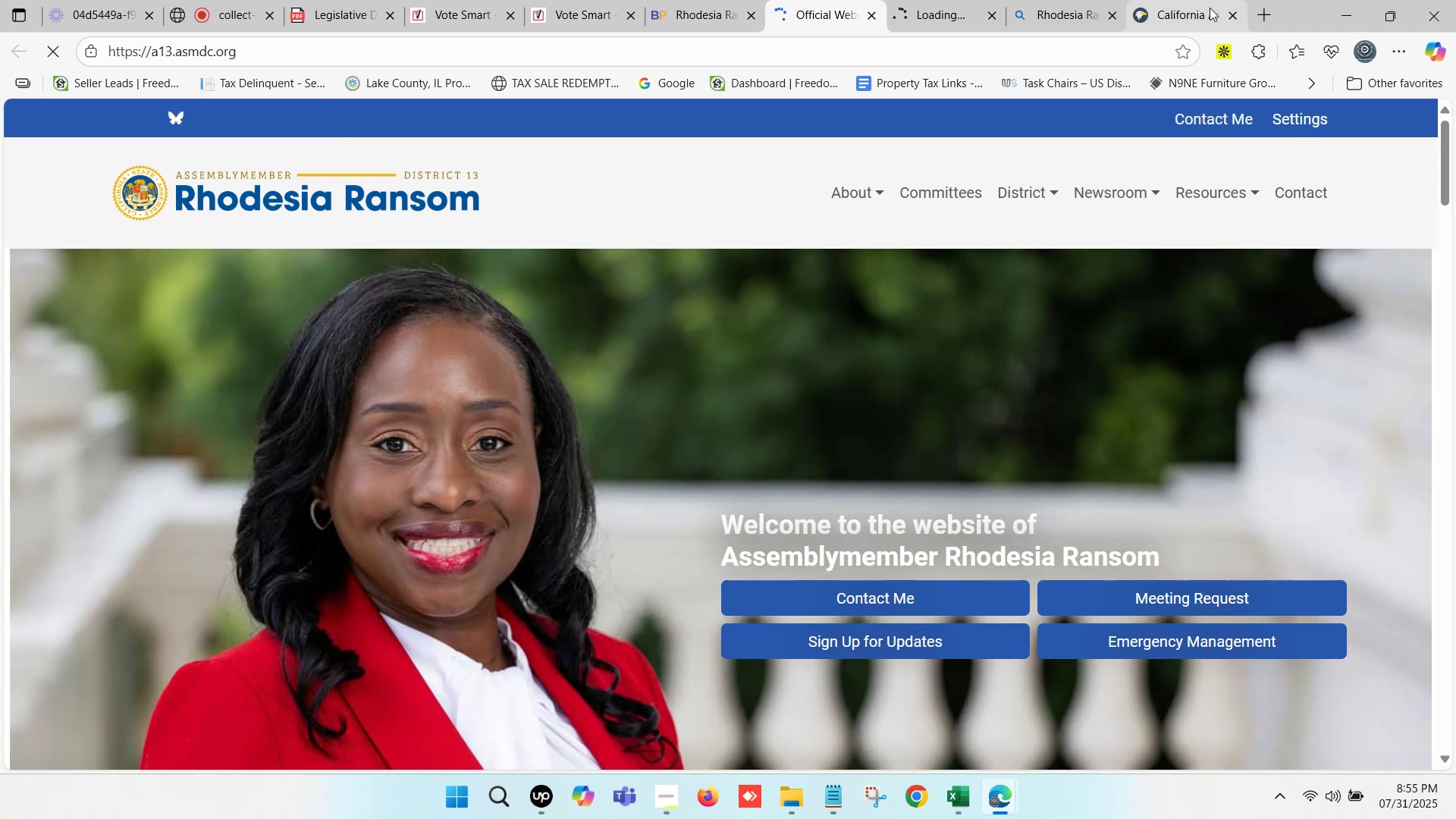 
scroll: coordinate [1172, 617], scroll_direction: down, amount: 18.0
 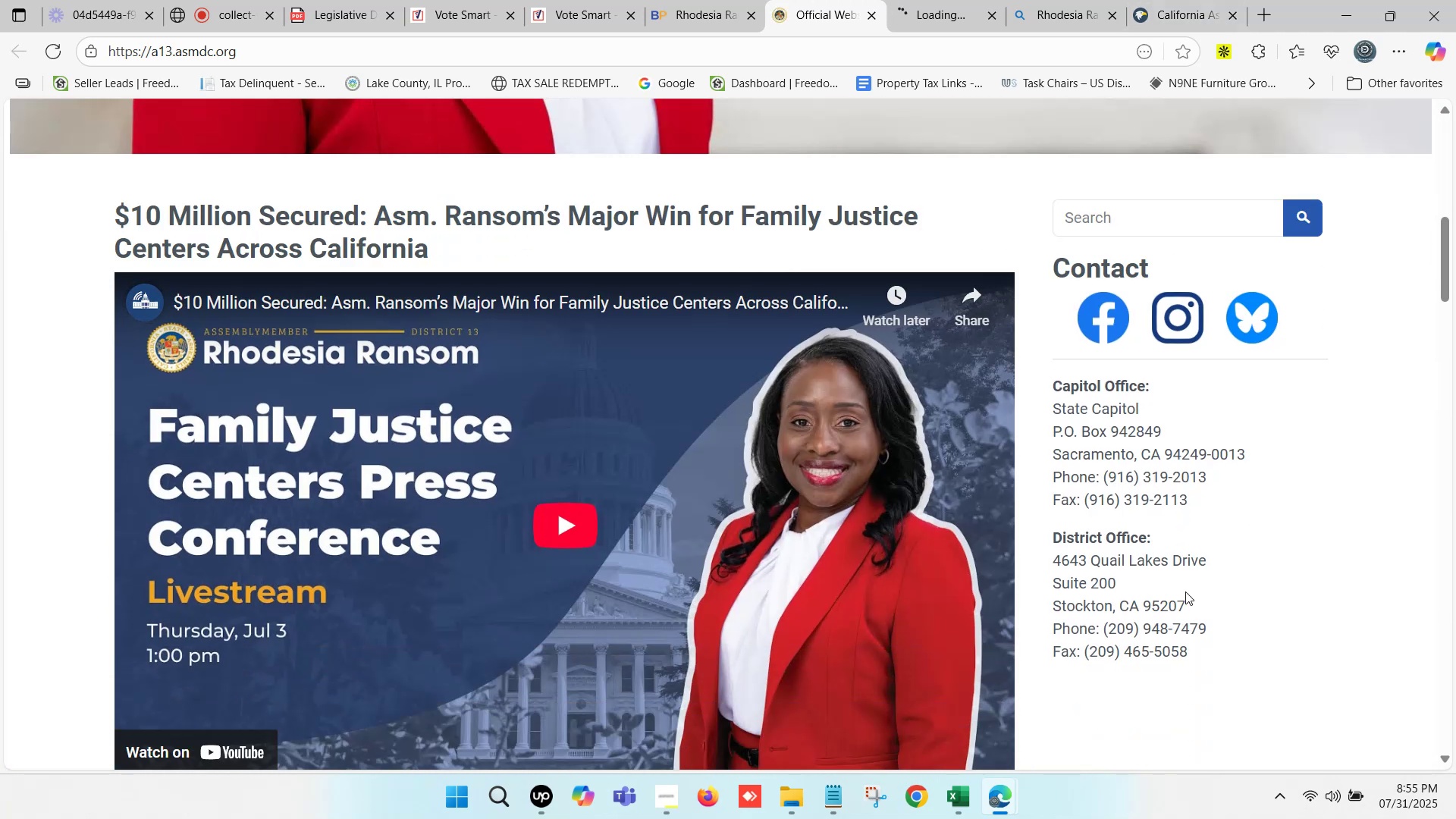 
left_click_drag(start_coordinate=[1143, 0], to_coordinate=[1150, 0])
 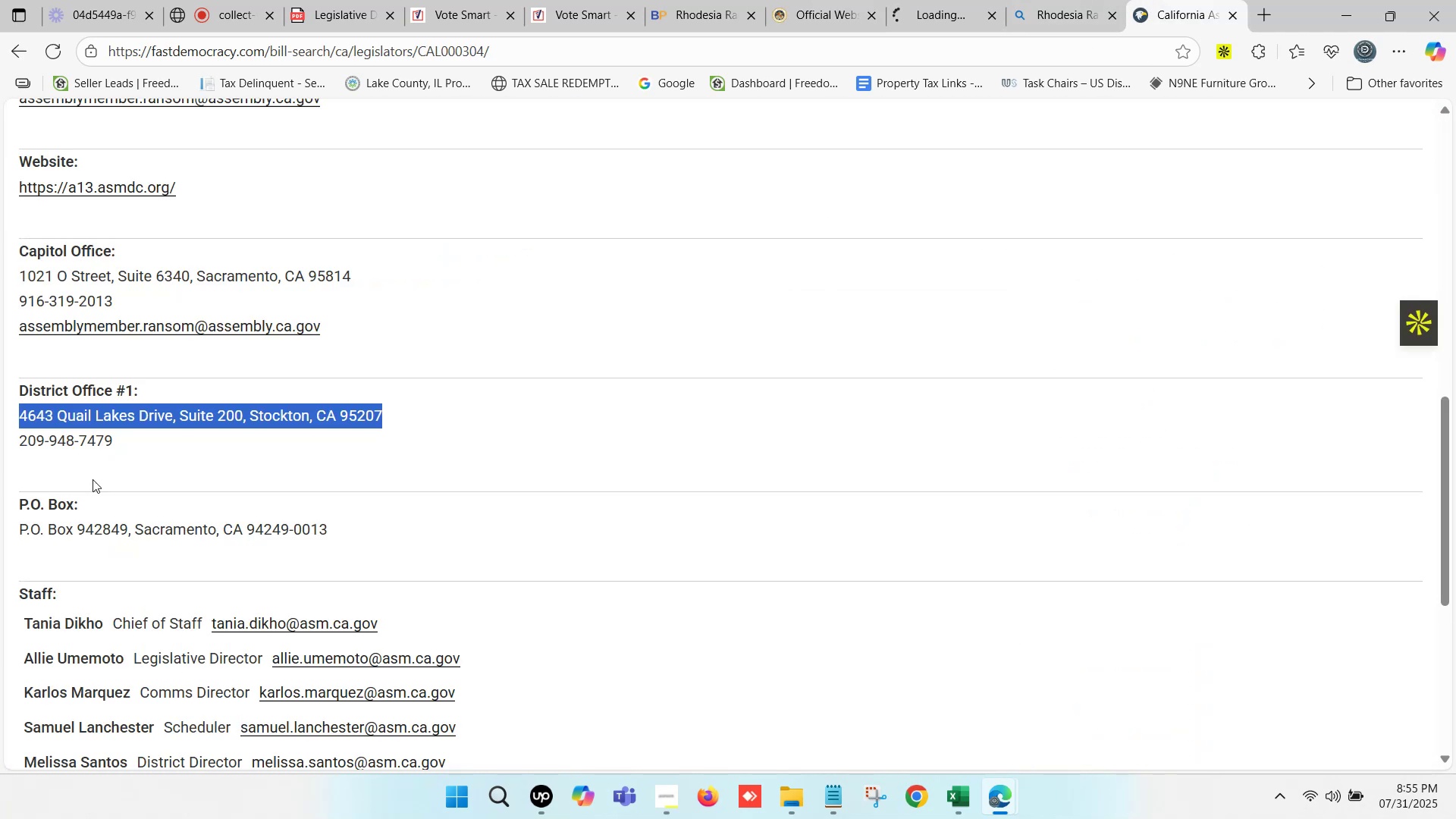 
left_click_drag(start_coordinate=[133, 441], to_coordinate=[14, 441])
 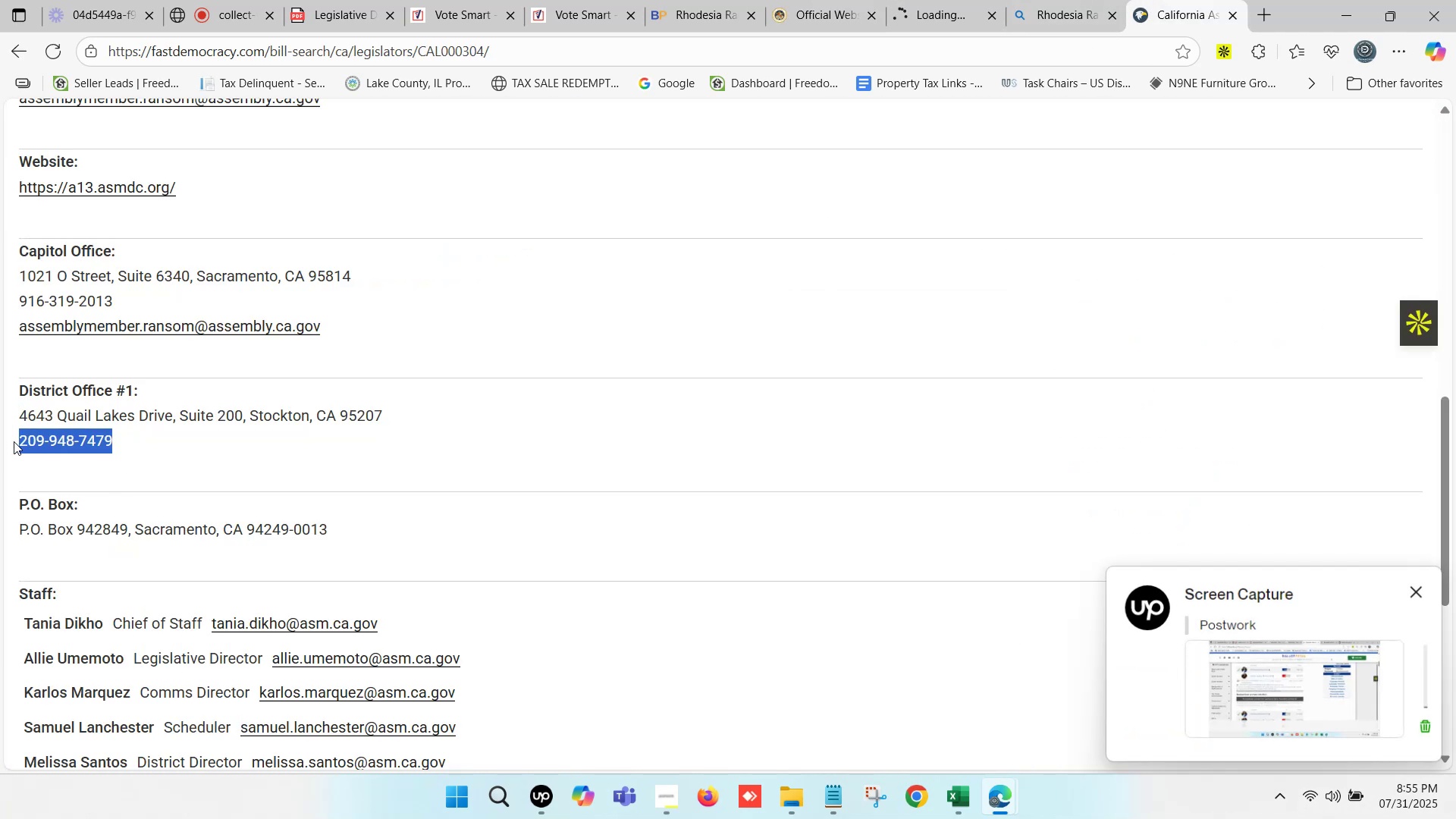 
key(Control+C)
 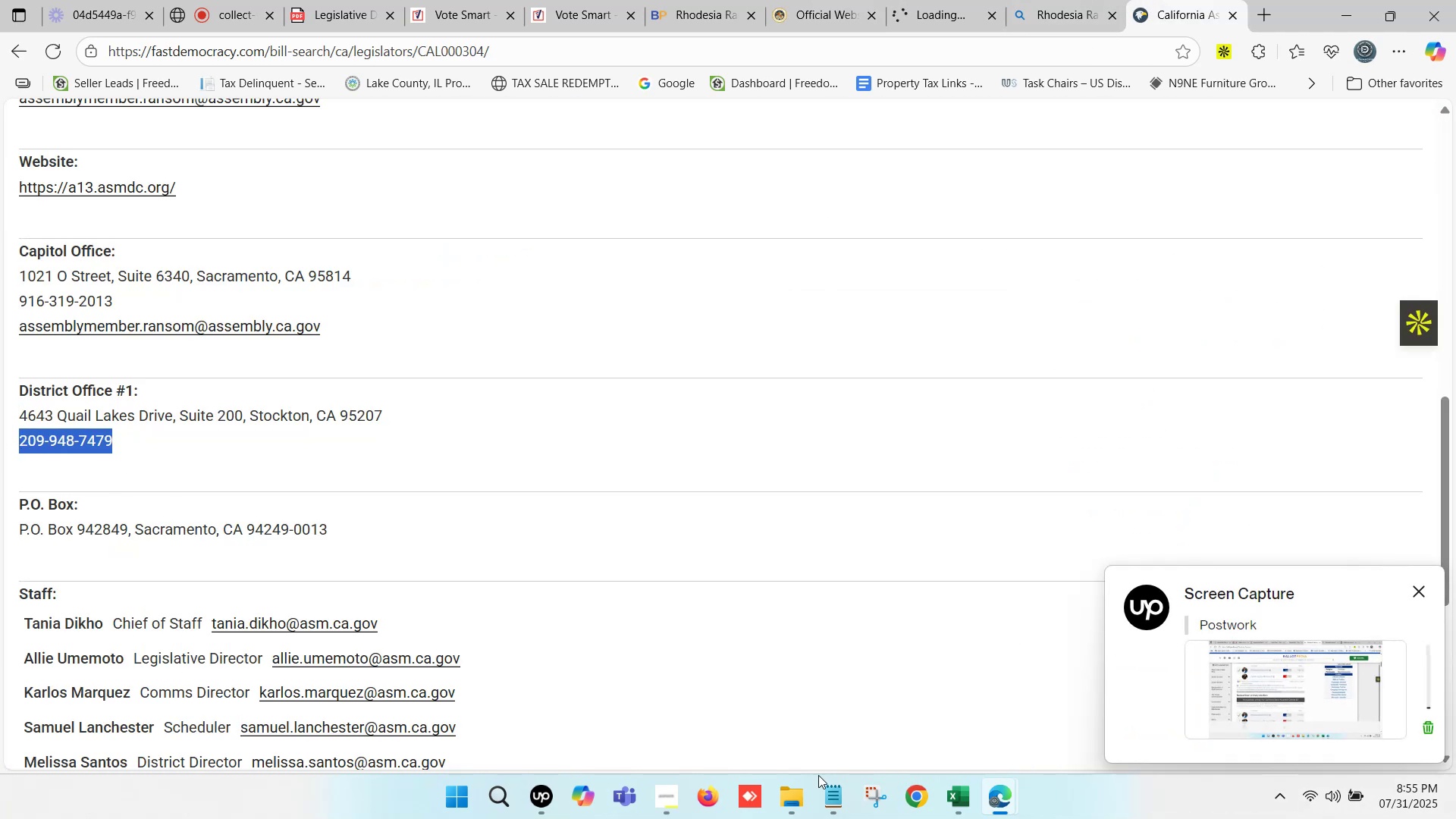 
key(Control+C)
 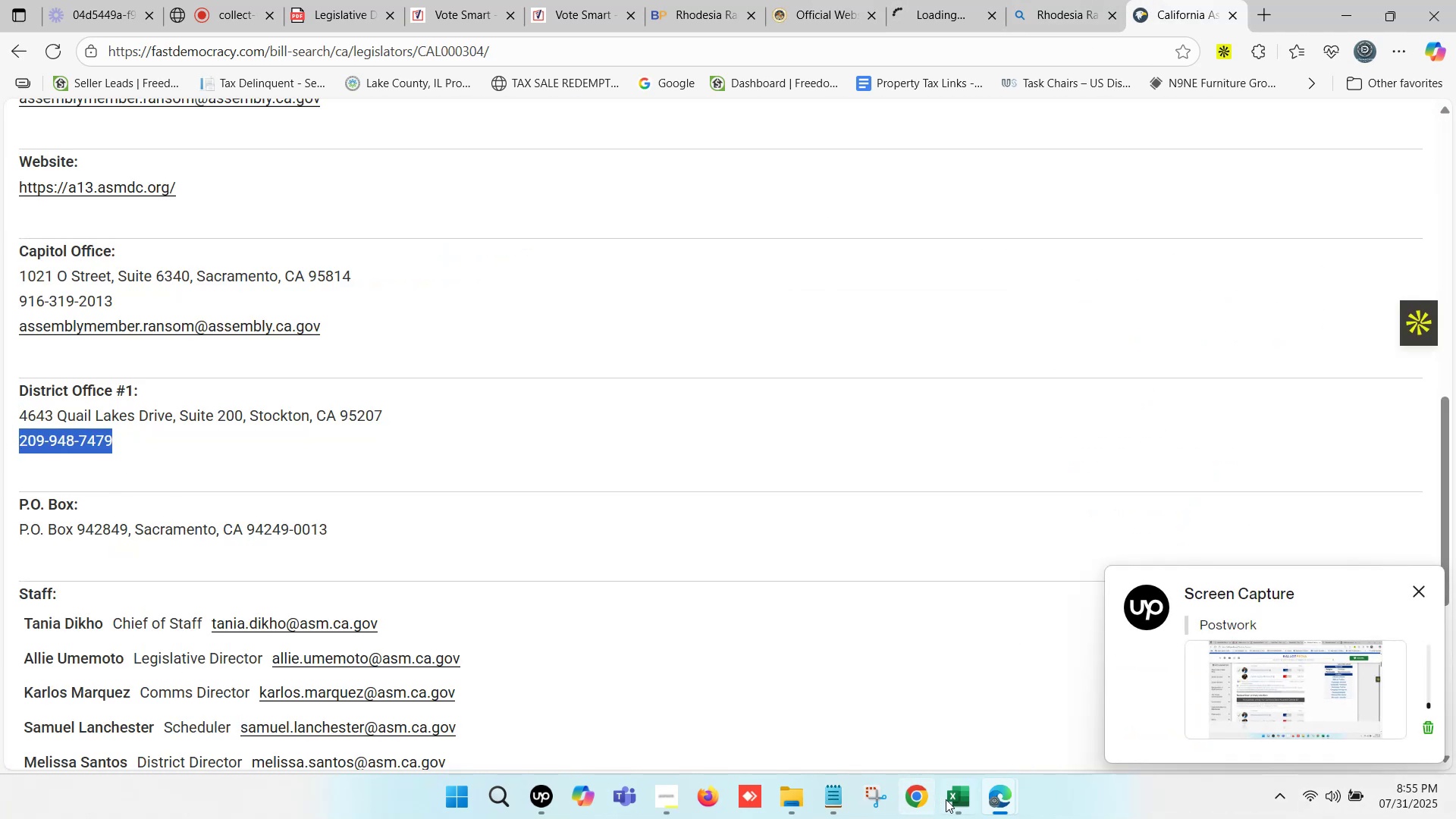 
left_click([954, 802])
 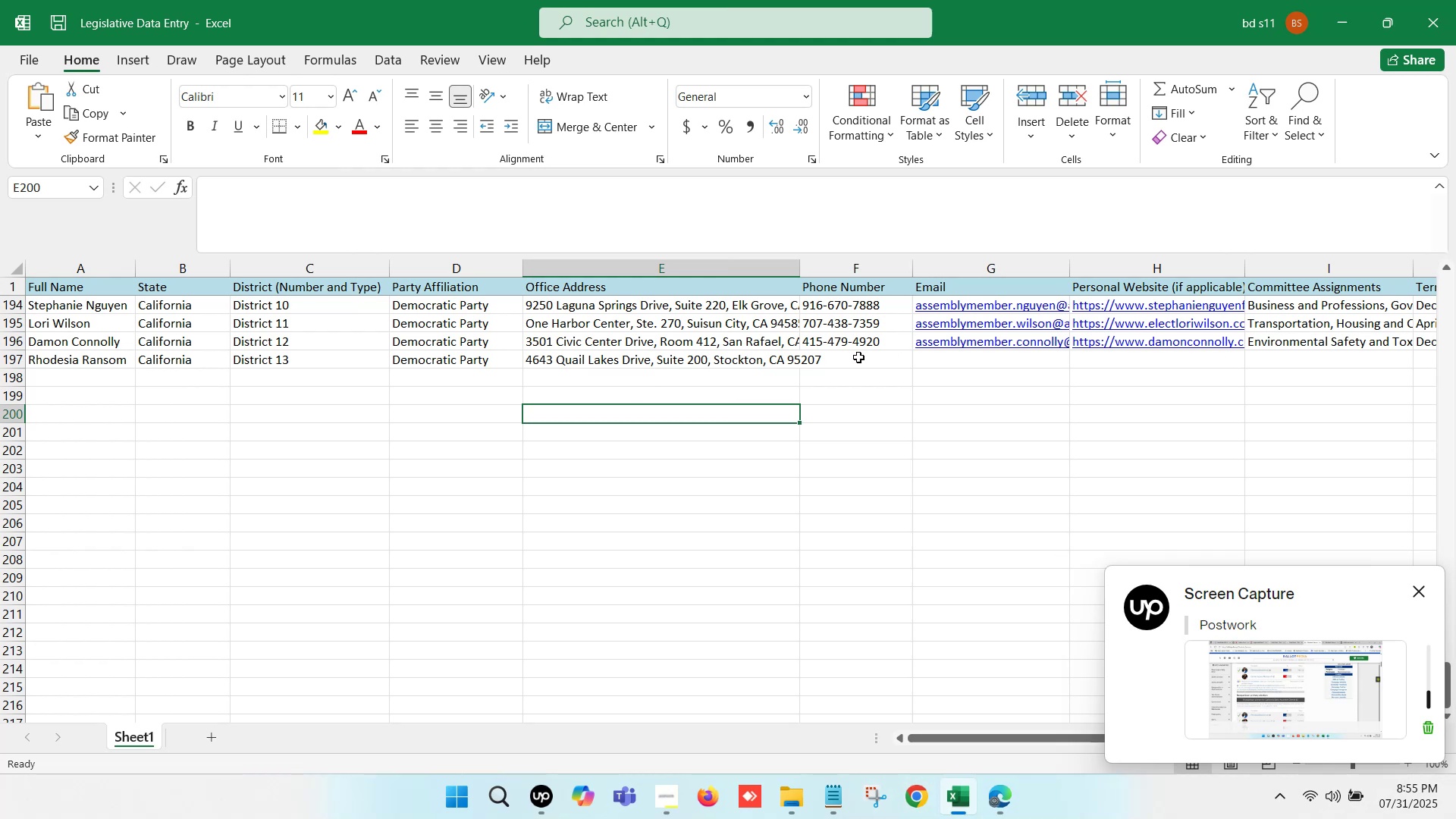 
double_click([858, 358])
 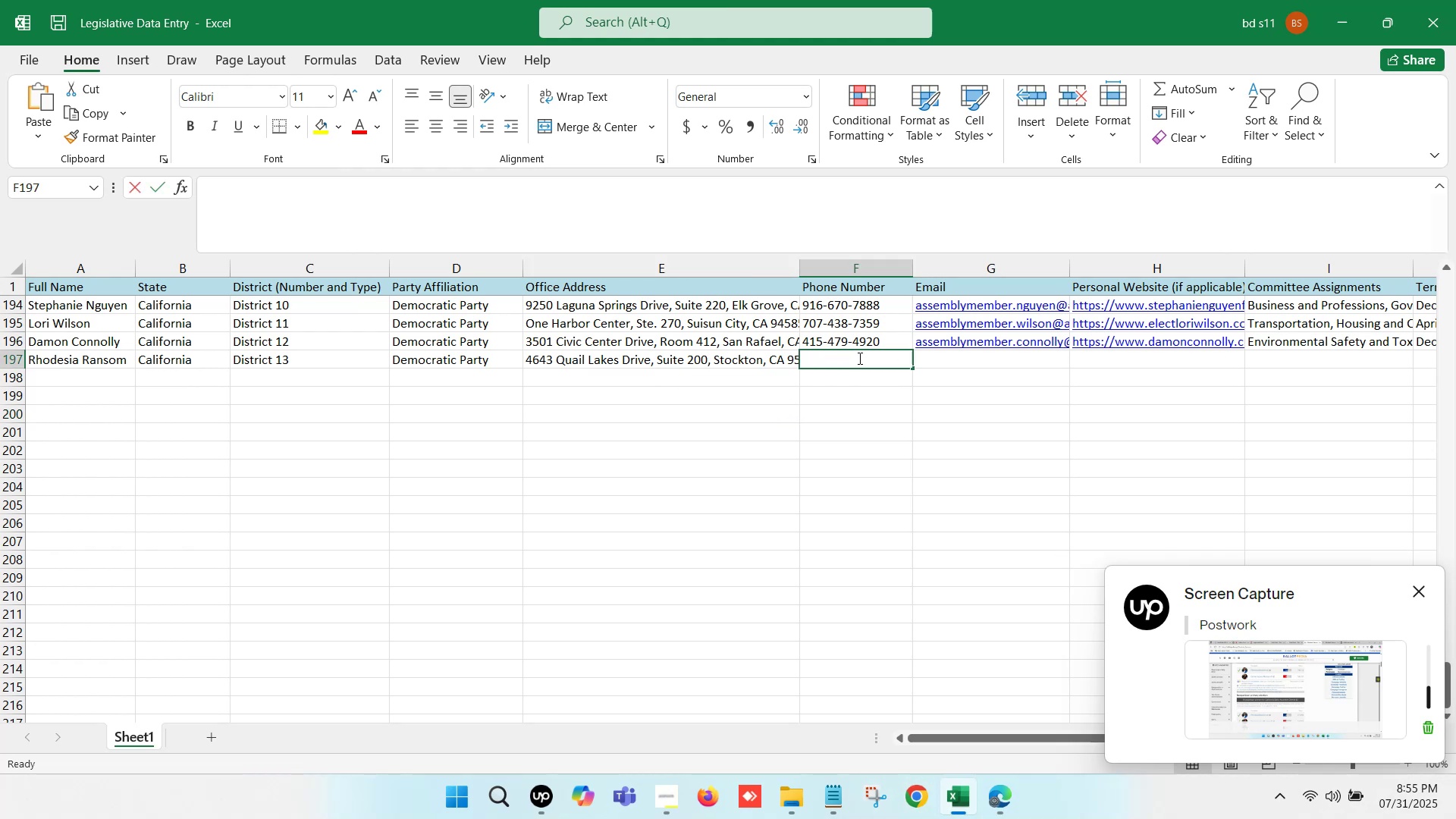 
key(Control+ControlLeft)
 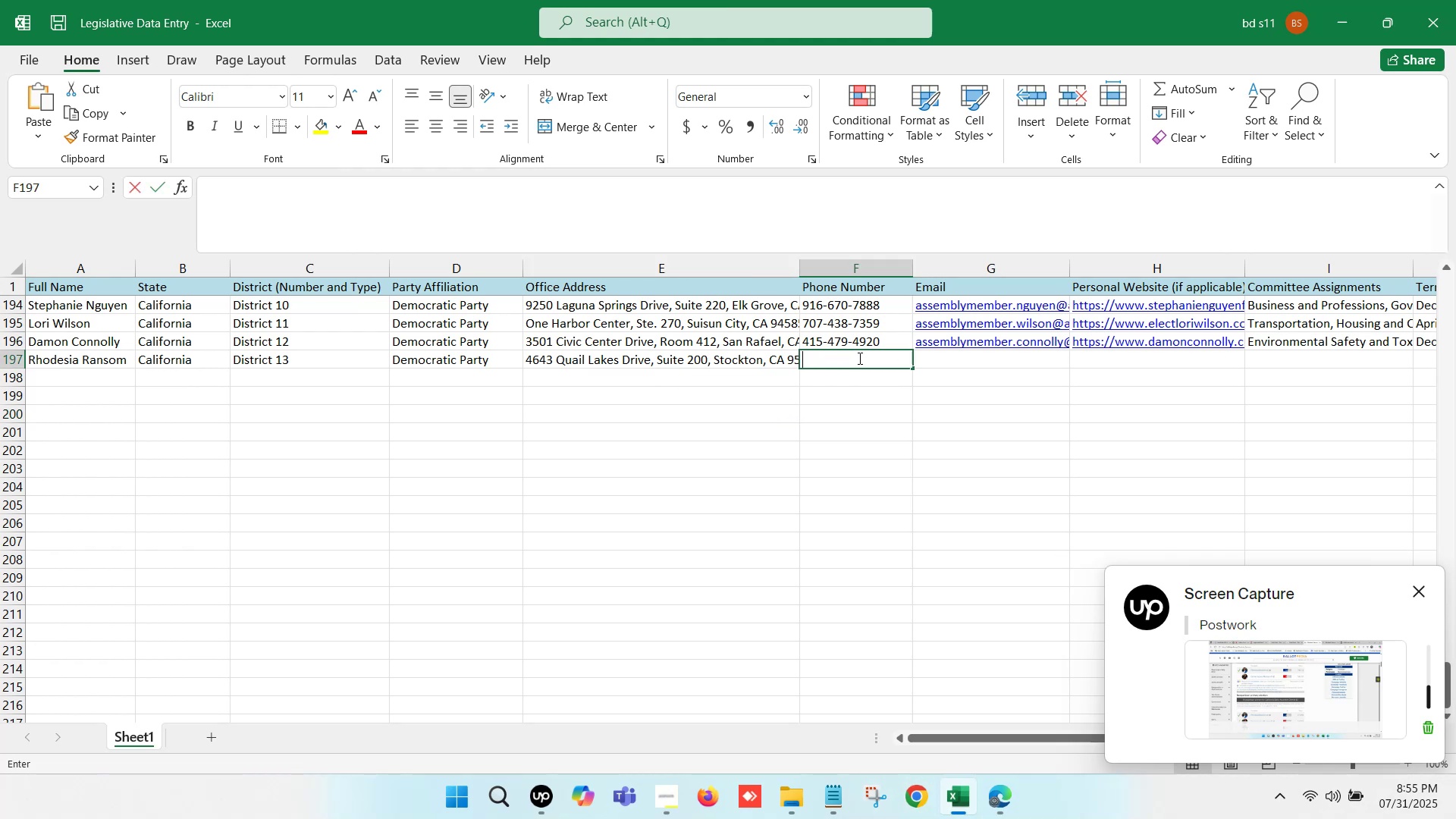 
key(Control+V)
 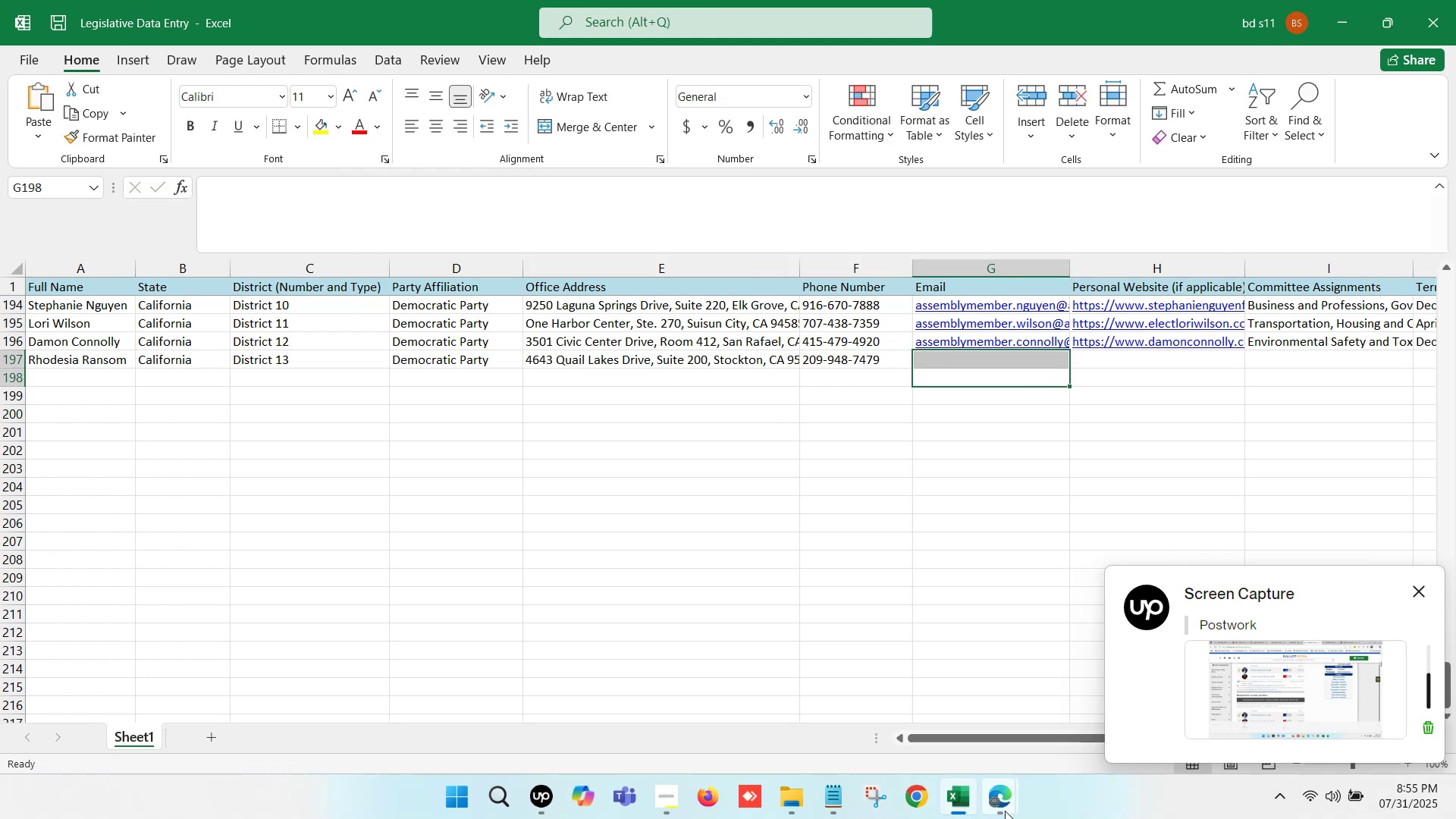 
left_click([943, 733])
 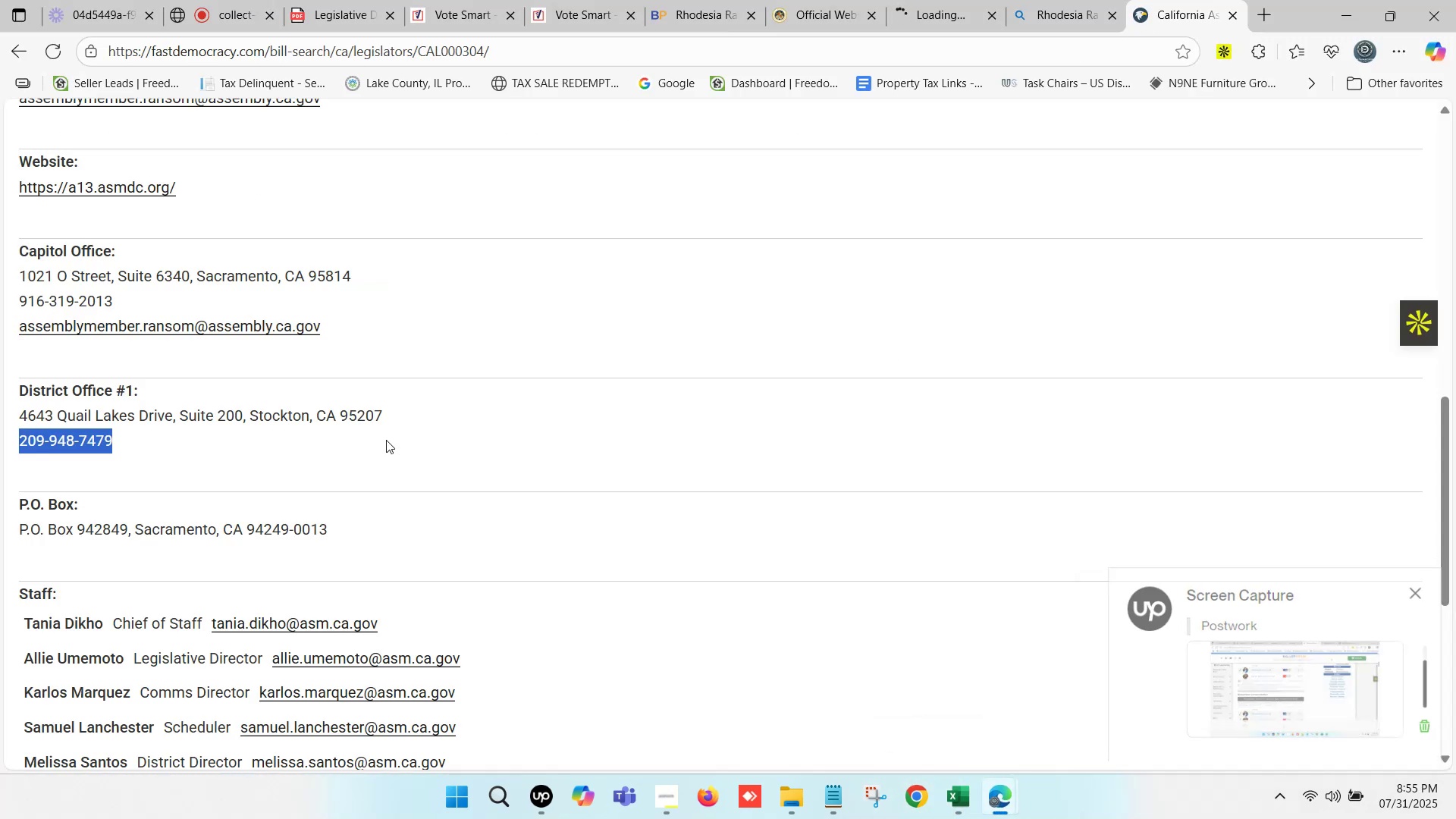 
left_click_drag(start_coordinate=[353, 334], to_coordinate=[10, 322])
 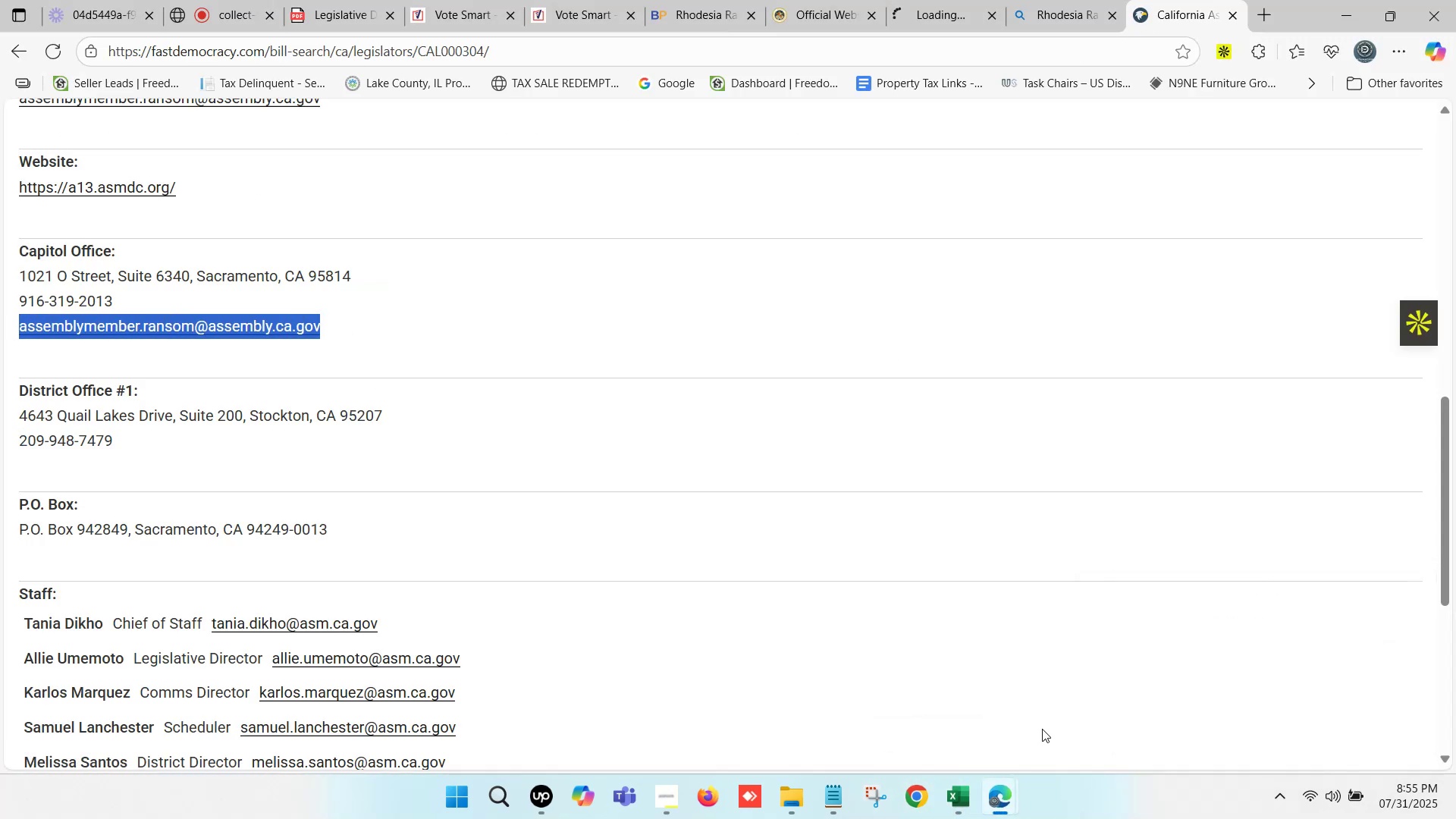 
key(Control+C)
 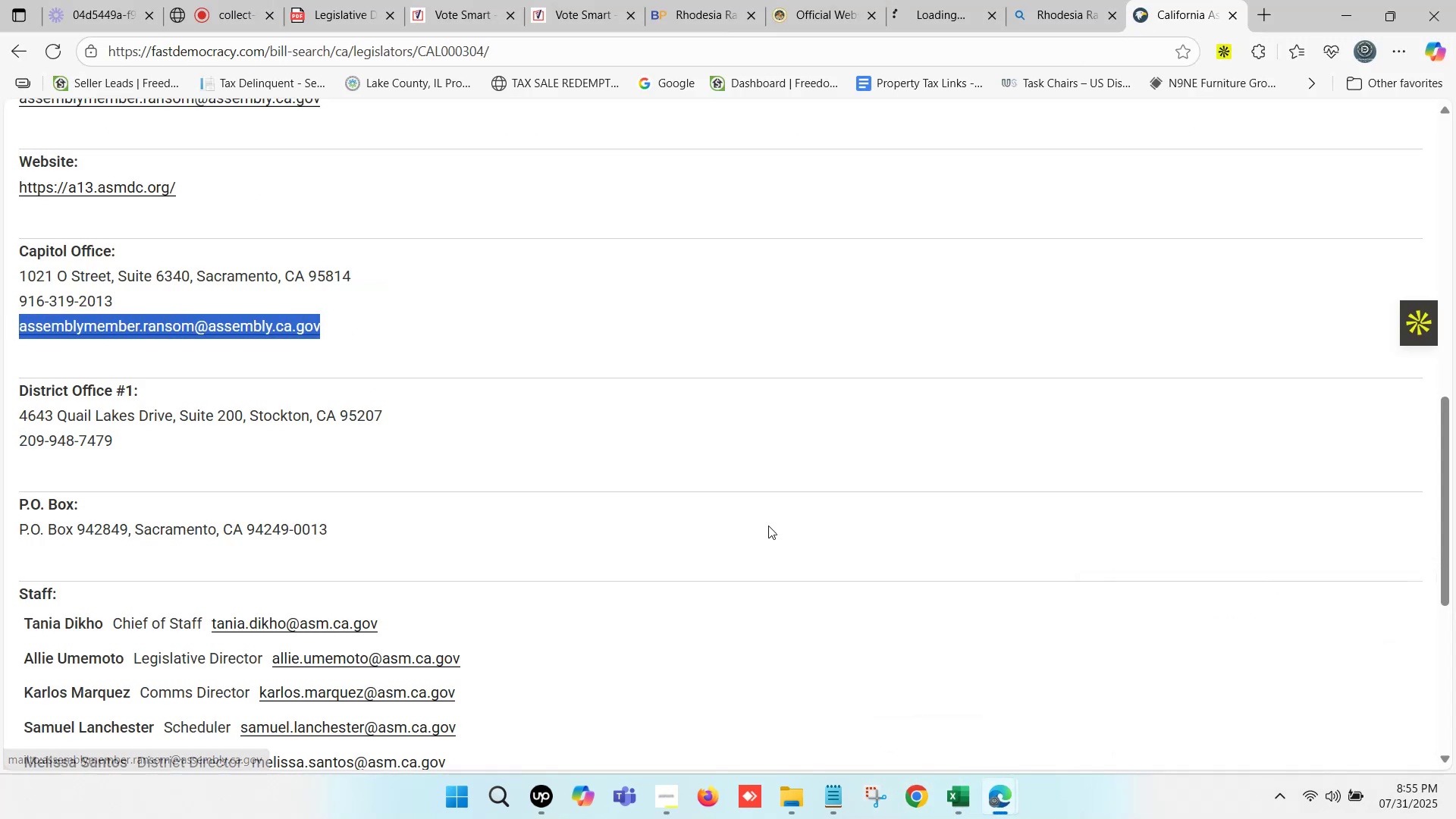 
key(Control+C)
 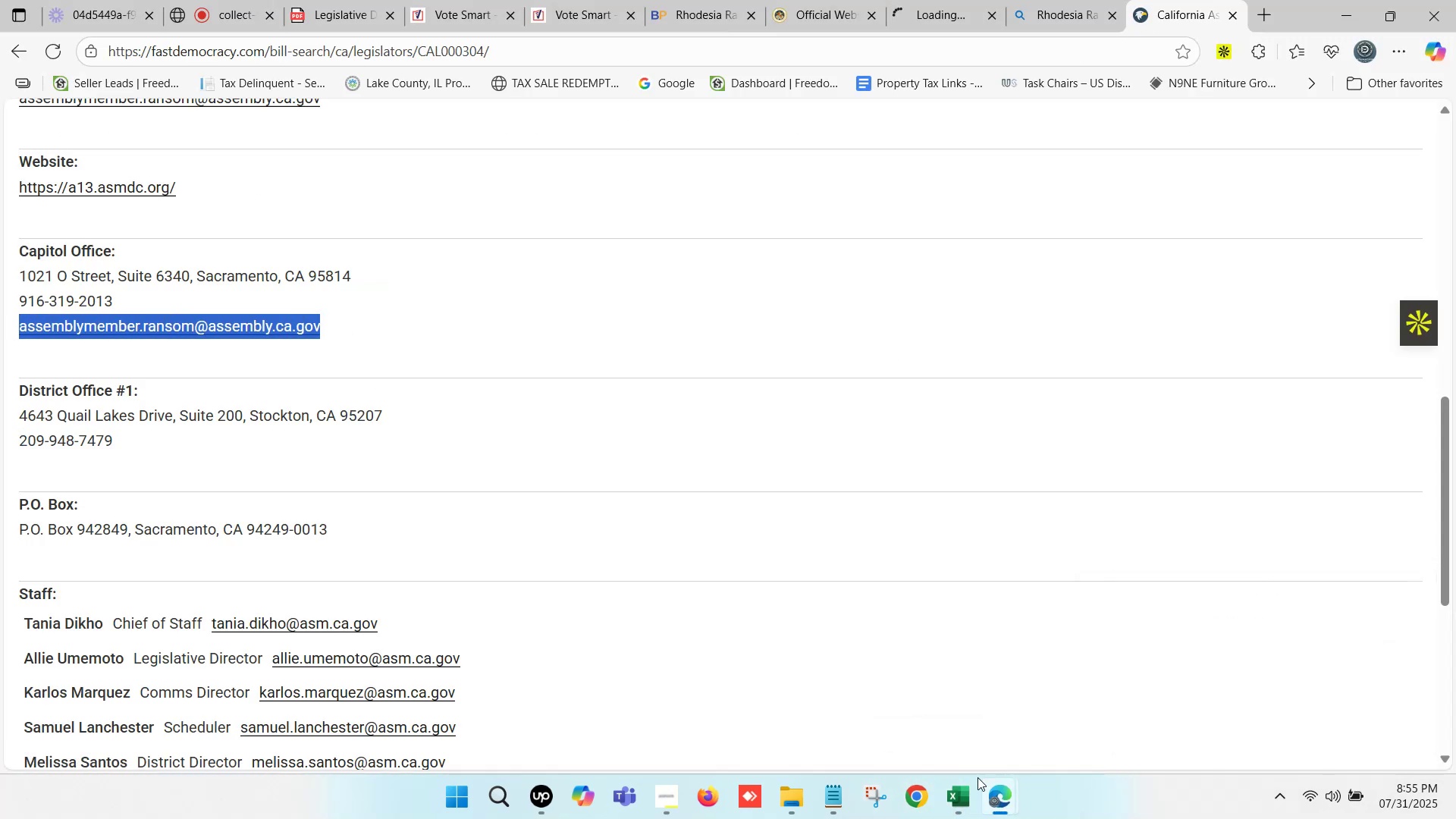 
left_click([955, 799])
 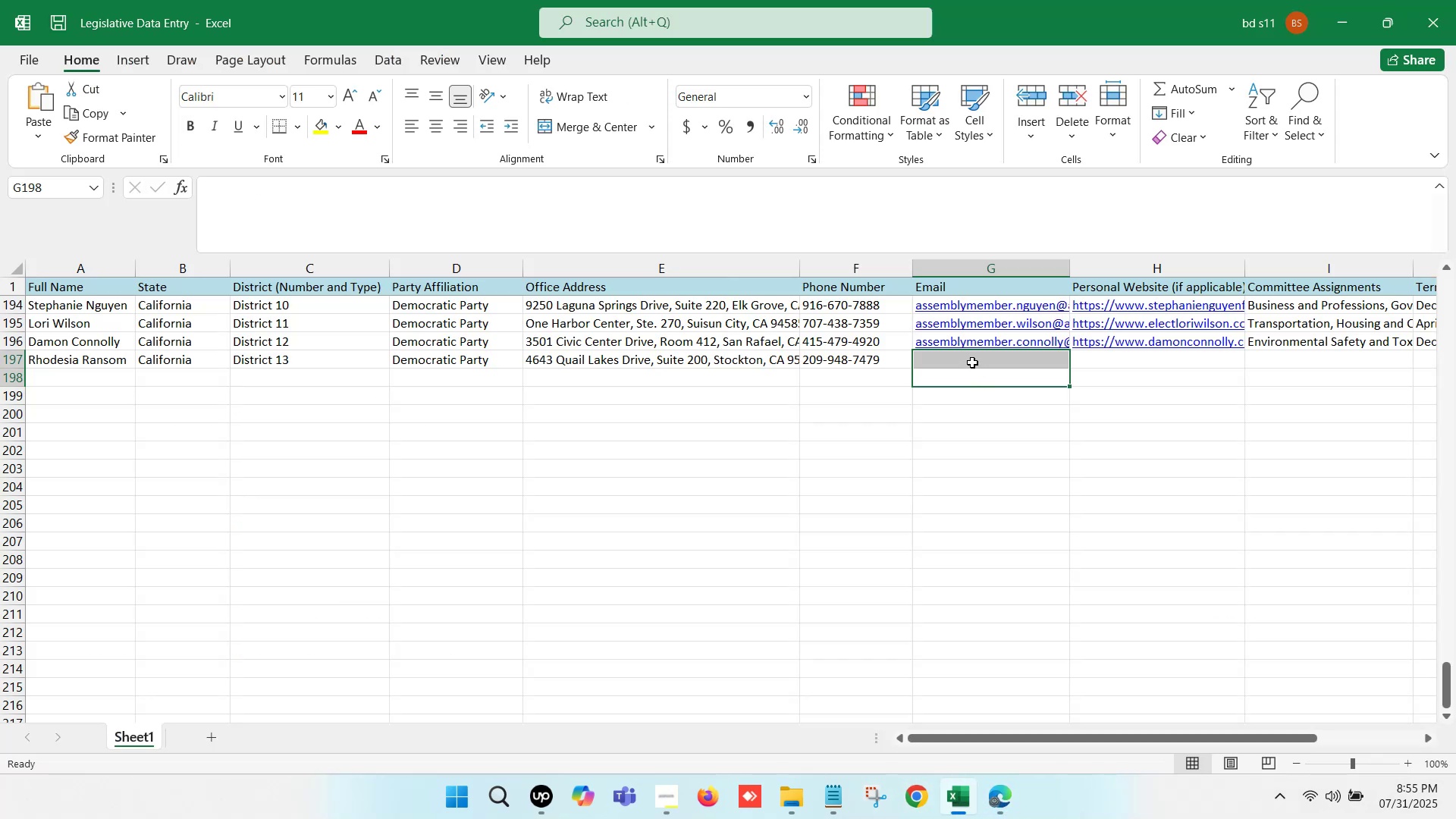 
double_click([970, 360])
 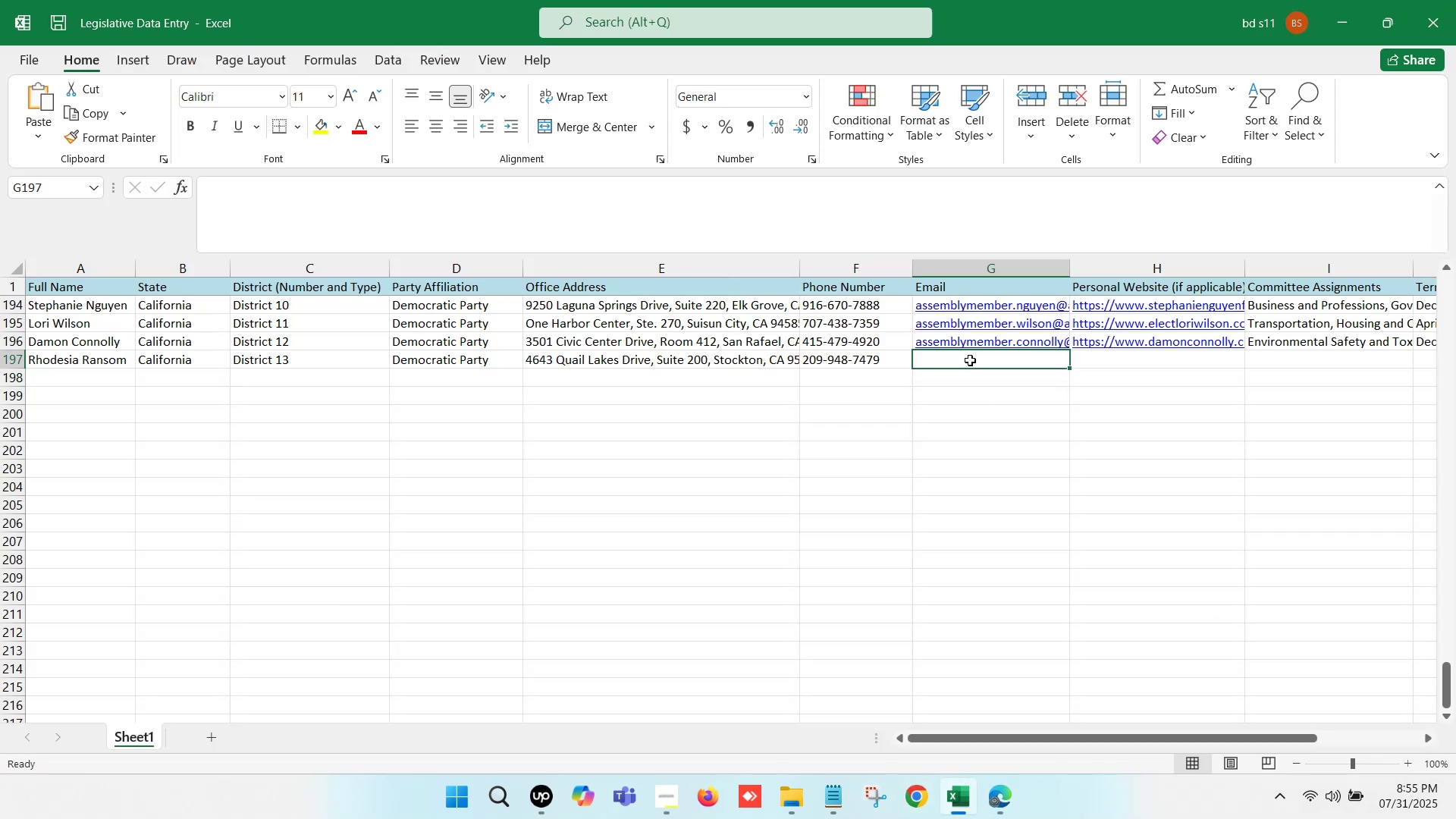 
key(Control+ControlLeft)
 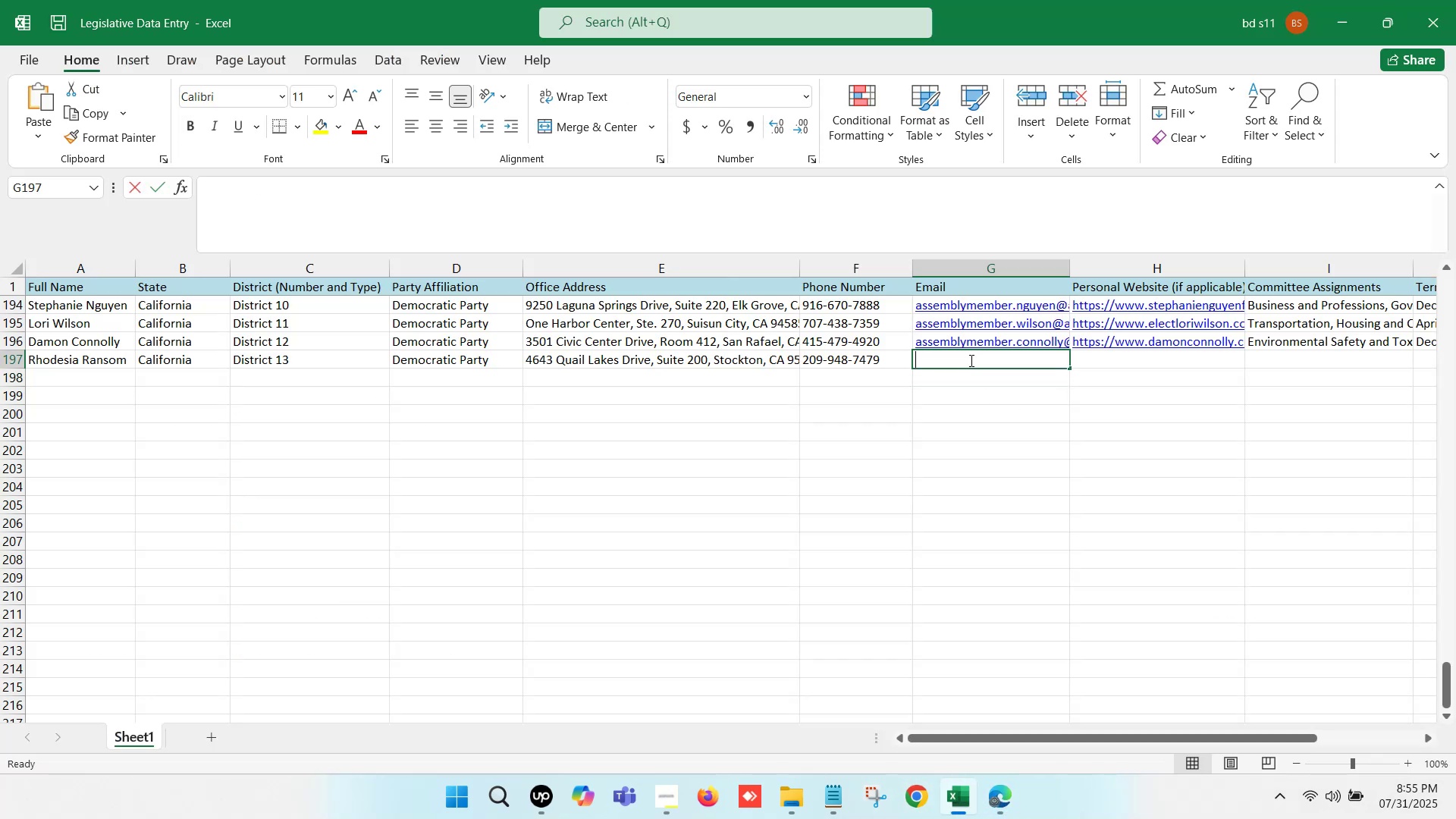 
key(Control+V)
 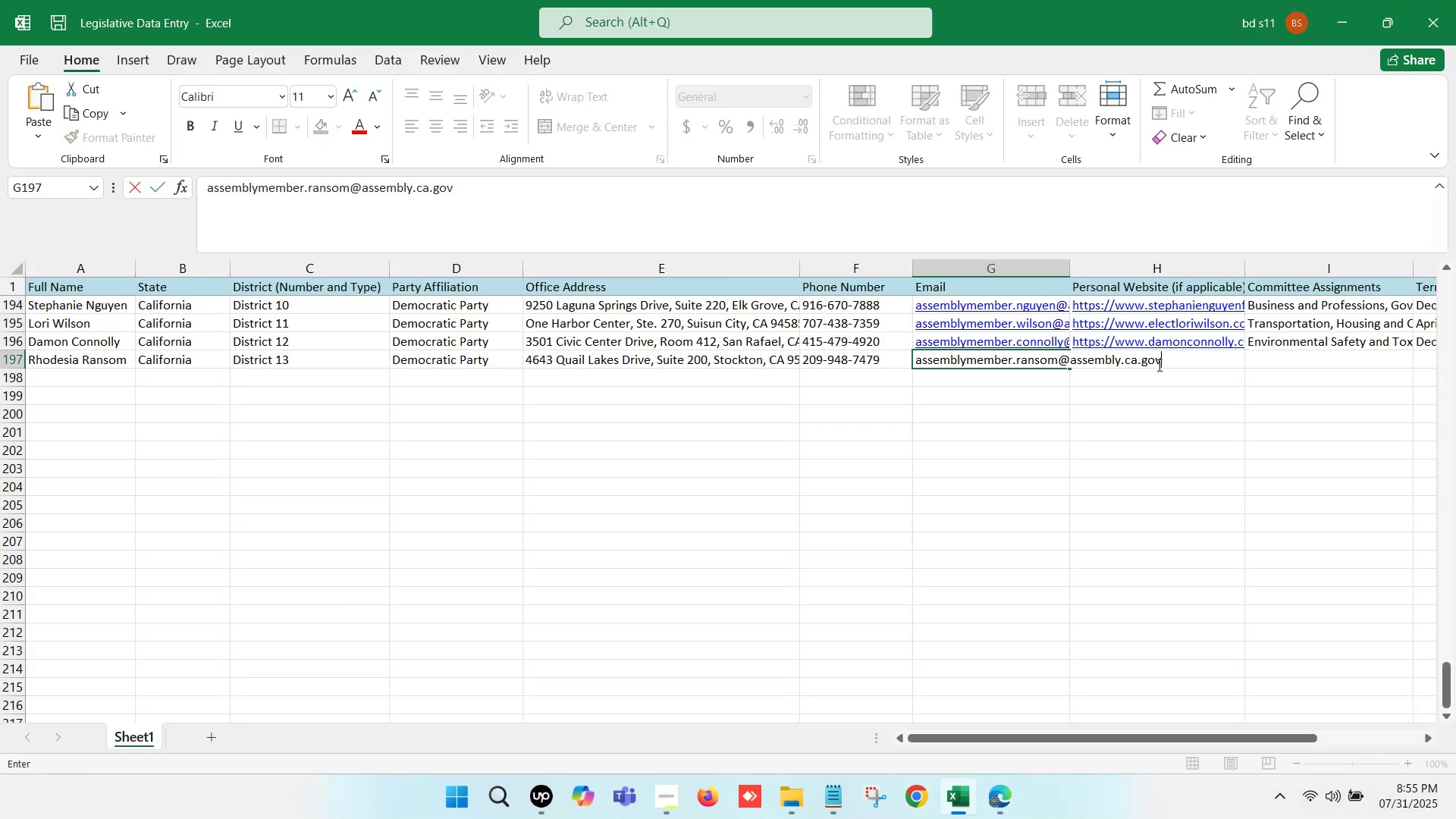 
left_click([1148, 359])
 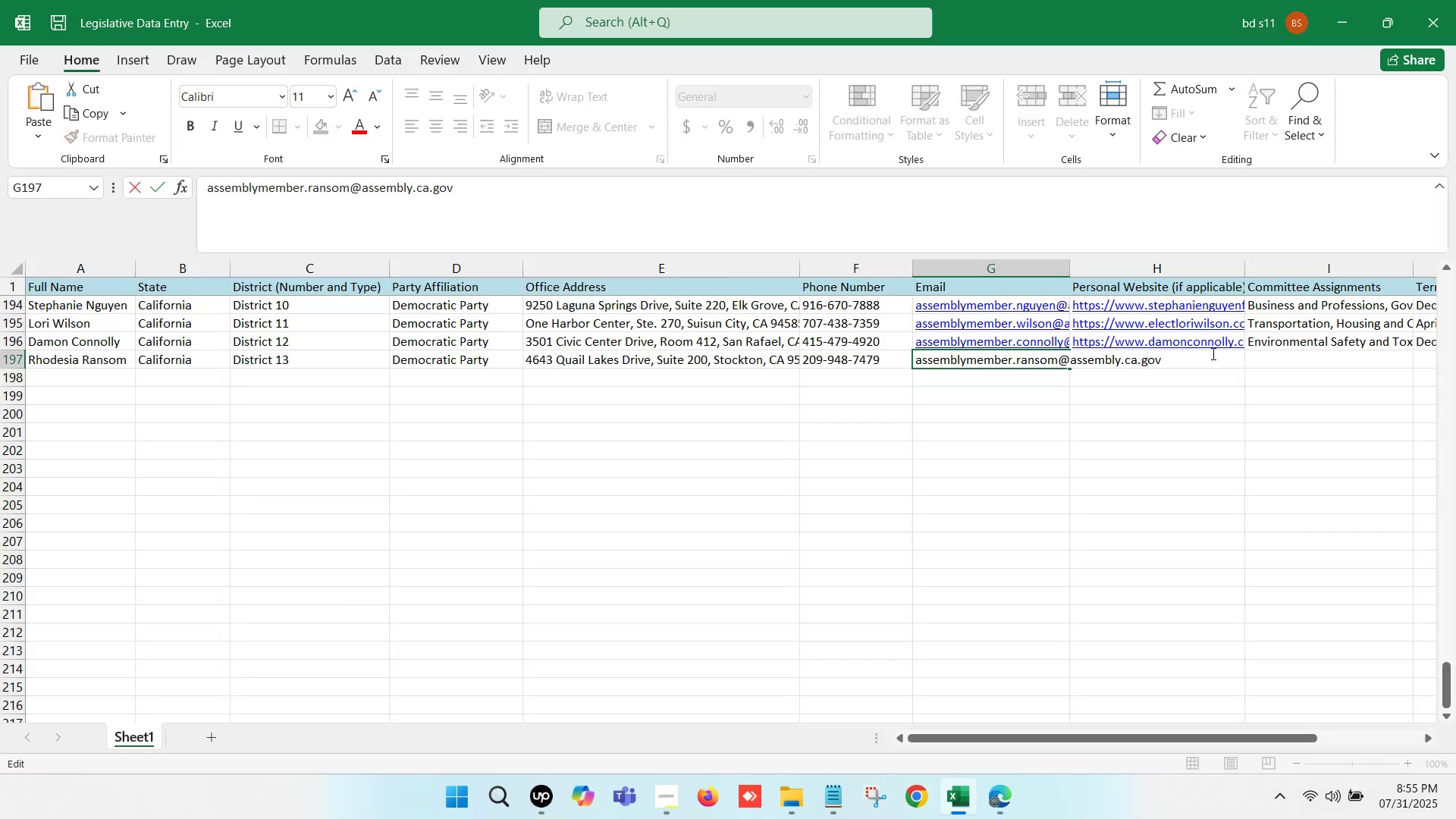 
left_click_drag(start_coordinate=[1210, 439], to_coordinate=[1200, 424])
 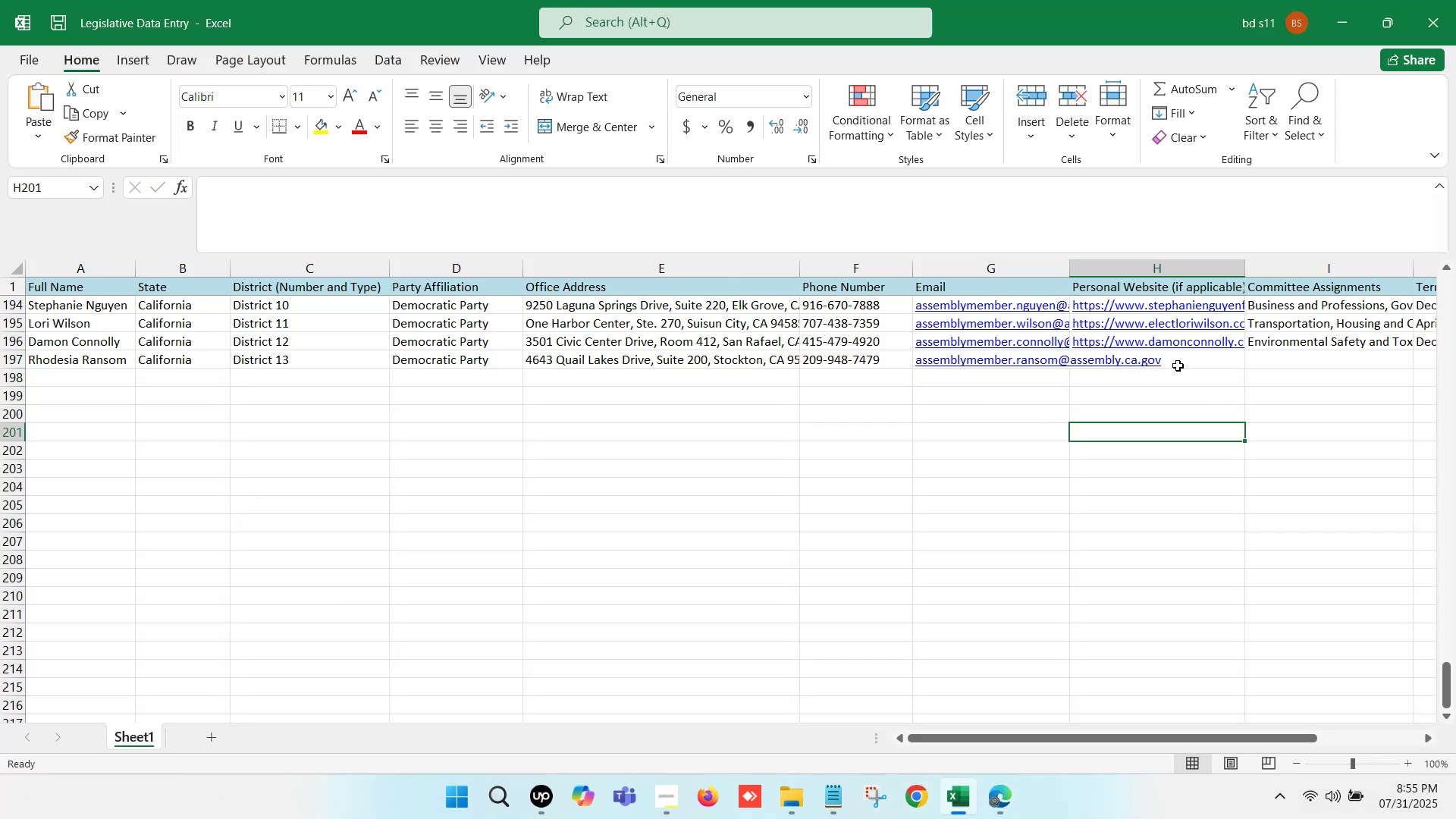 
double_click([1175, 362])
 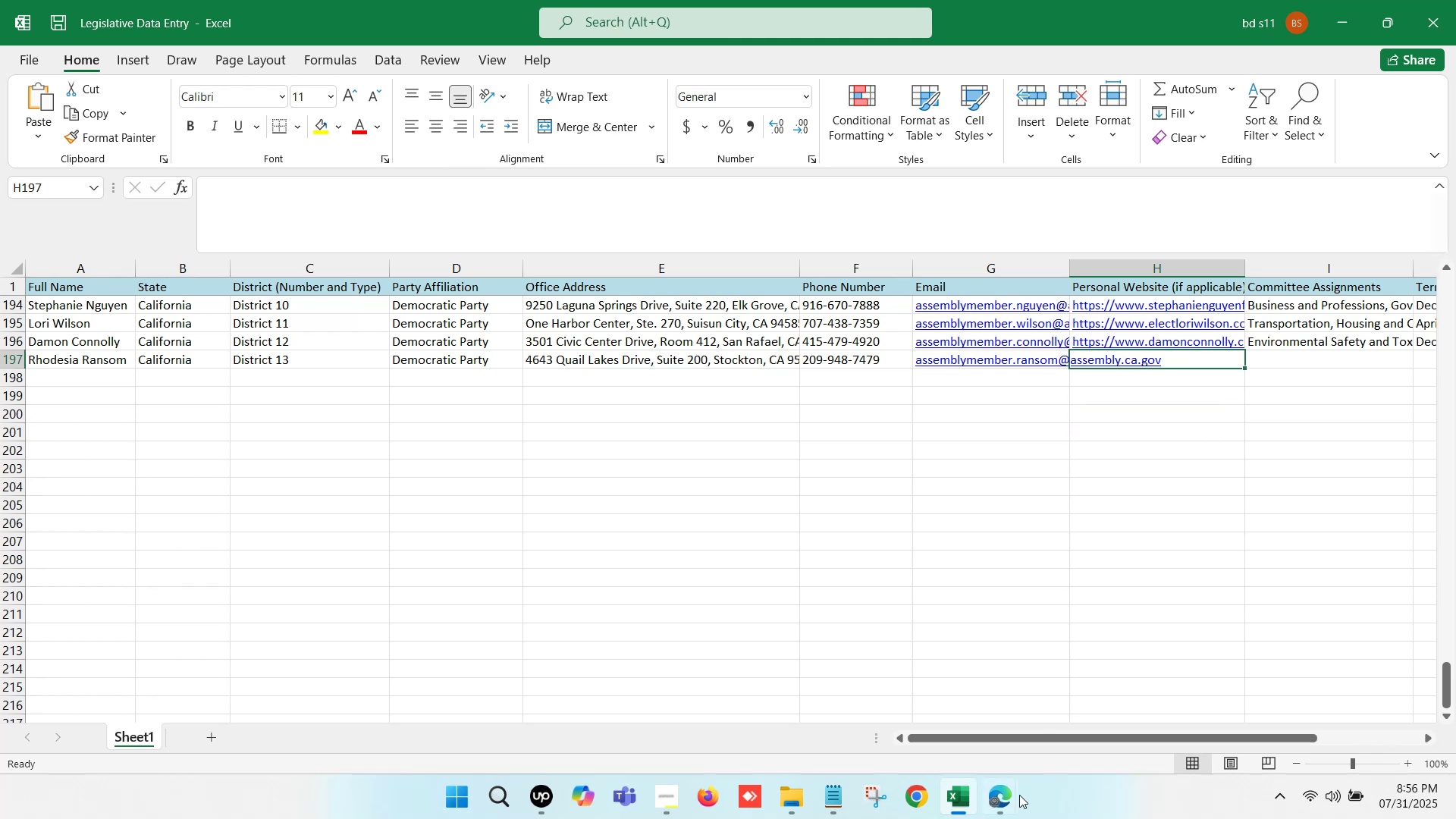 
left_click([1002, 797])
 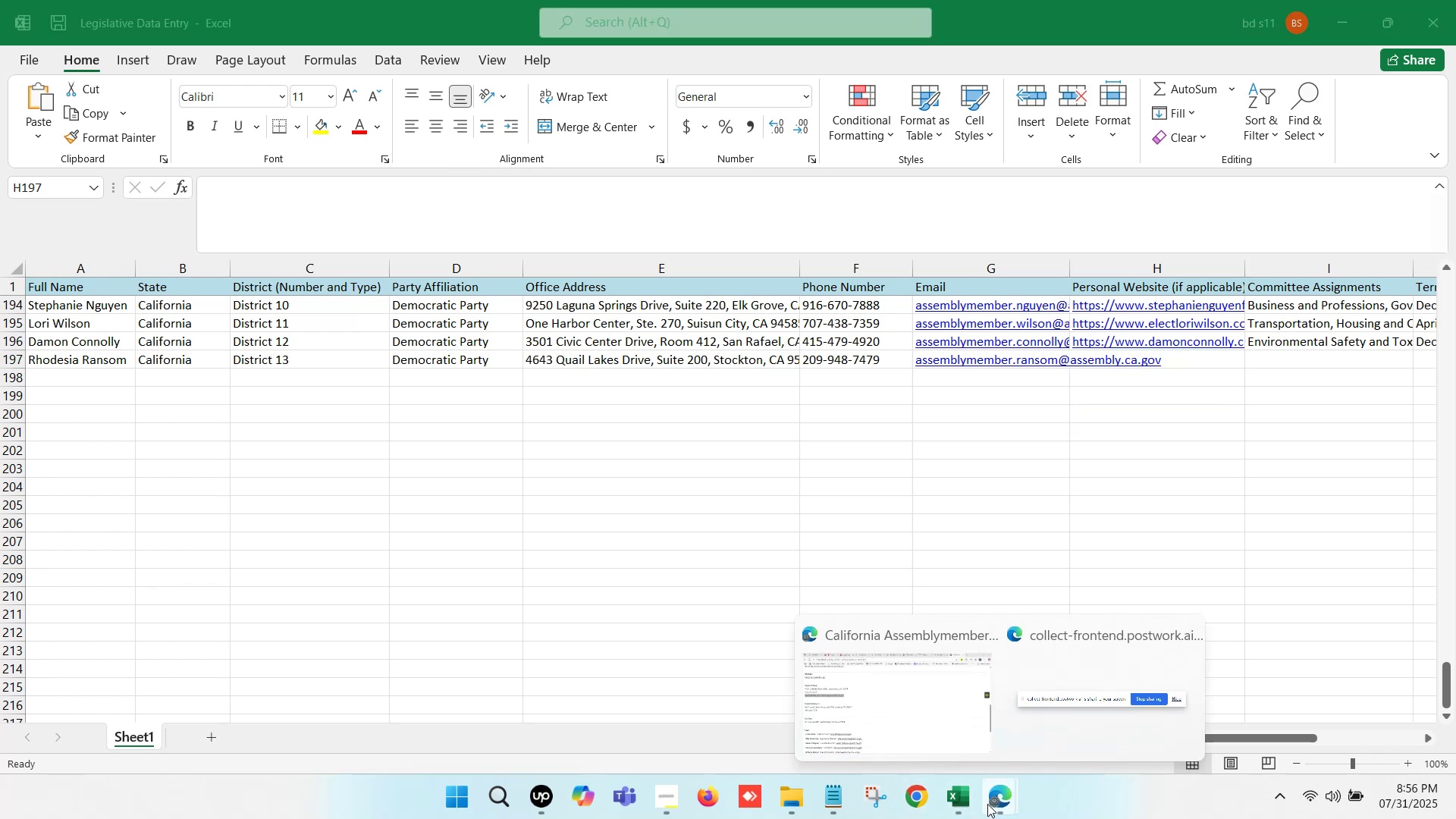 
wait(9.6)
 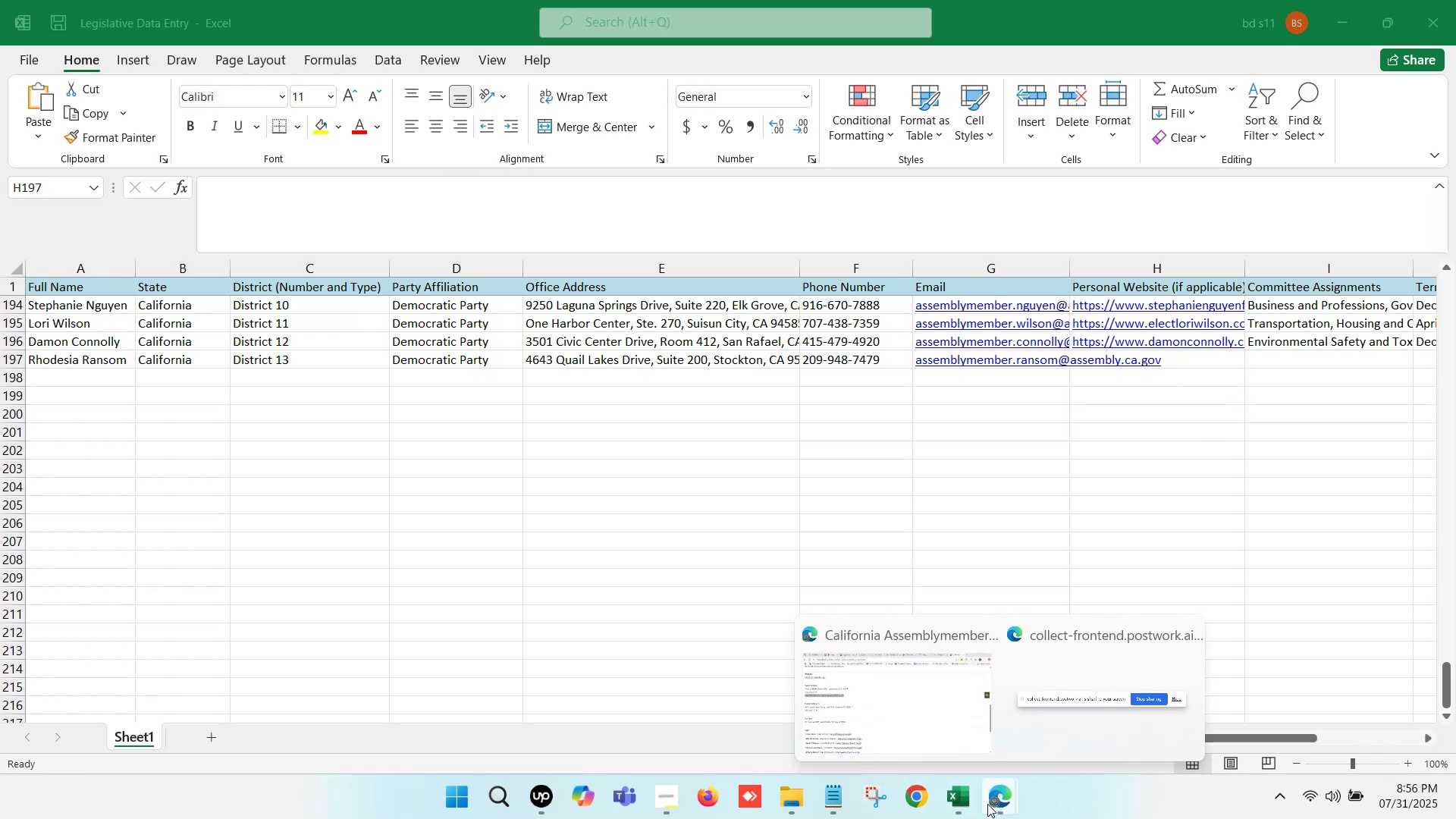 
left_click([1204, 359])
 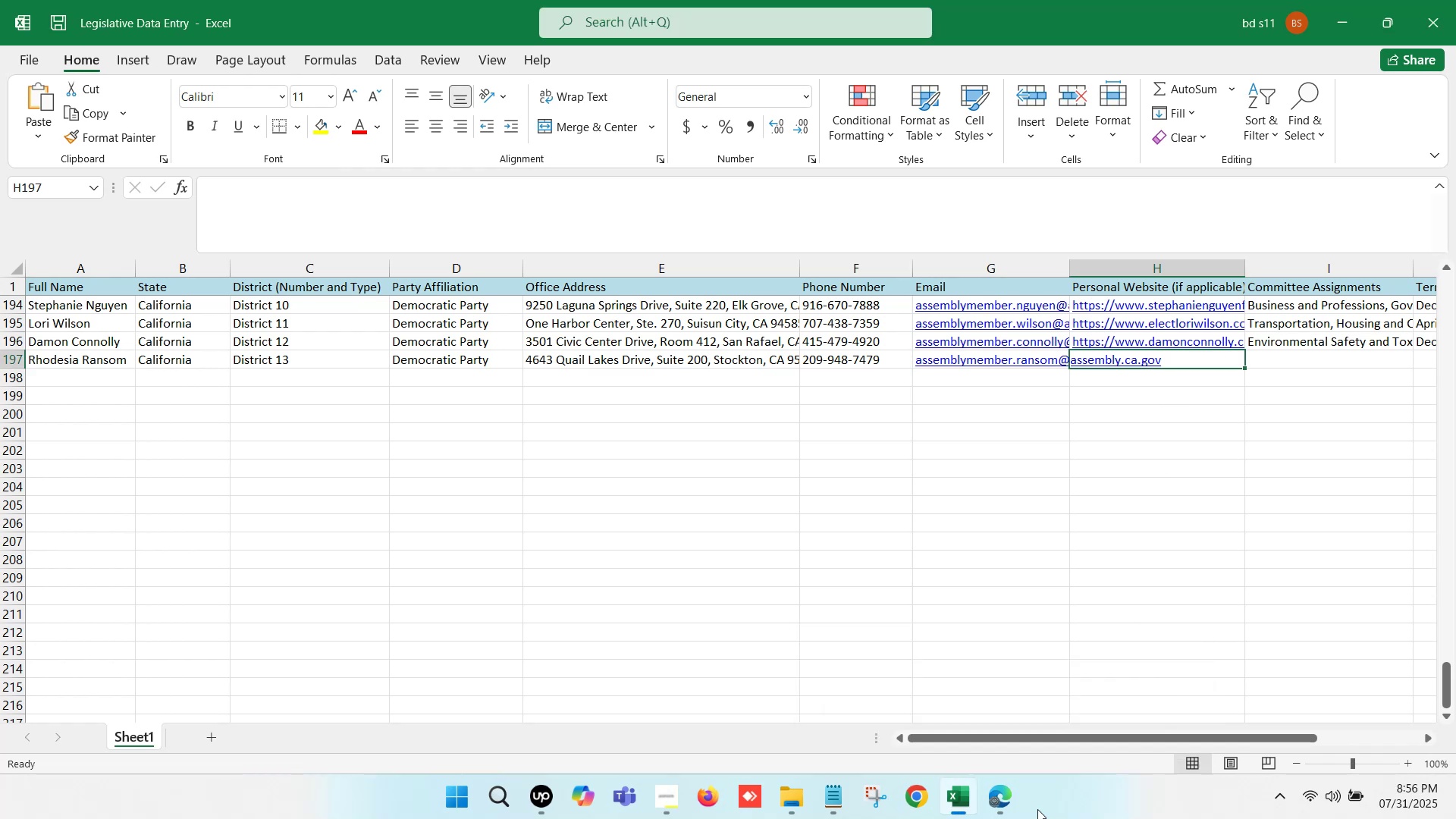 
left_click([1012, 801])
 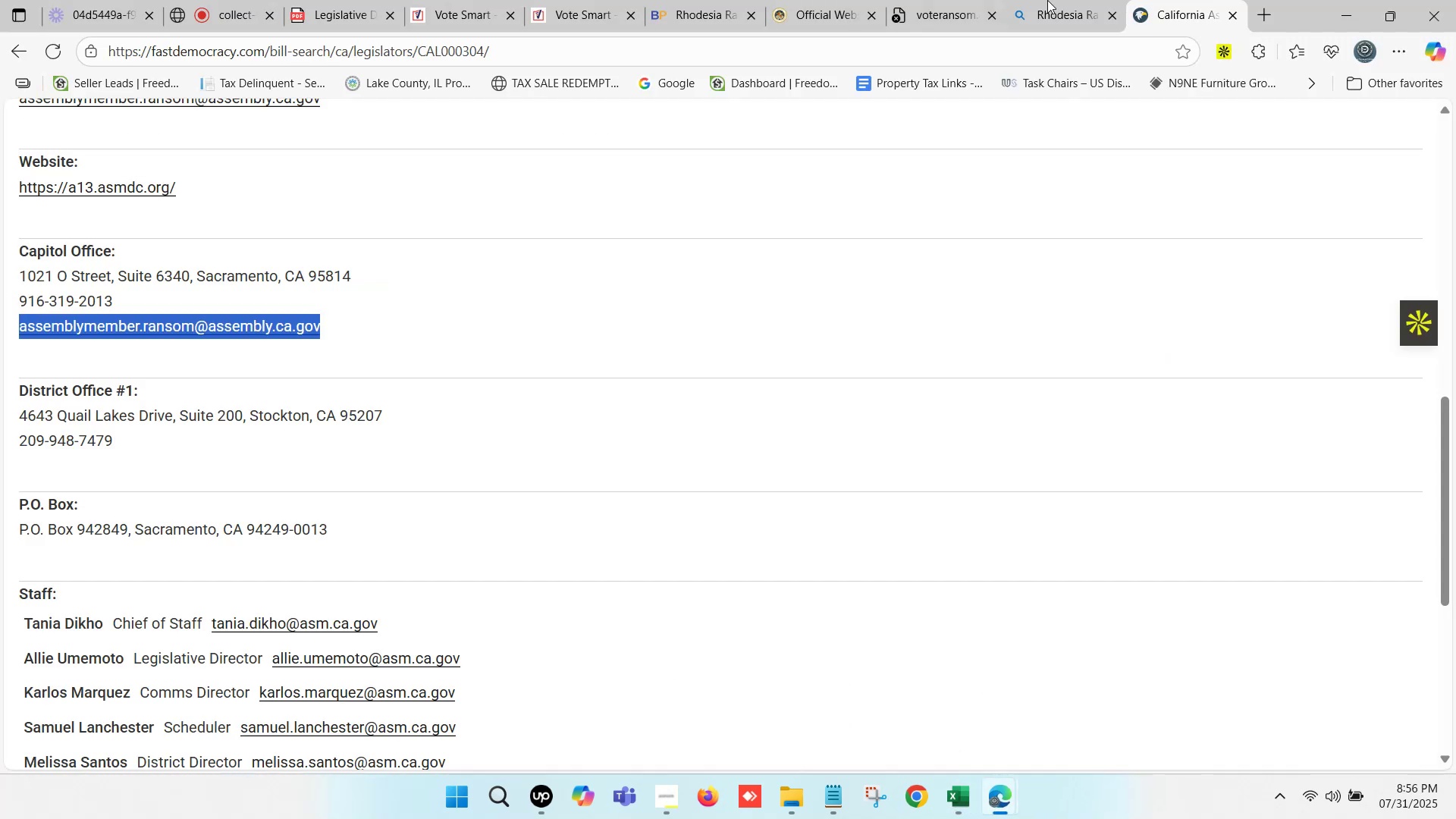 
left_click([1087, 0])
 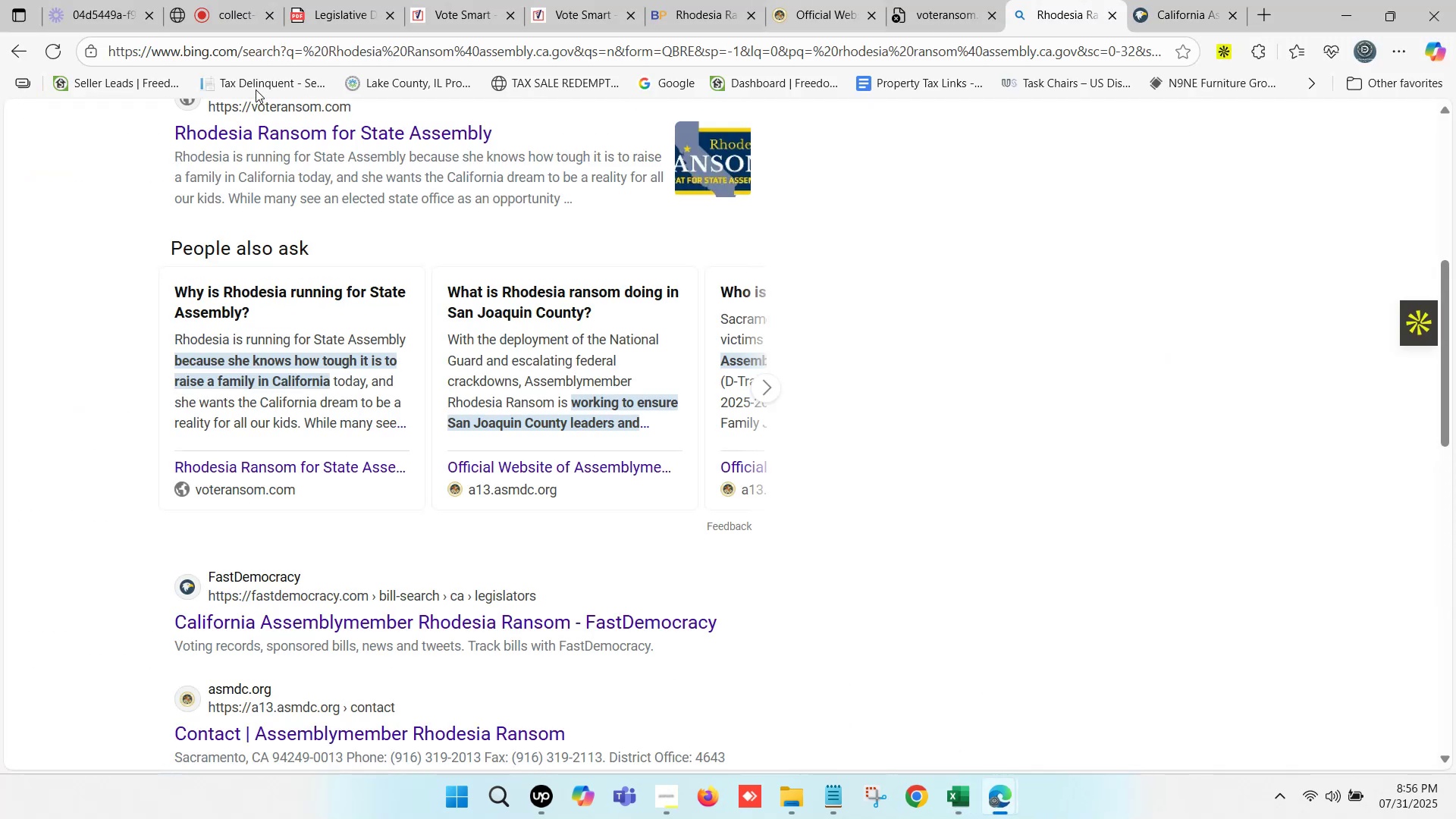 
left_click_drag(start_coordinate=[322, 63], to_coordinate=[0, 99])
 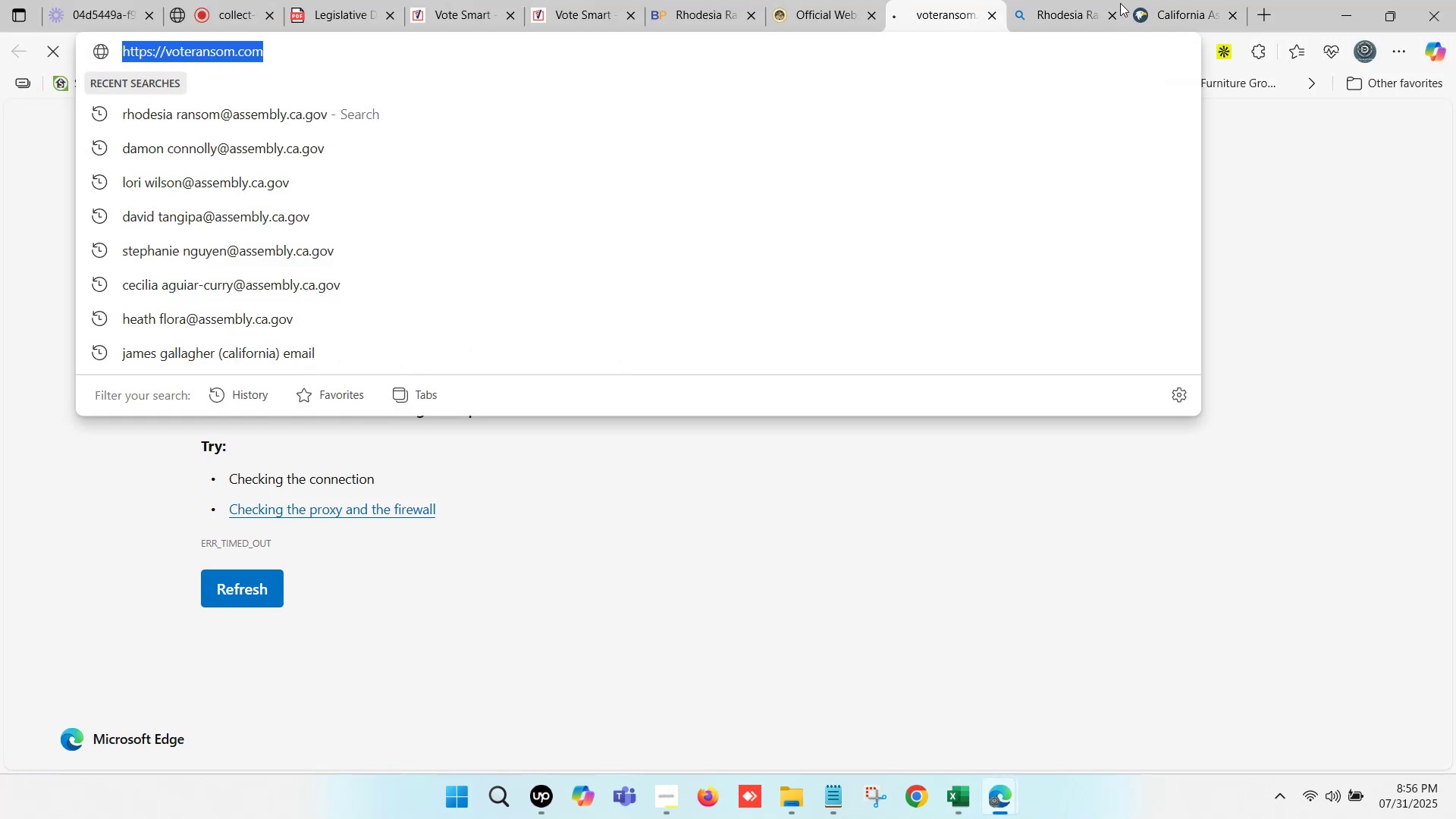 
key(Control+C)
 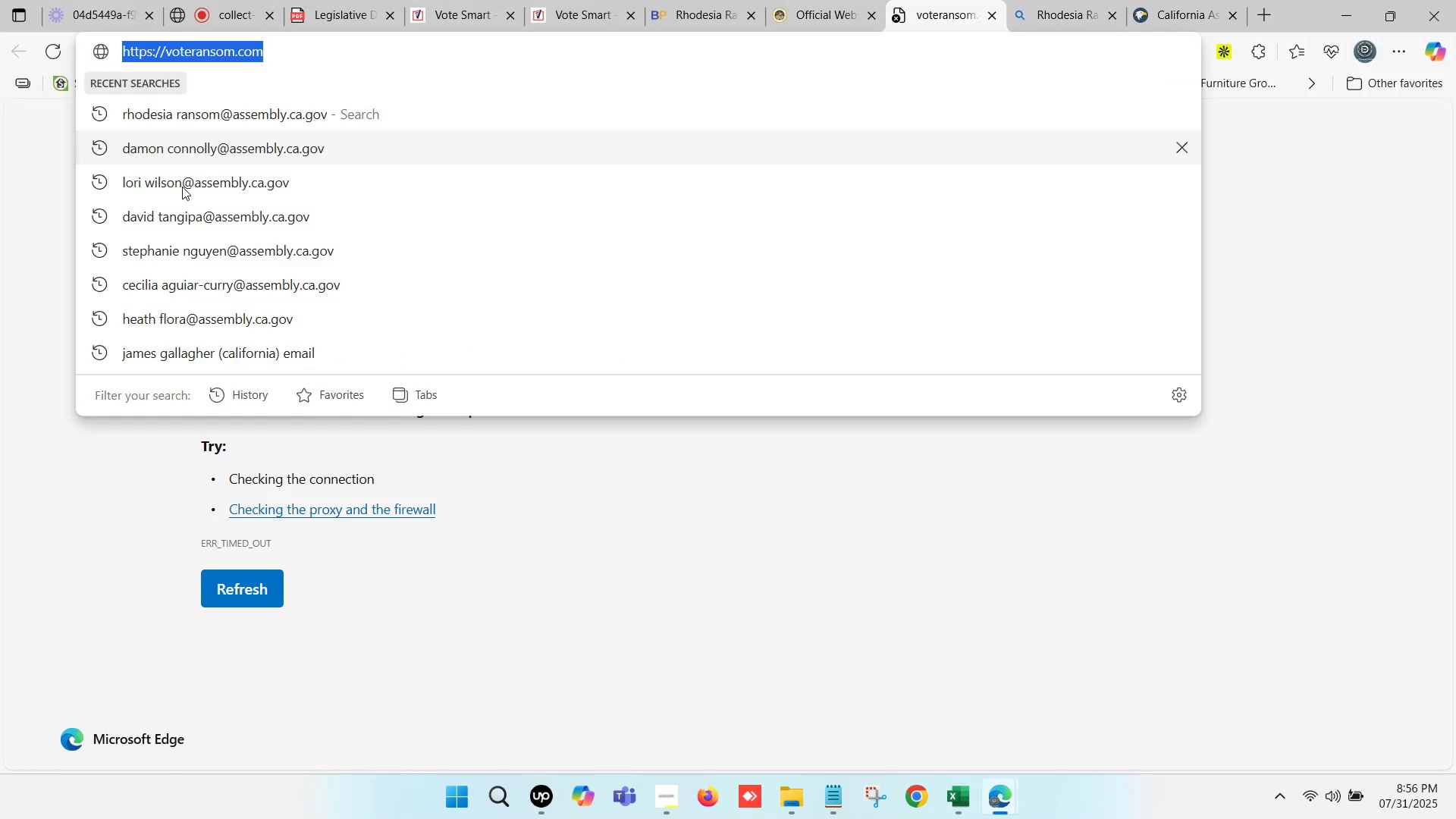 
key(Control+C)
 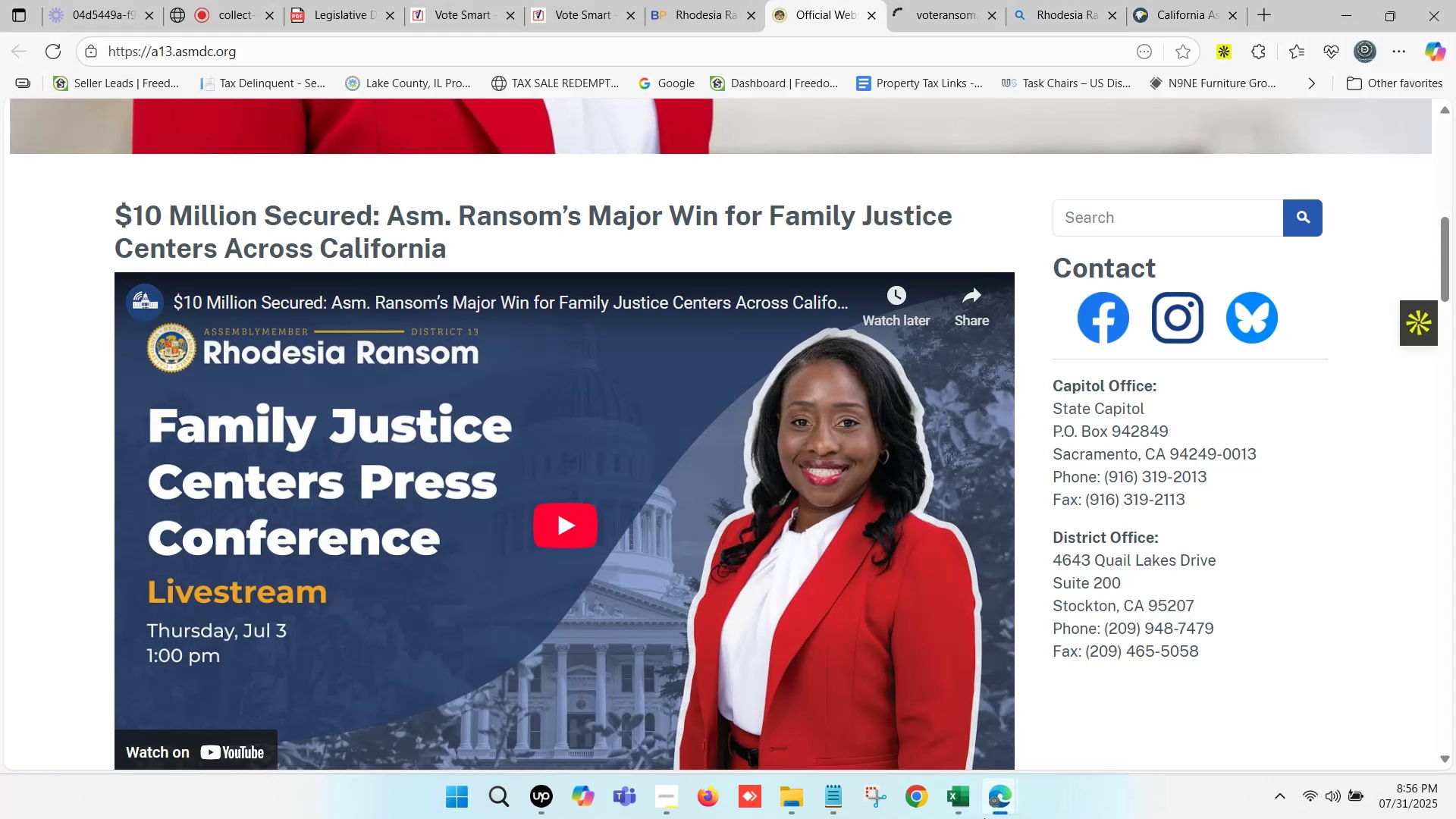 
left_click([954, 799])
 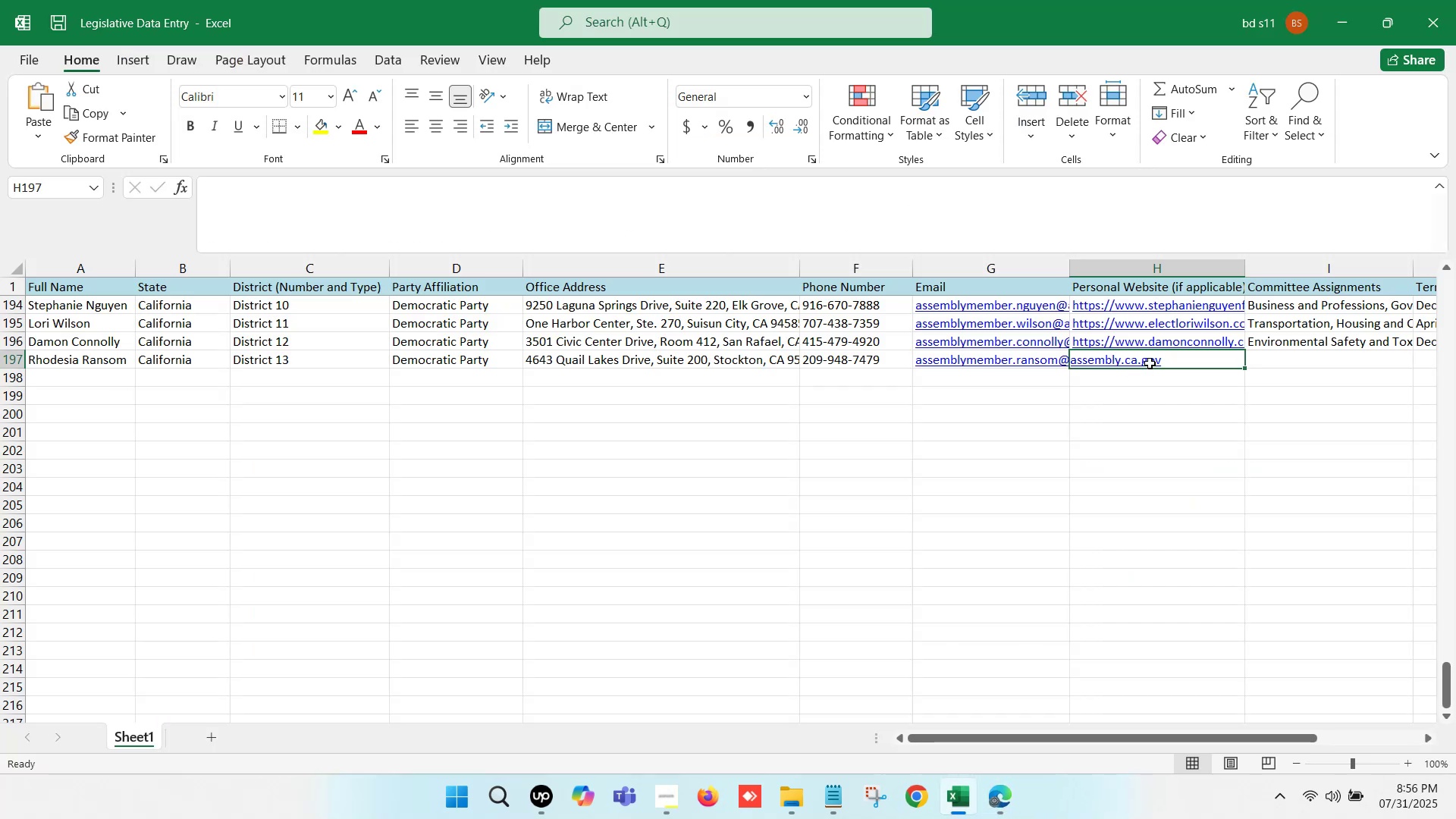 
double_click([1150, 362])
 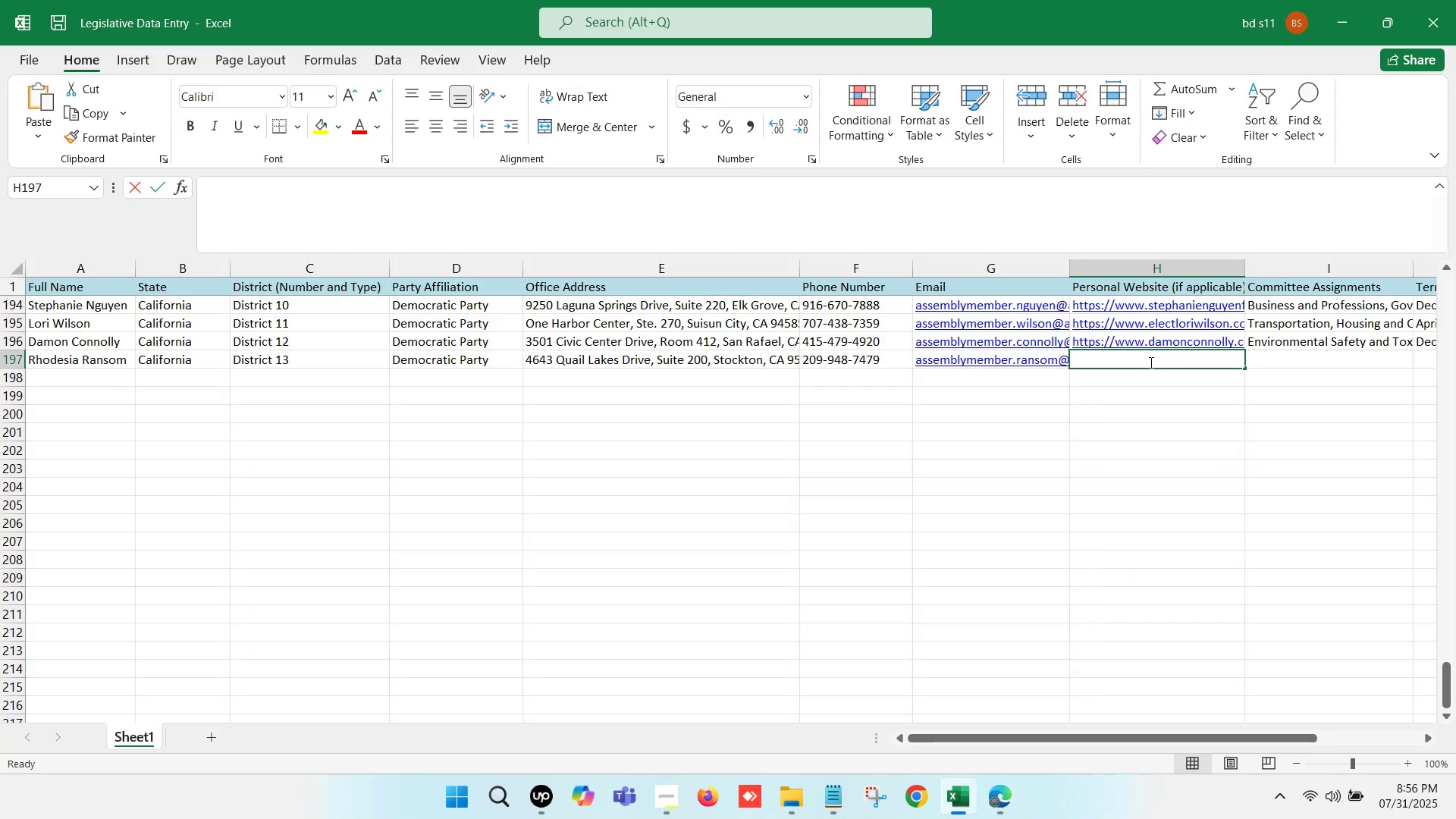 
key(Control+ControlLeft)
 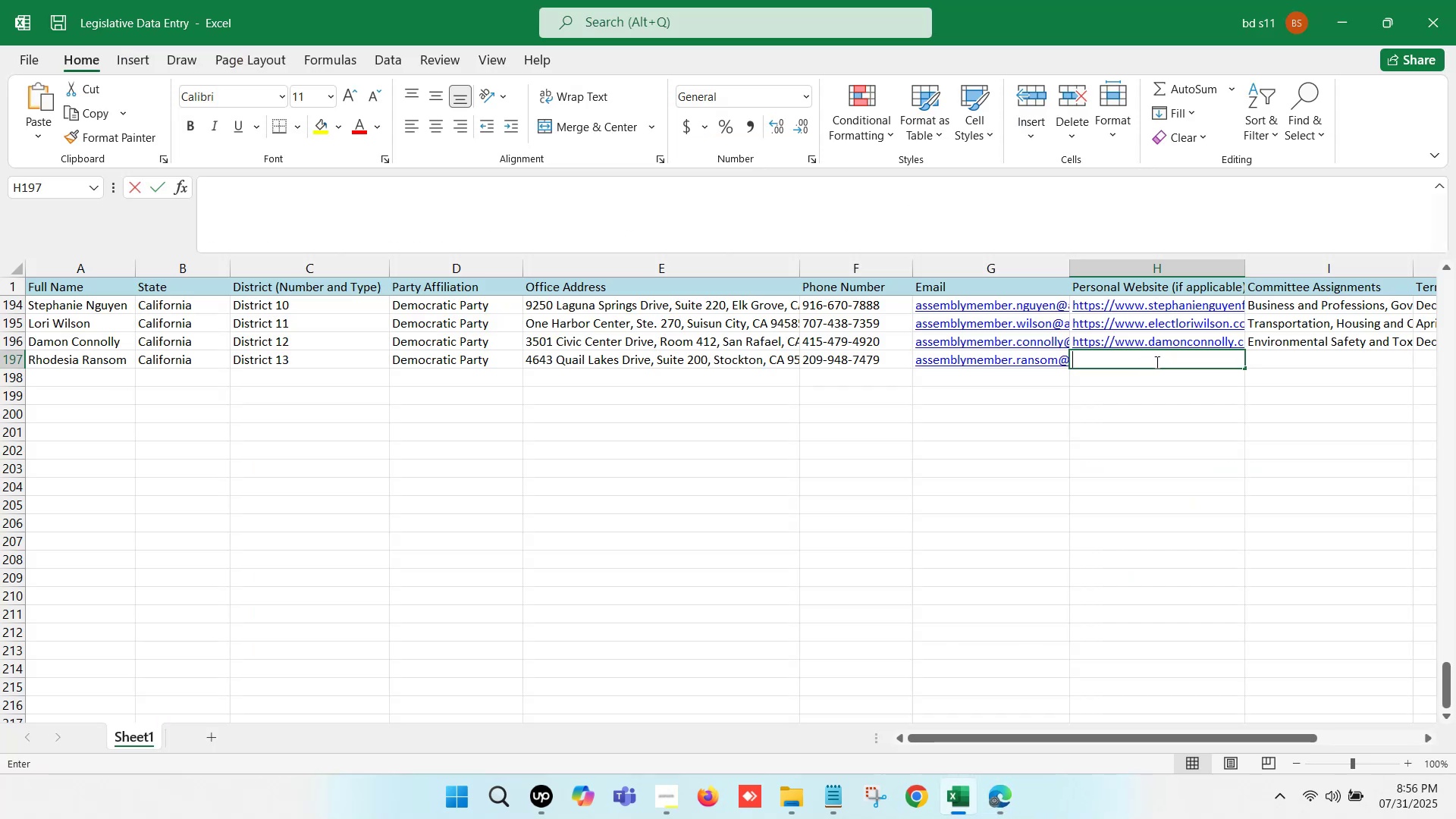 
key(Control+V)
 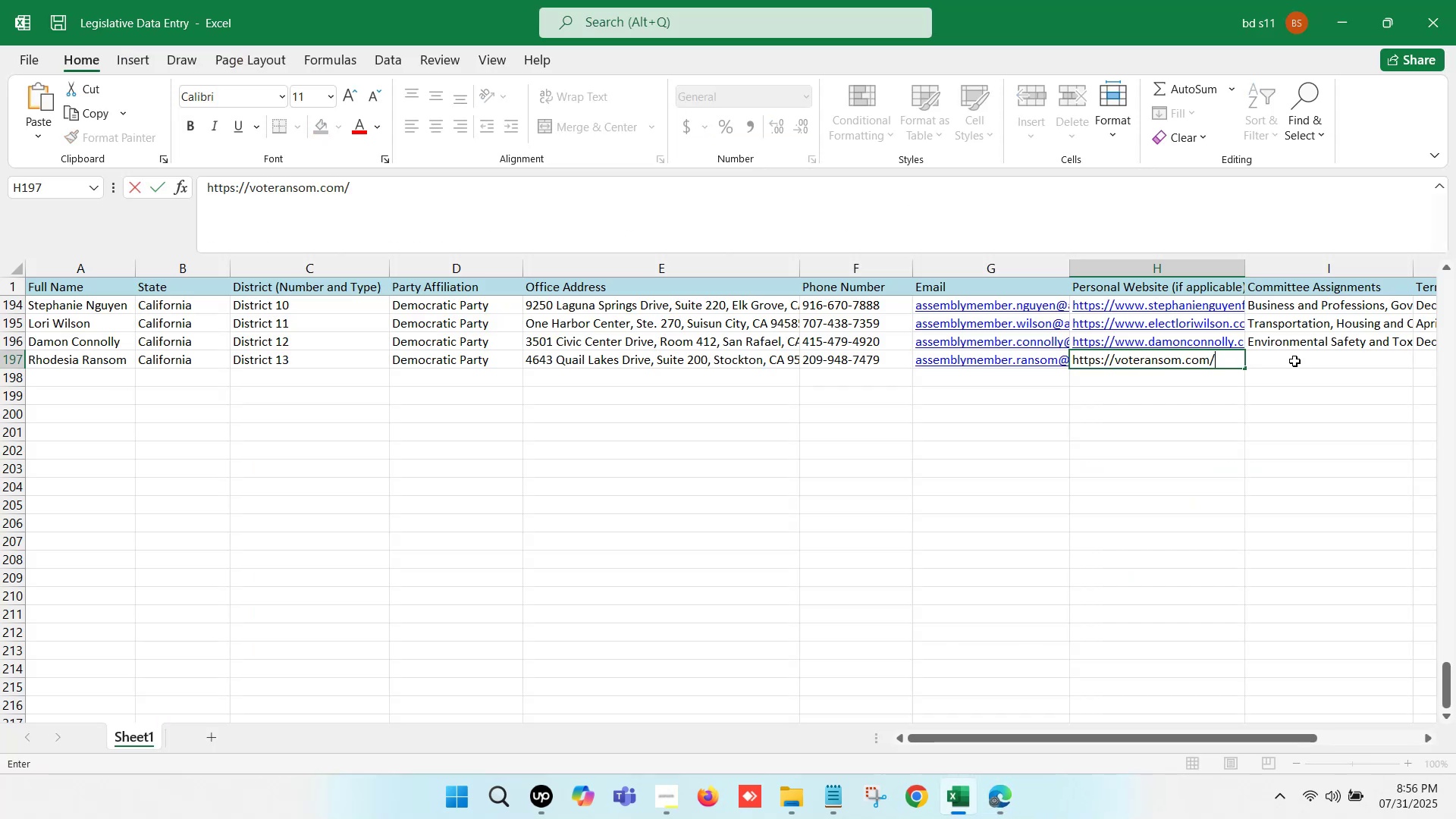 
left_click([1294, 359])
 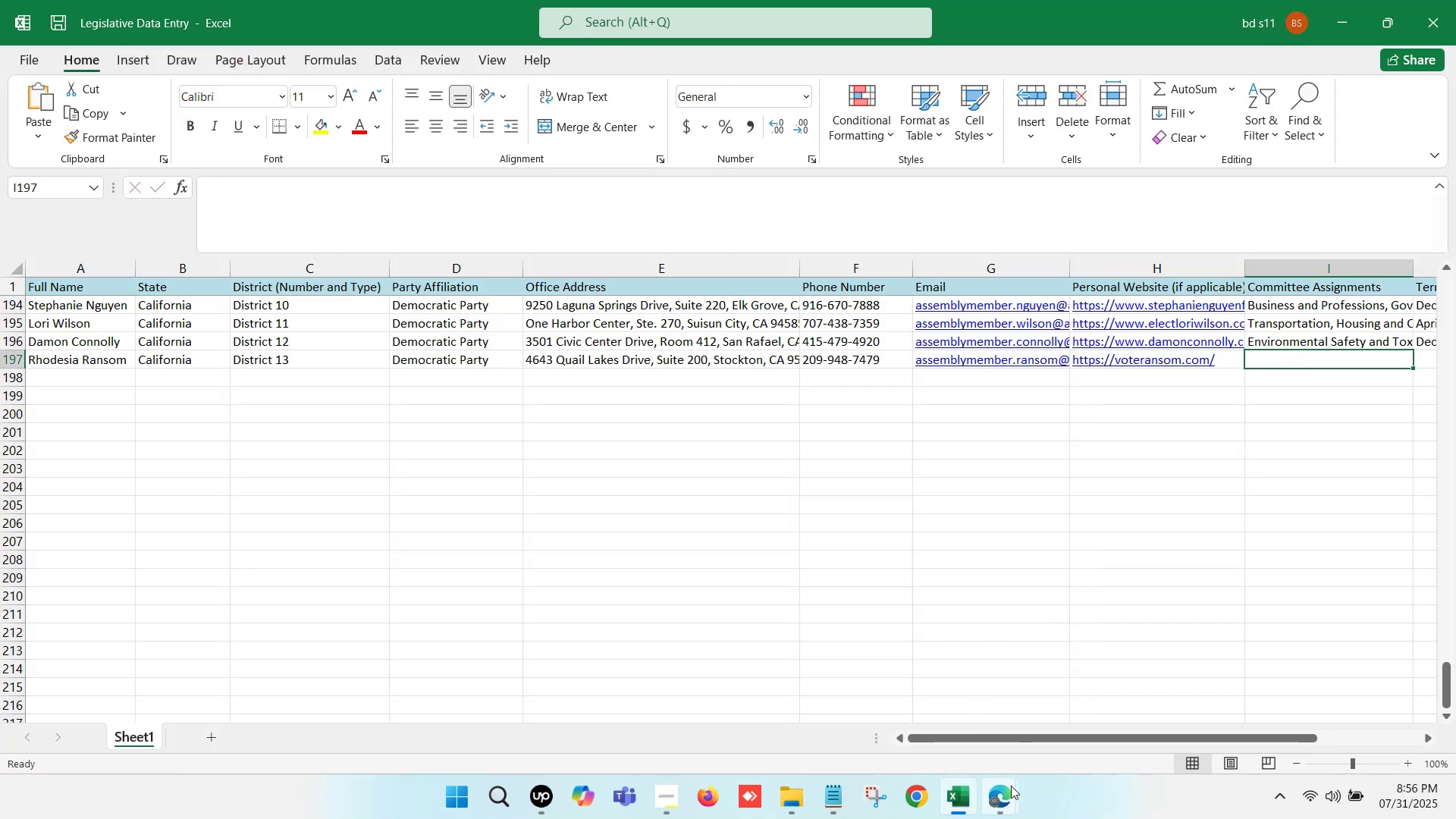 
left_click([1011, 789])
 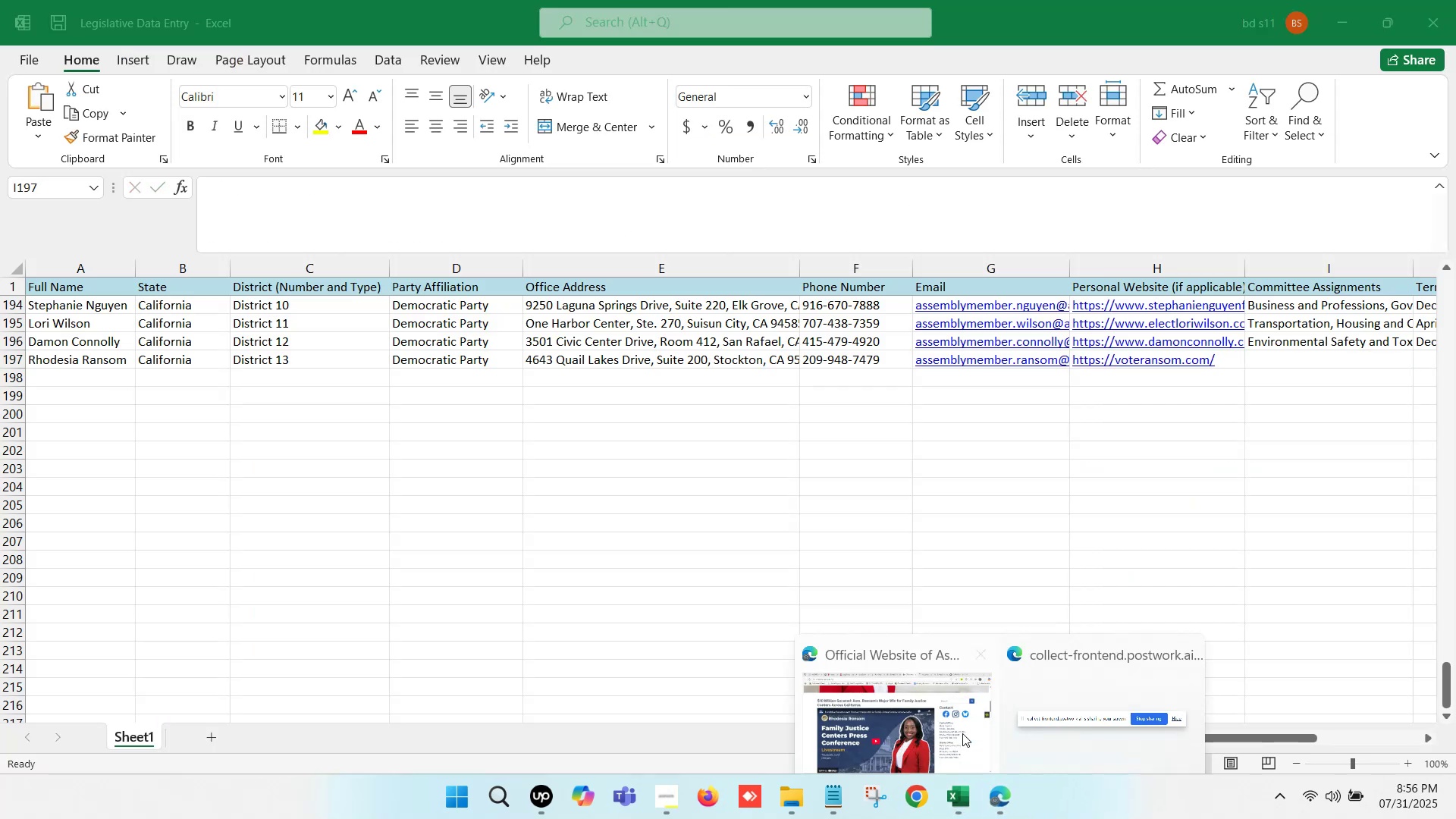 
left_click([935, 701])
 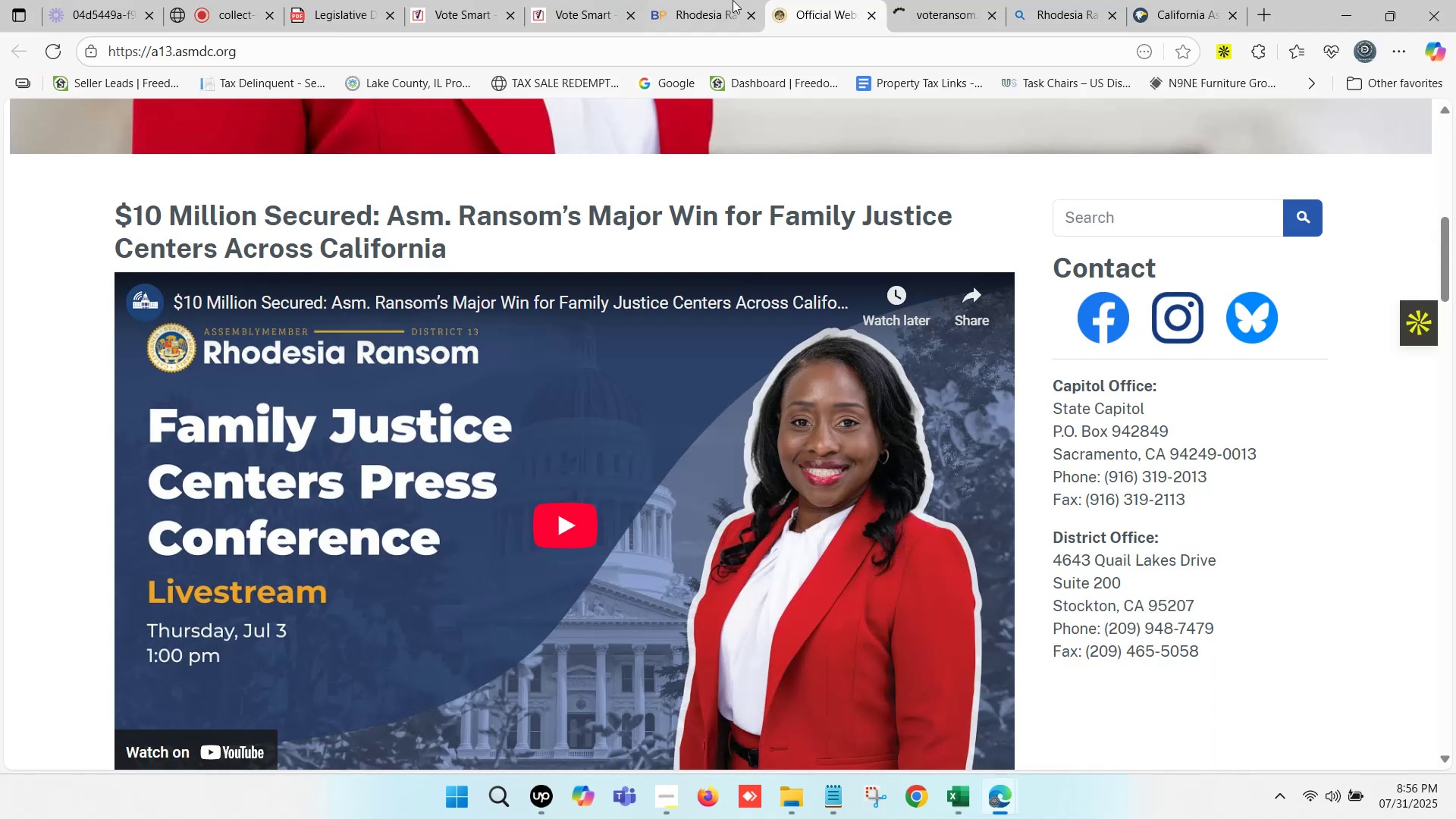 
left_click([706, 0])
 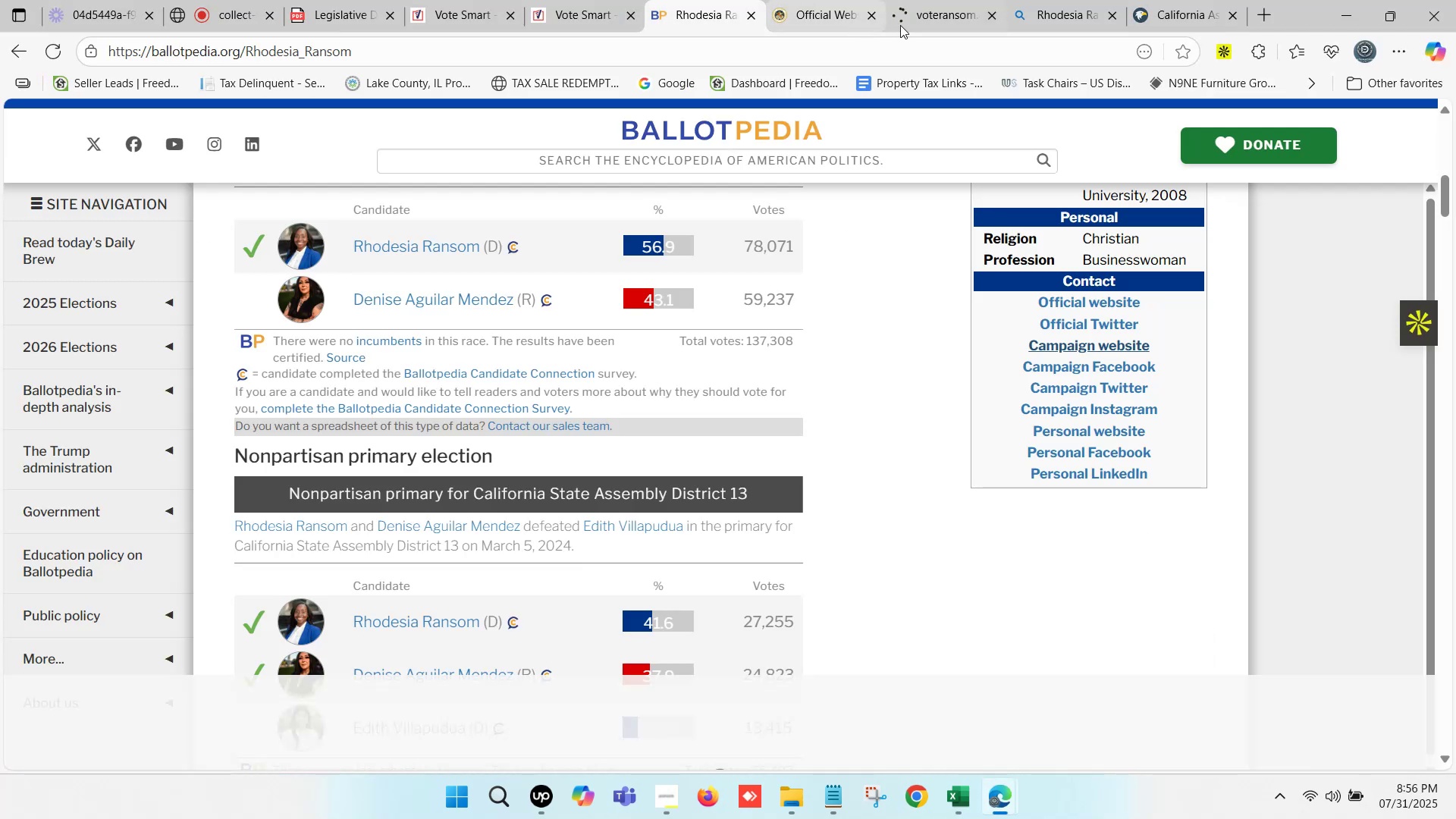 
left_click_drag(start_coordinate=[940, 7], to_coordinate=[944, 5])
 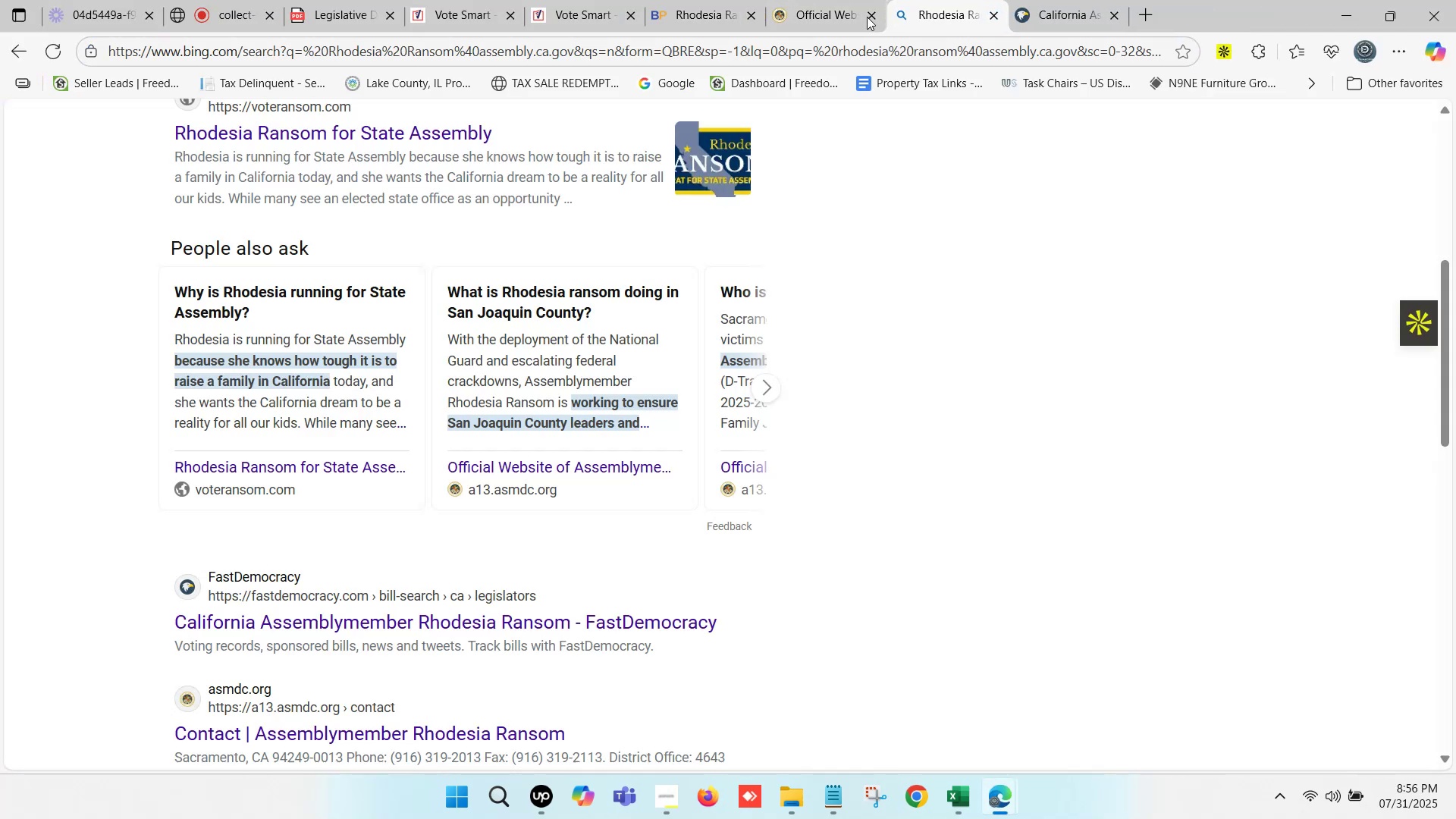 
left_click([831, 0])
 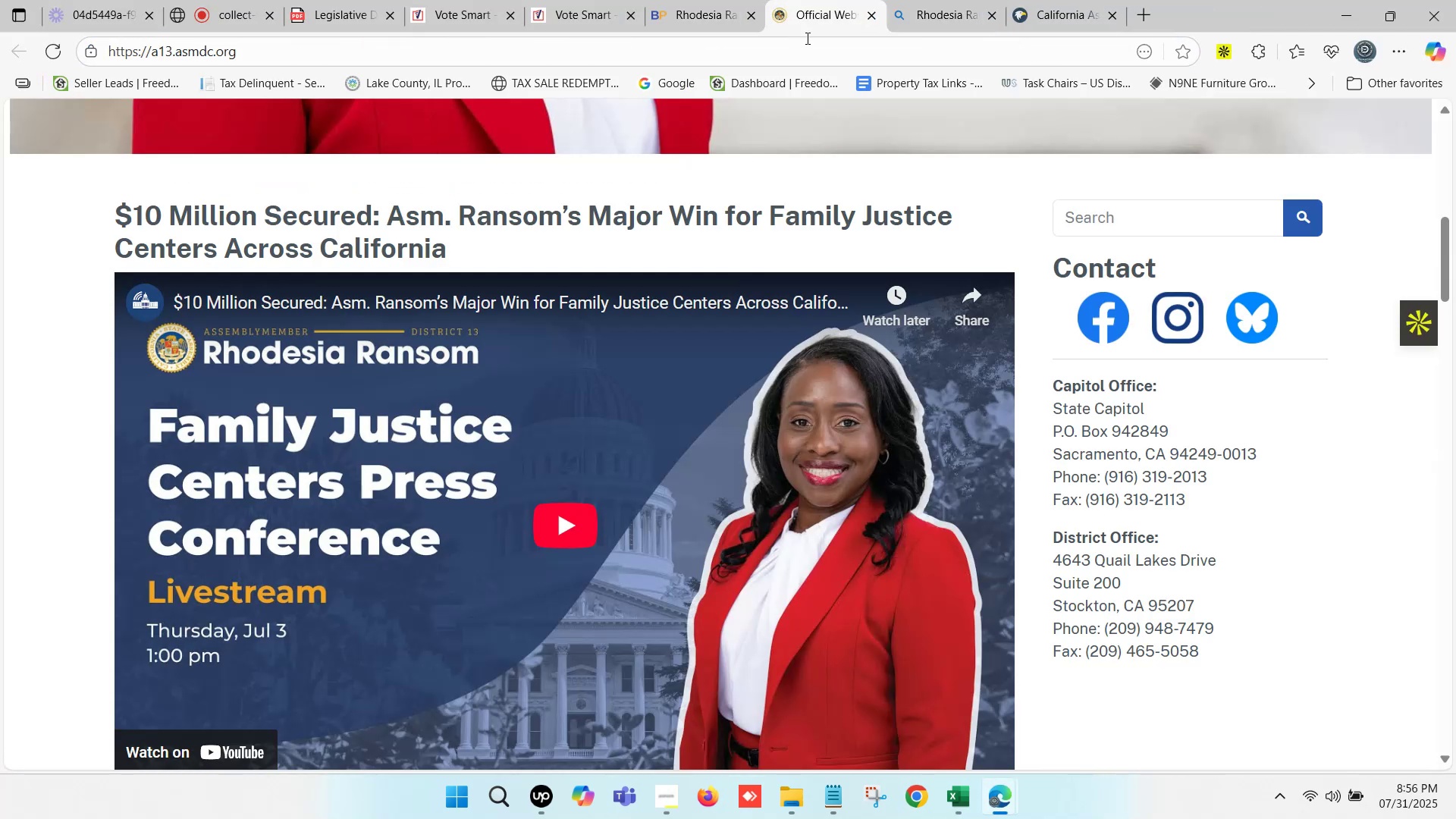 
scroll: coordinate [678, 425], scroll_direction: up, amount: 13.0
 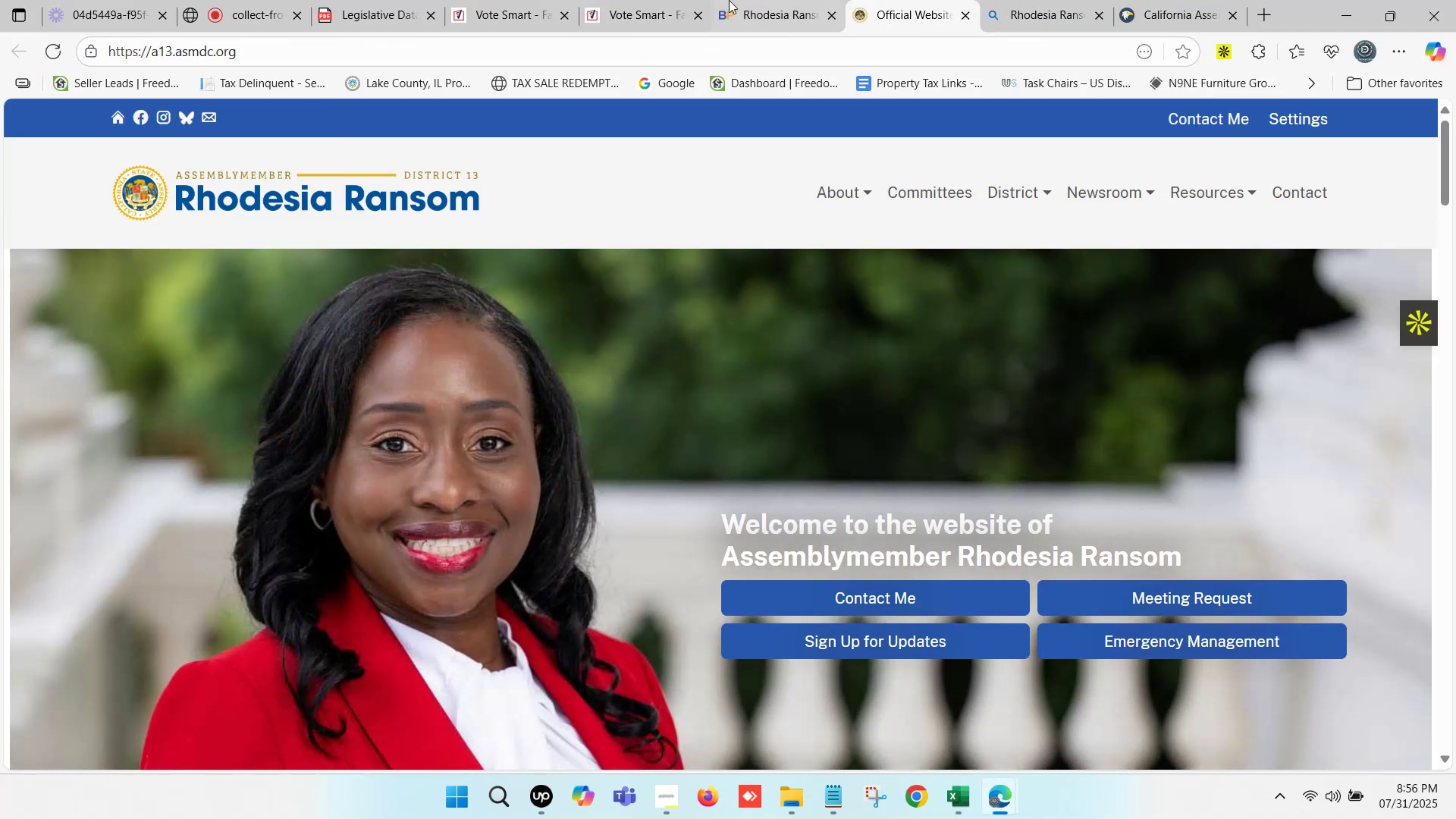 
left_click([730, 0])
 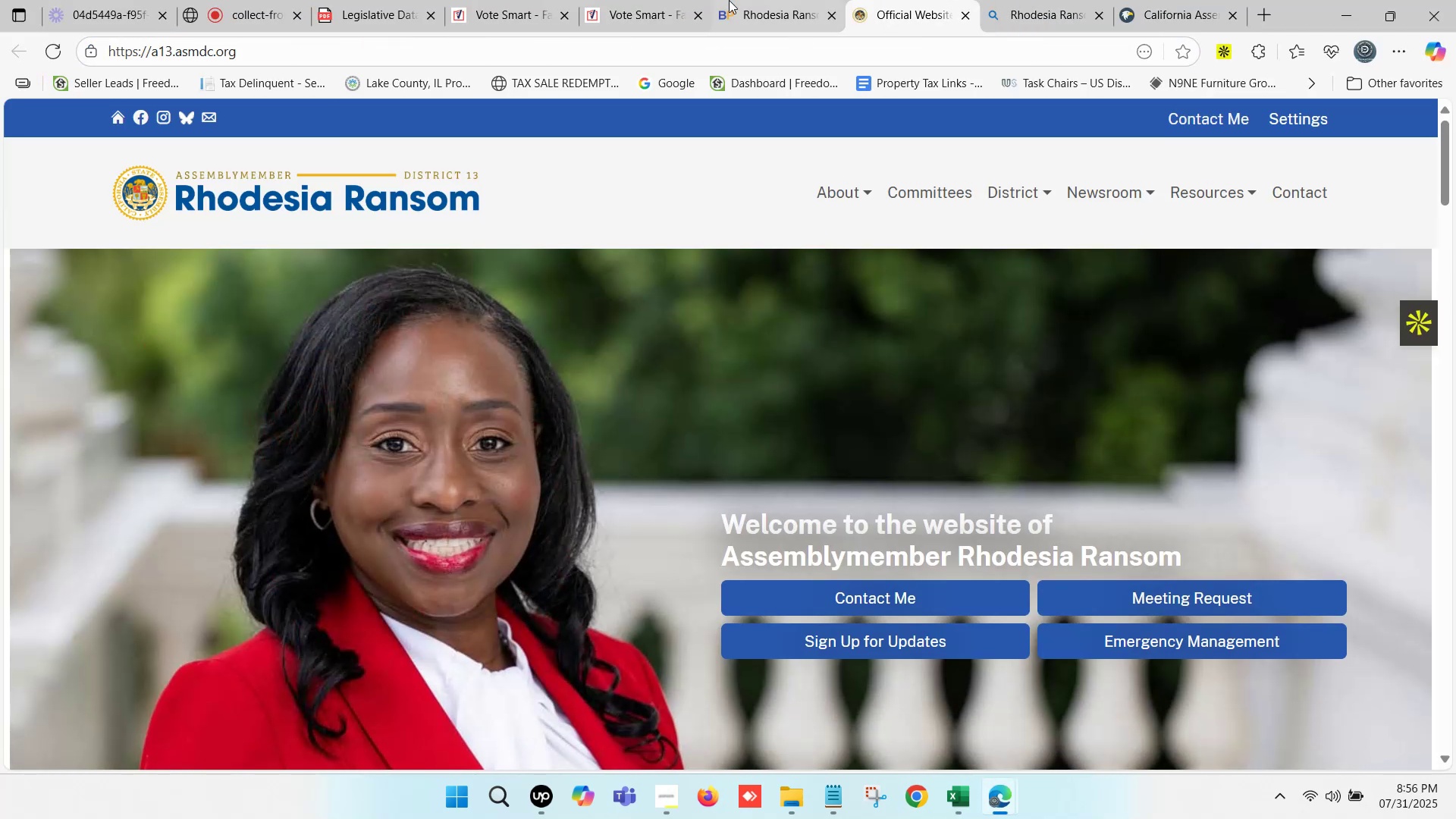 
scroll: coordinate [497, 516], scroll_direction: up, amount: 11.0
 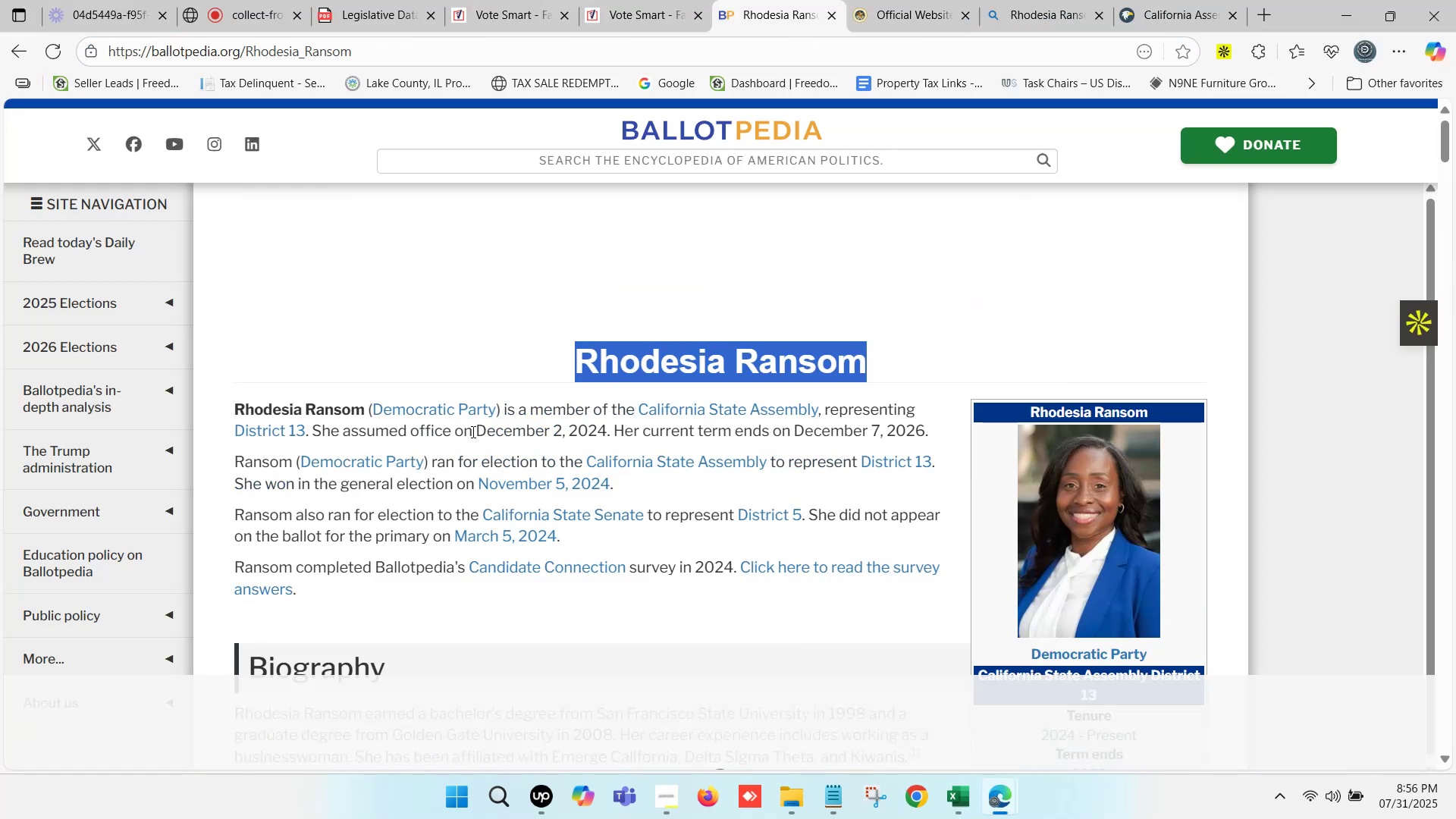 
left_click_drag(start_coordinate=[475, 433], to_coordinate=[934, 435])
 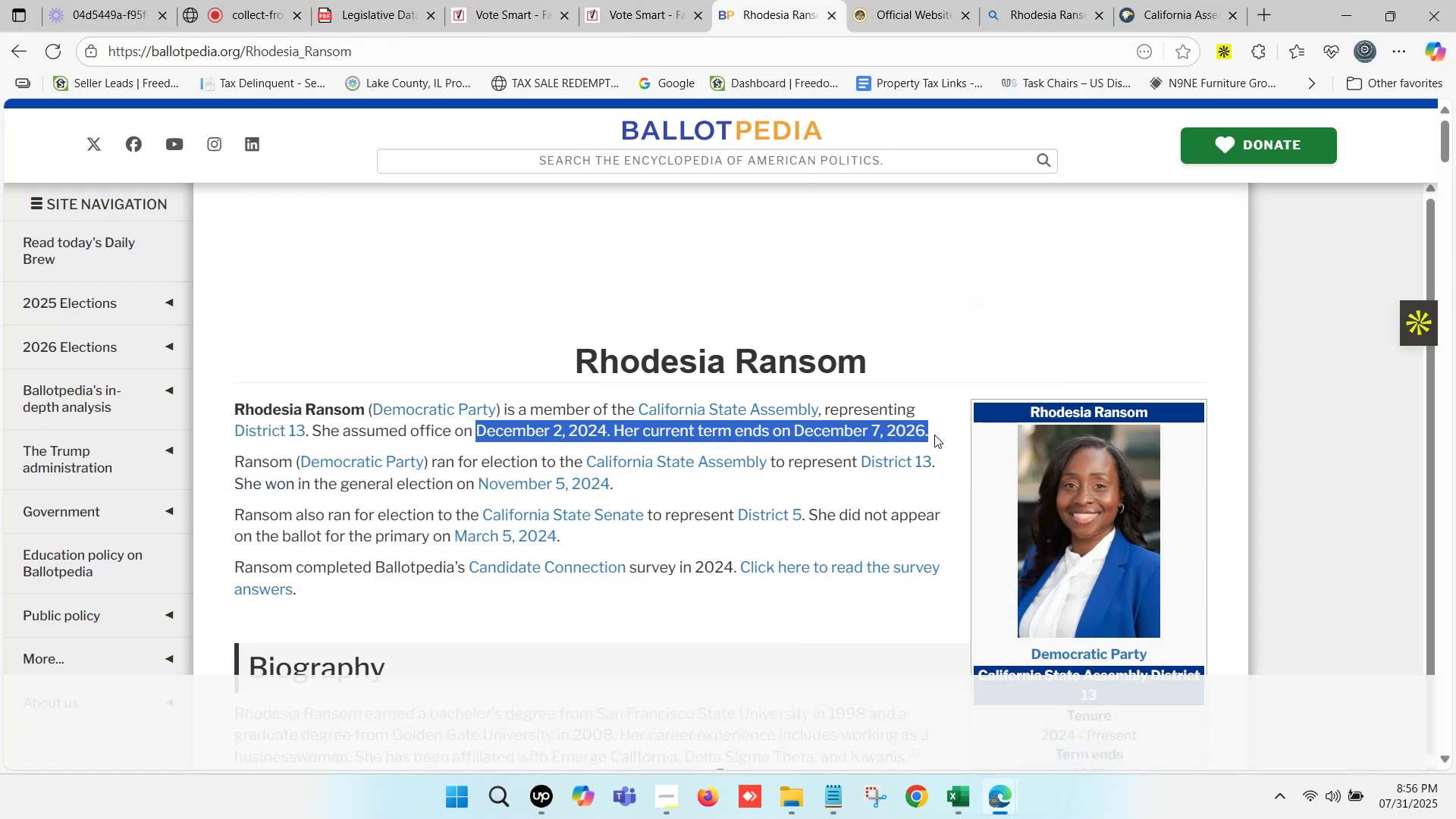 
key(Control+C)
 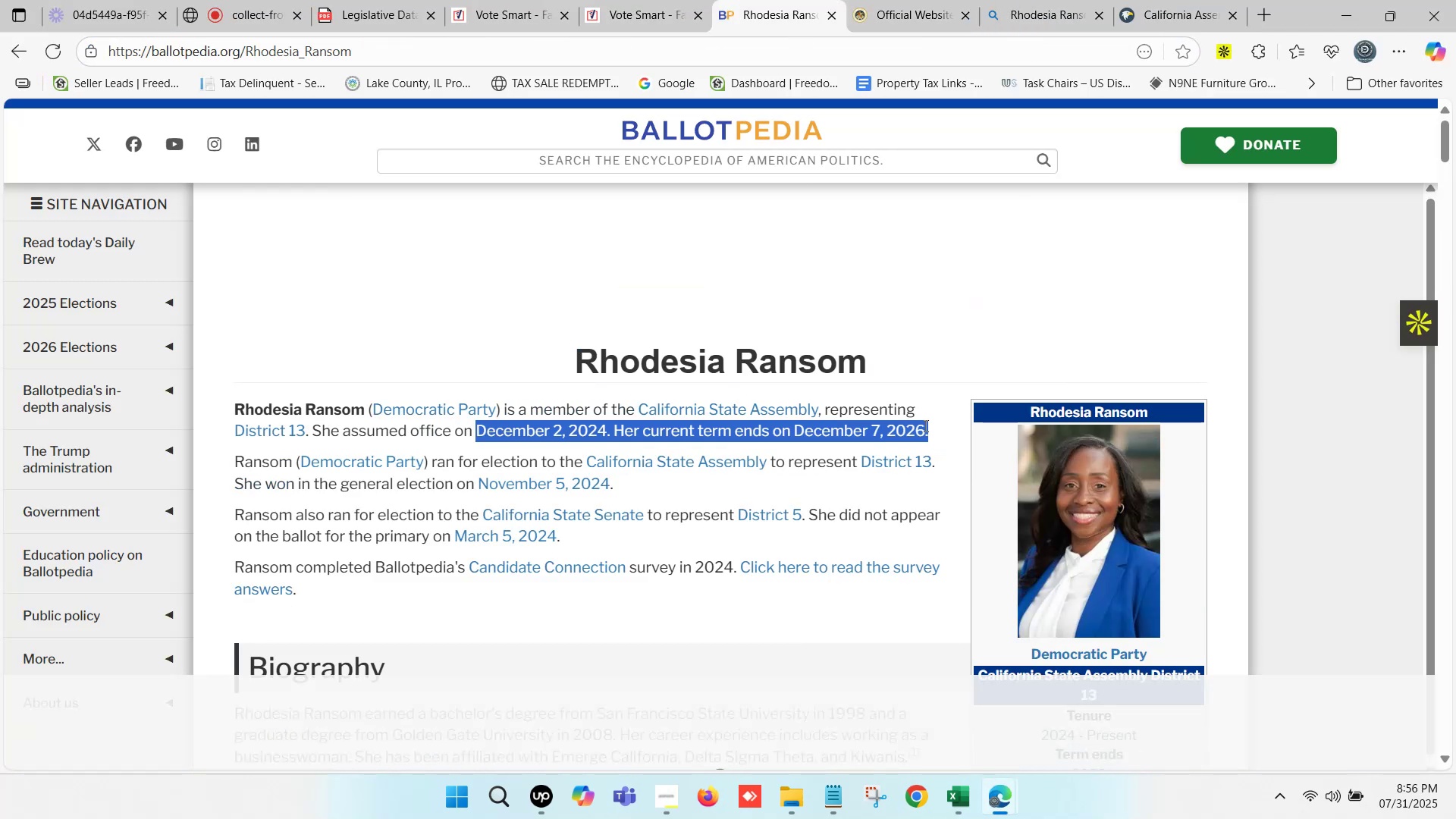 
key(Control+C)
 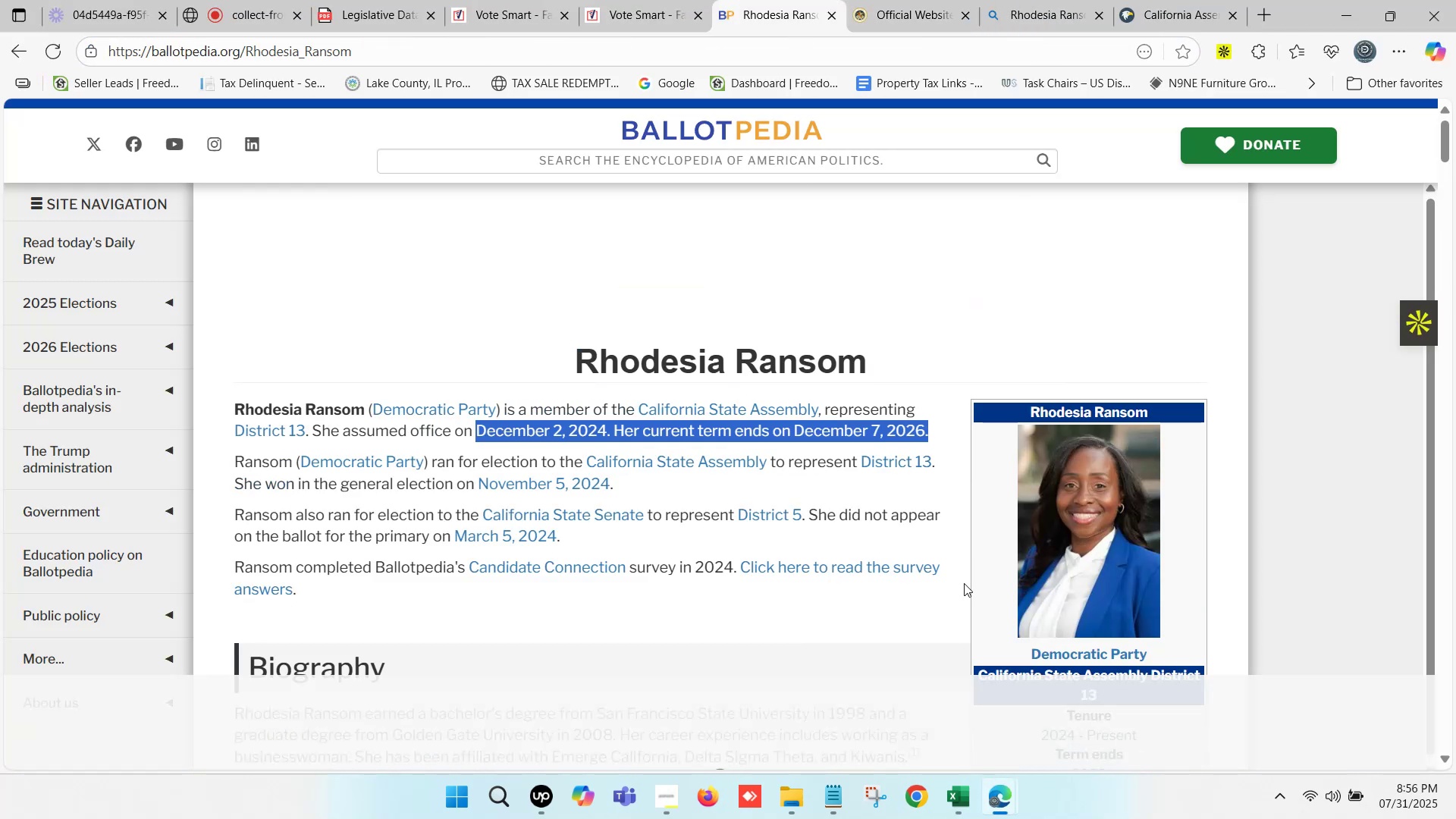 
key(Control+C)
 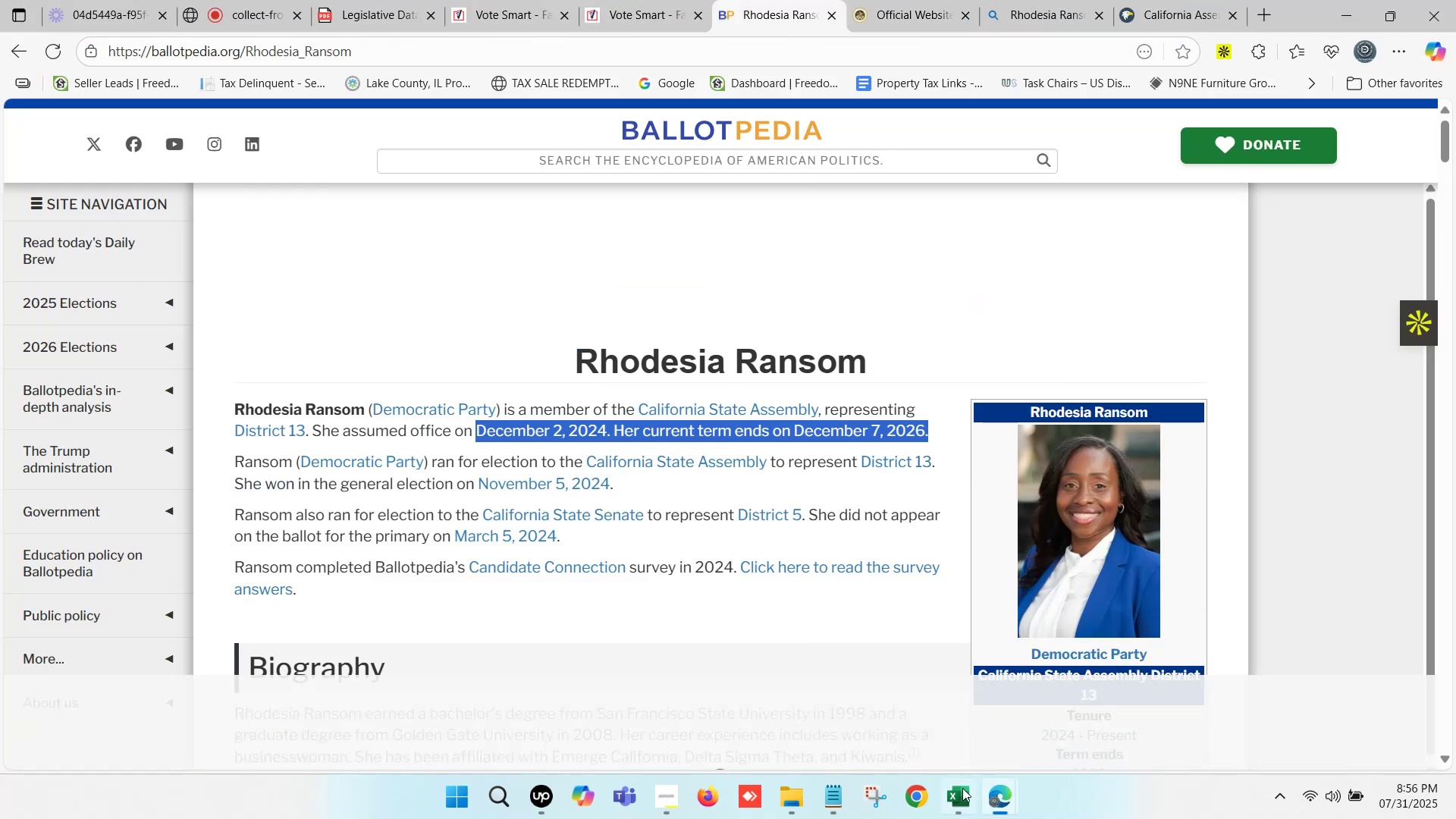 
left_click([963, 789])
 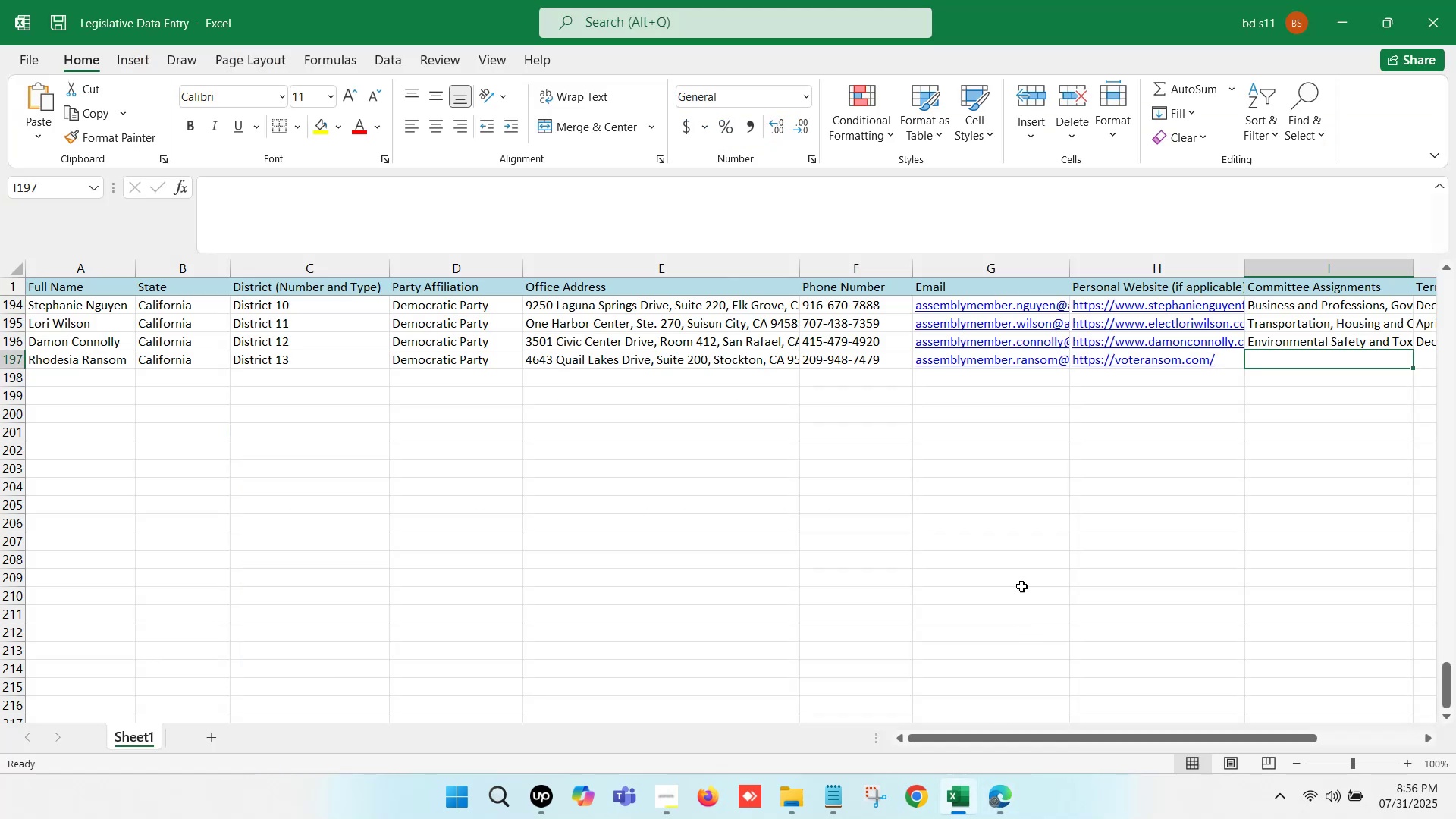 
key(ArrowRight)
 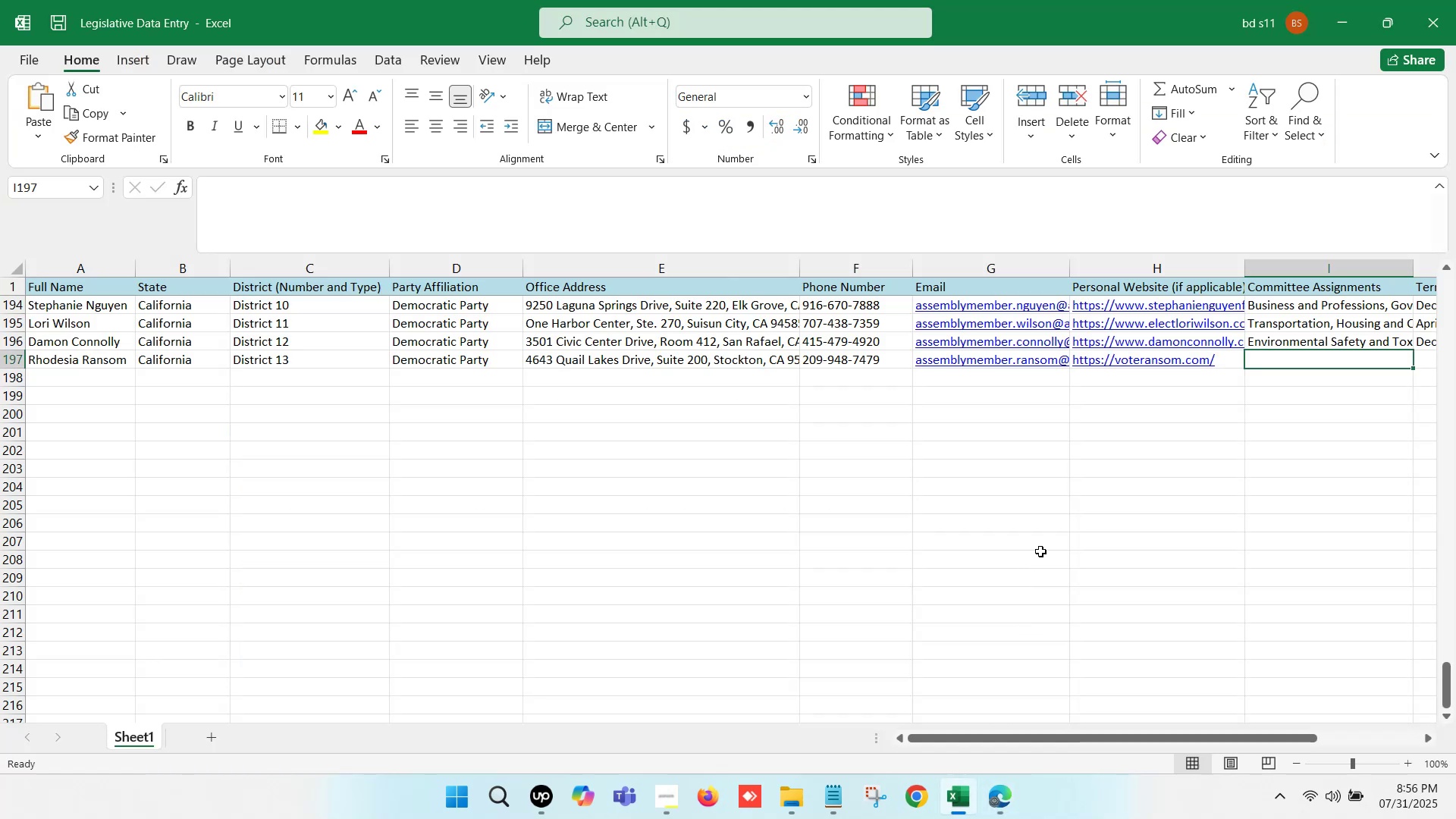 
key(ArrowRight)
 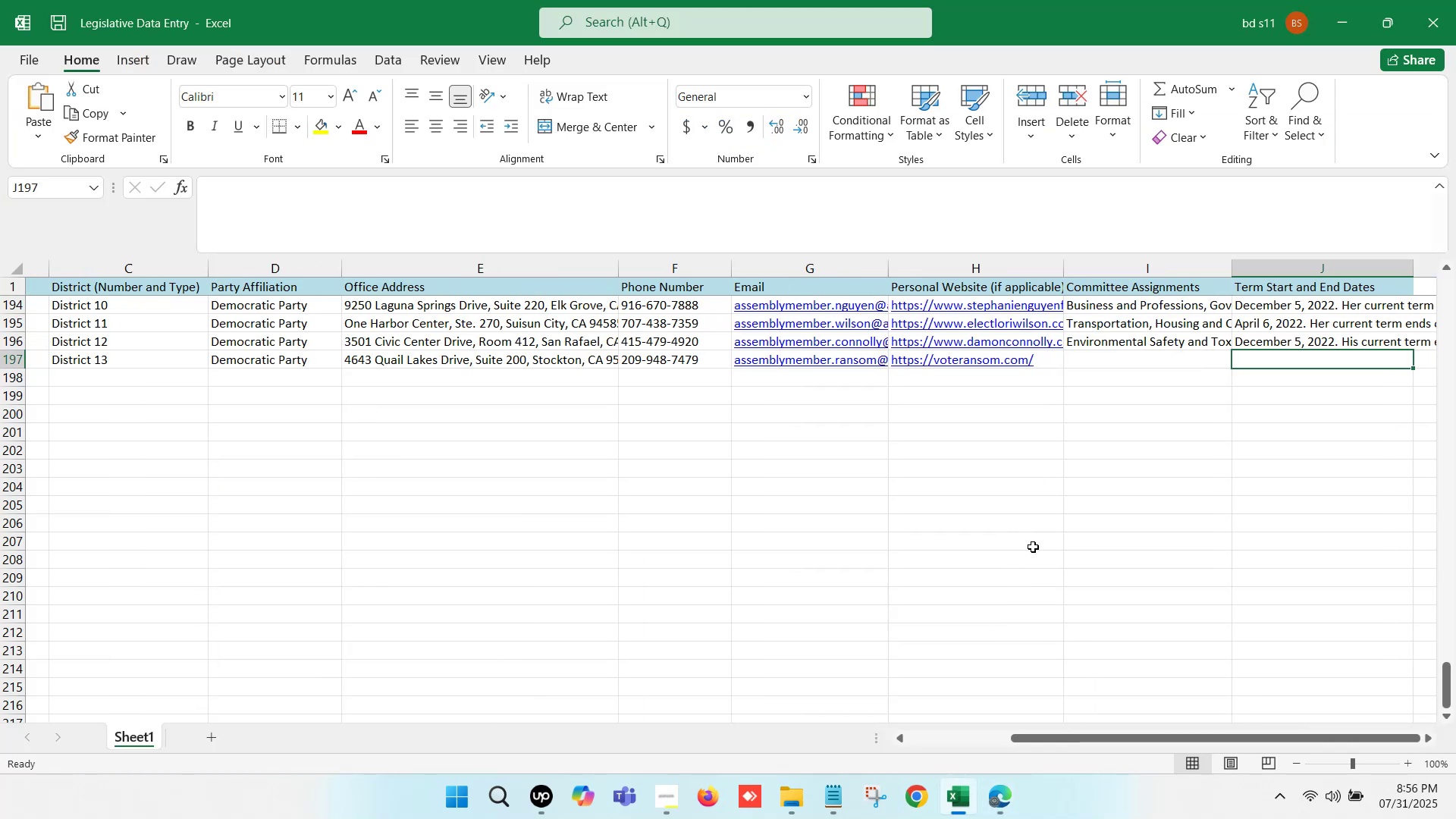 
key(ArrowRight)
 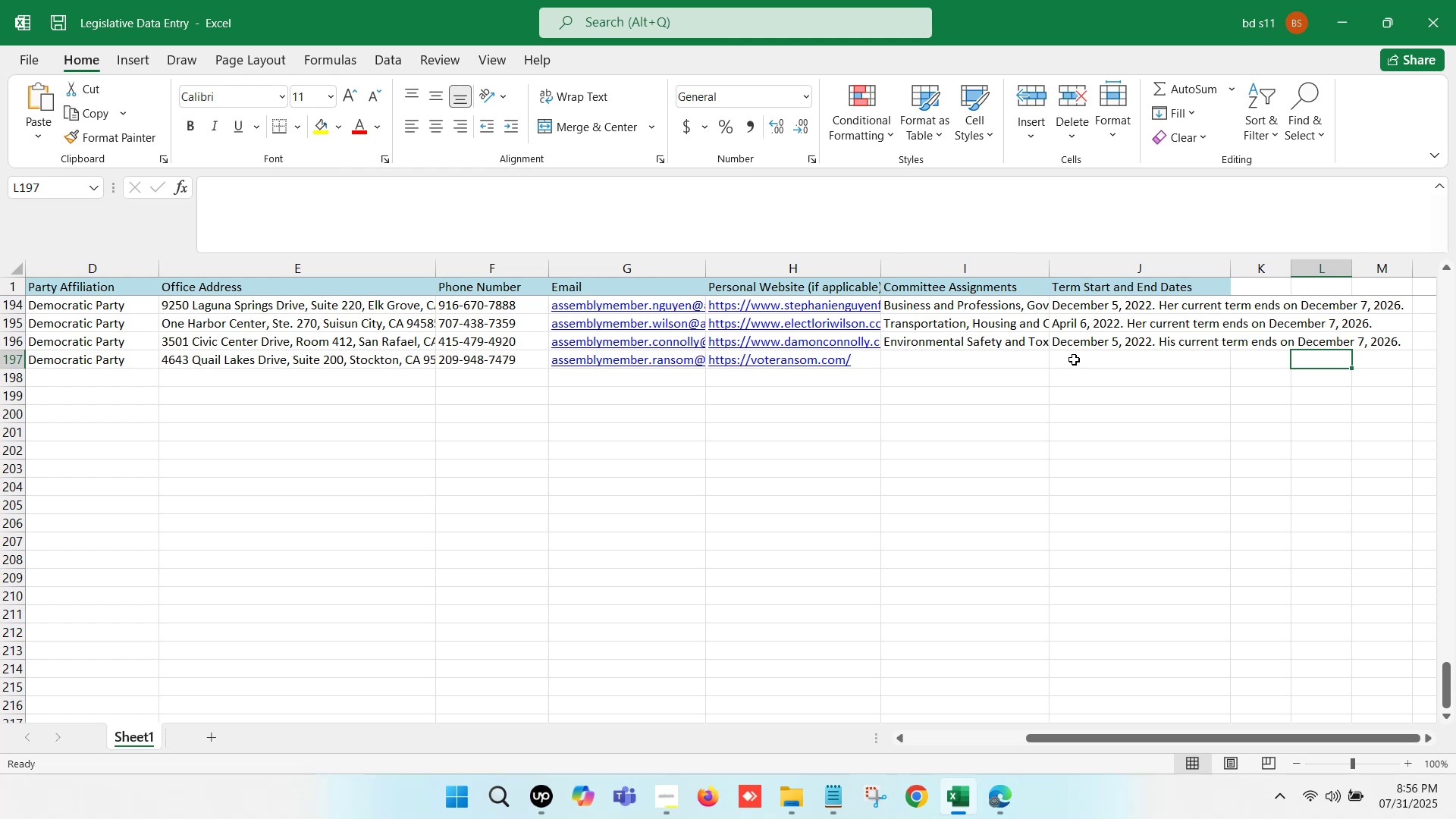 
double_click([1073, 359])
 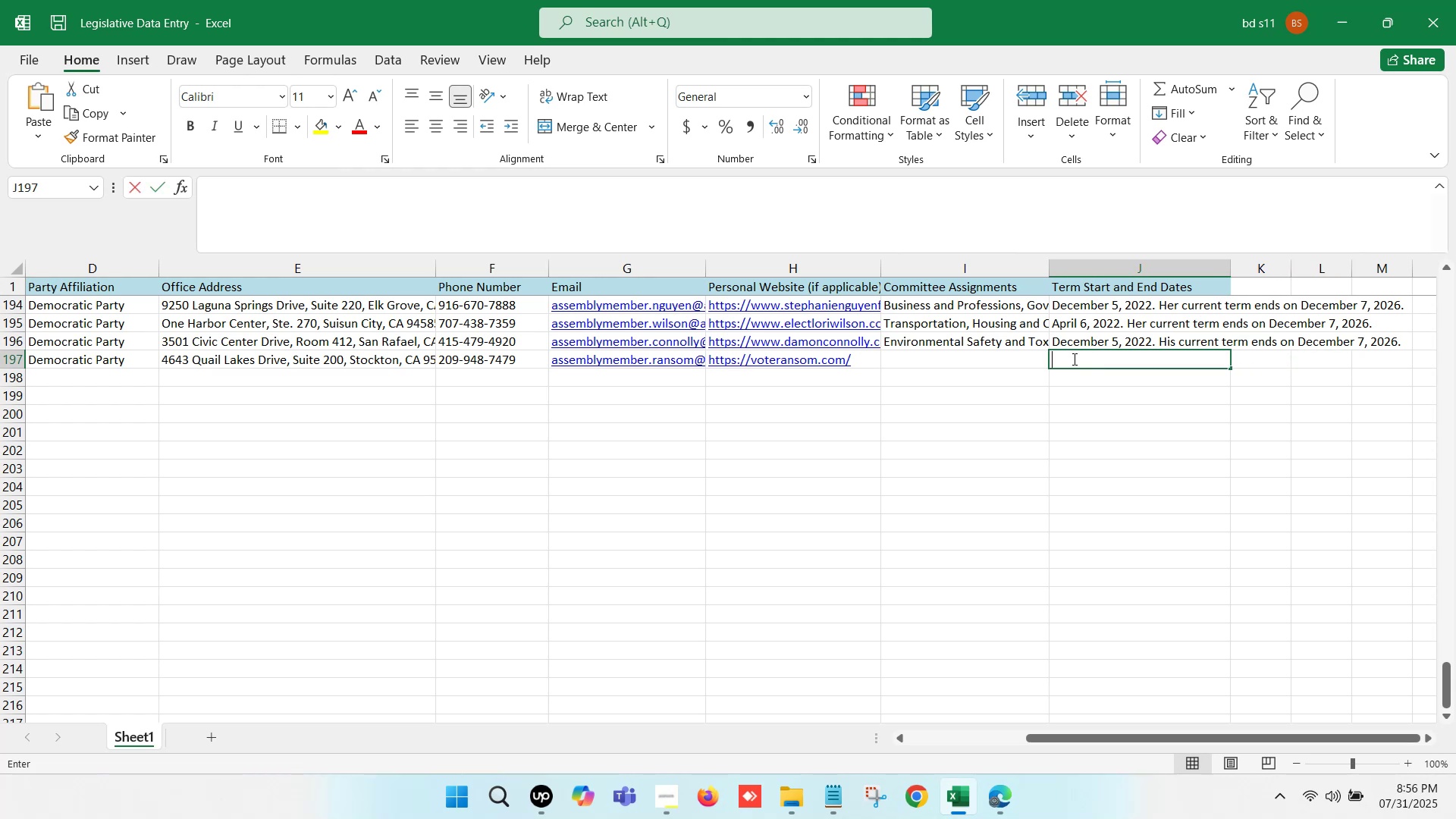 
key(Control+ControlLeft)
 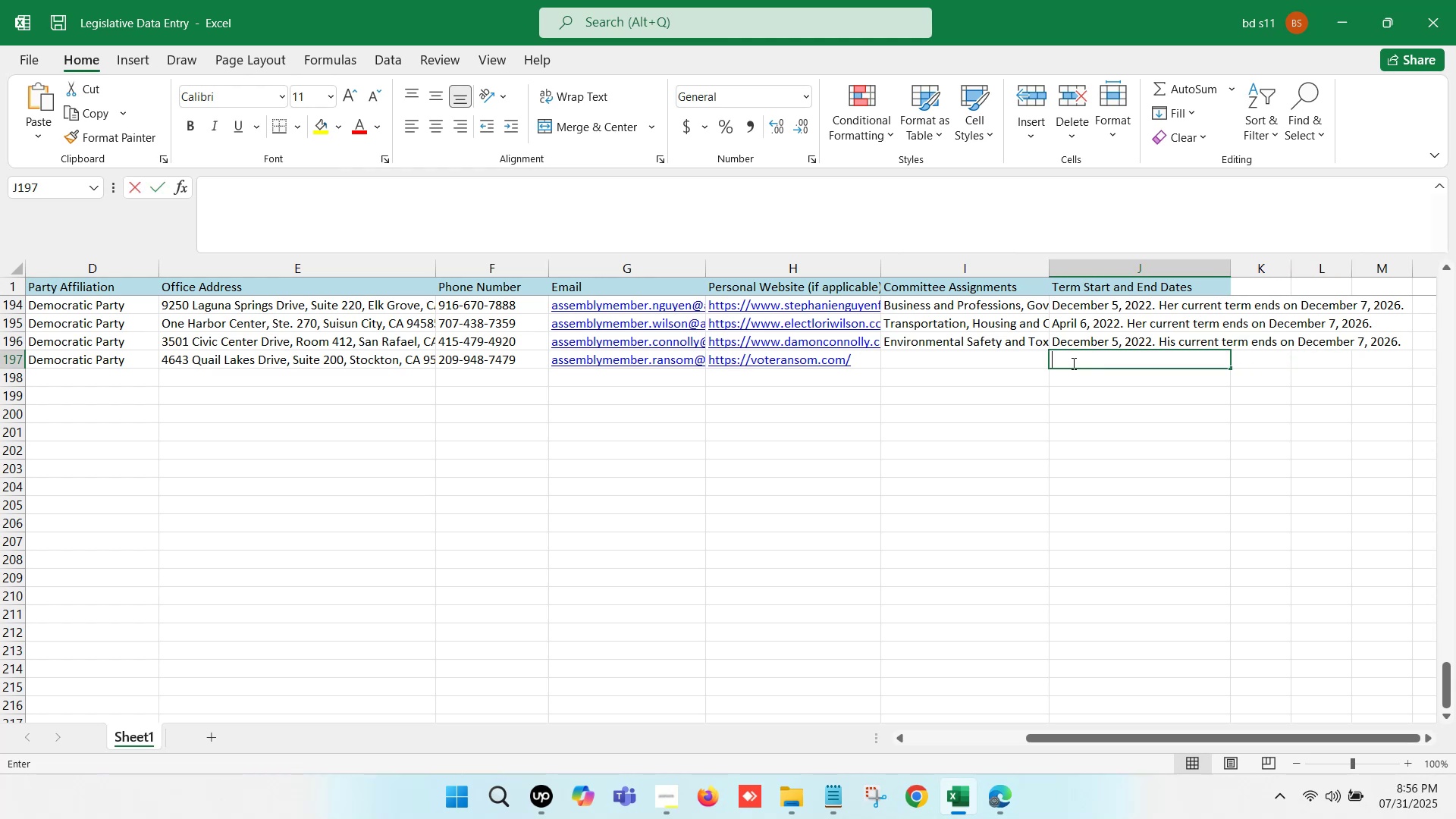 
key(Control+V)
 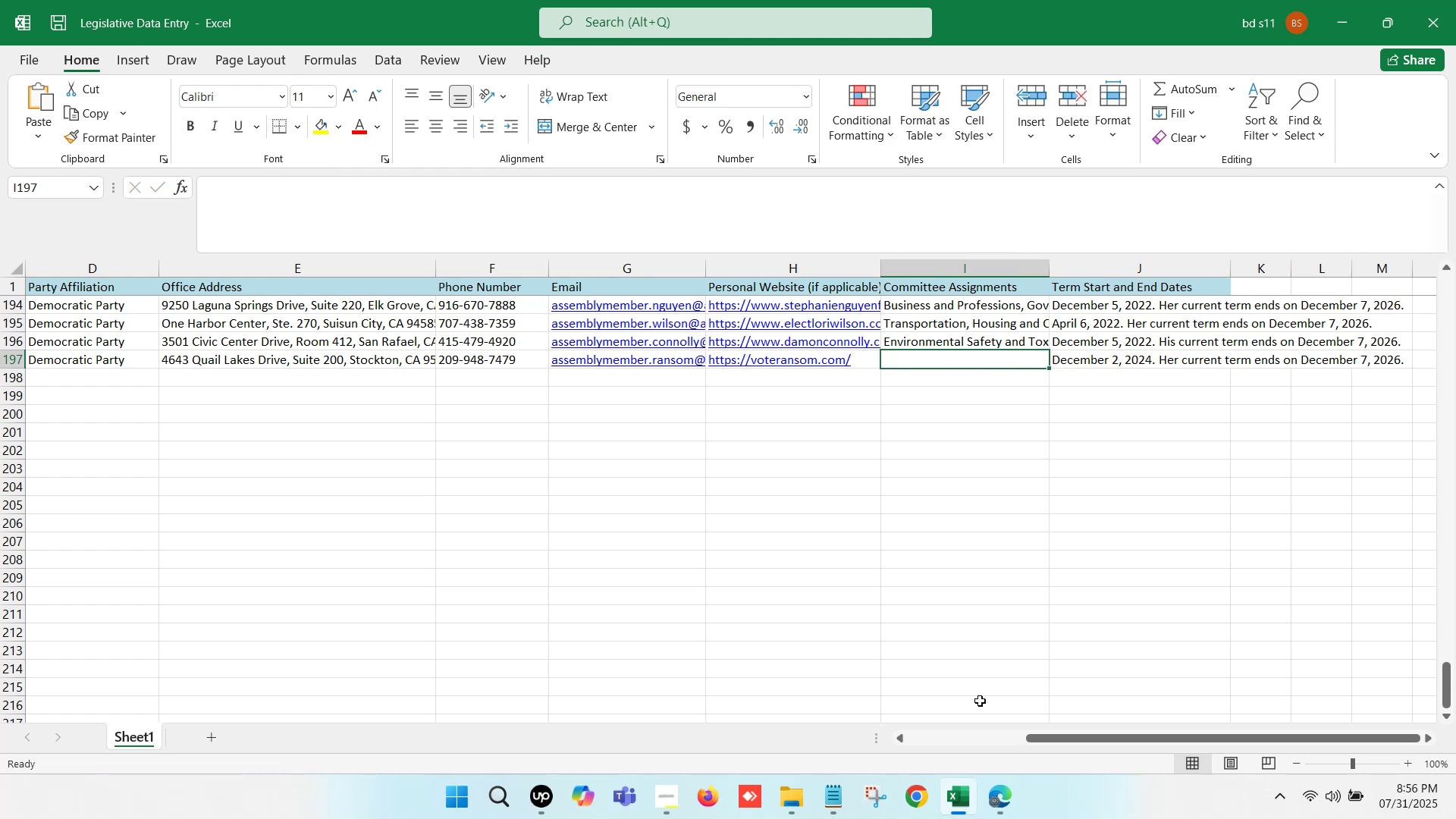 
left_click([996, 806])
 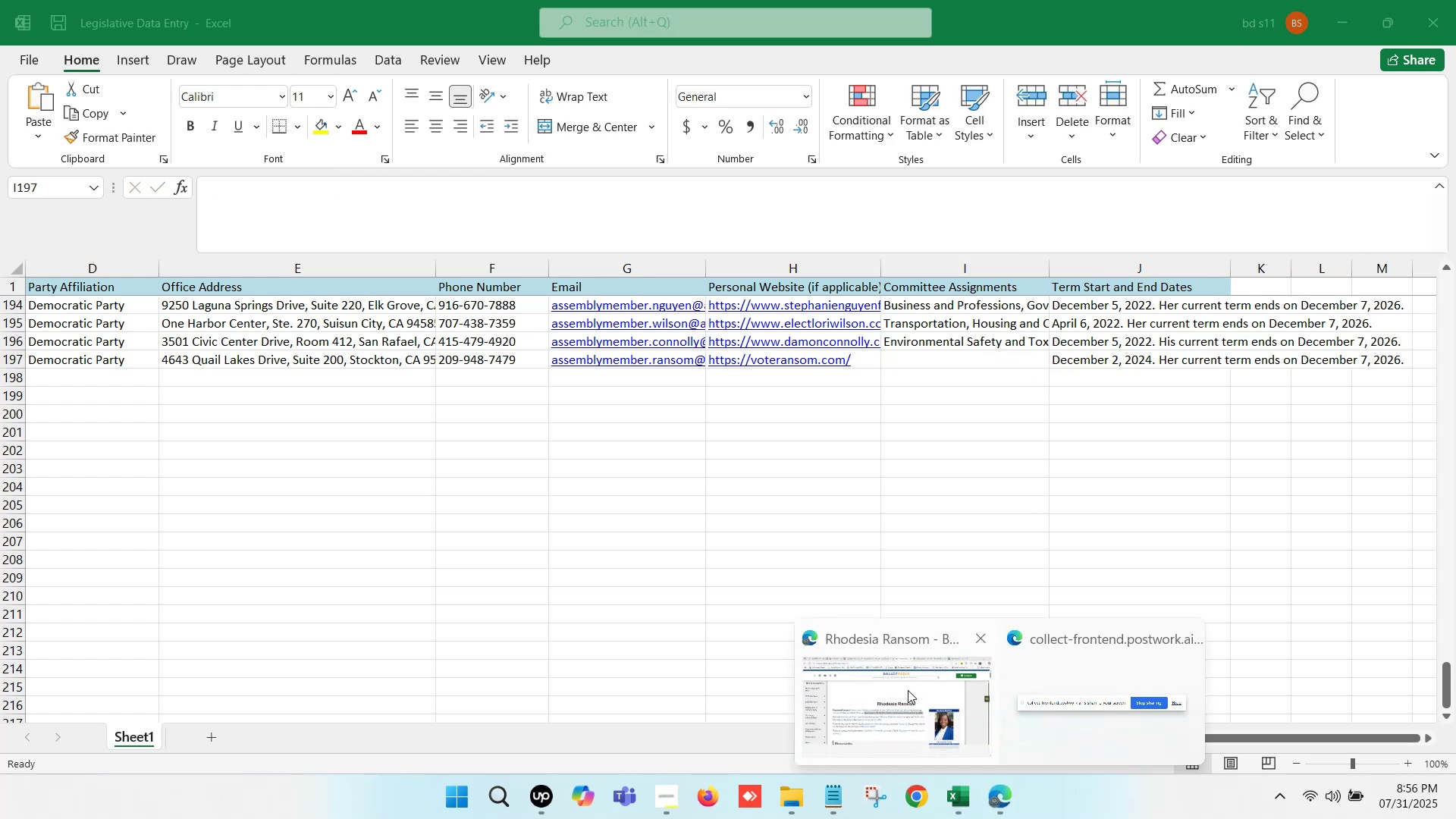 
left_click([897, 690])
 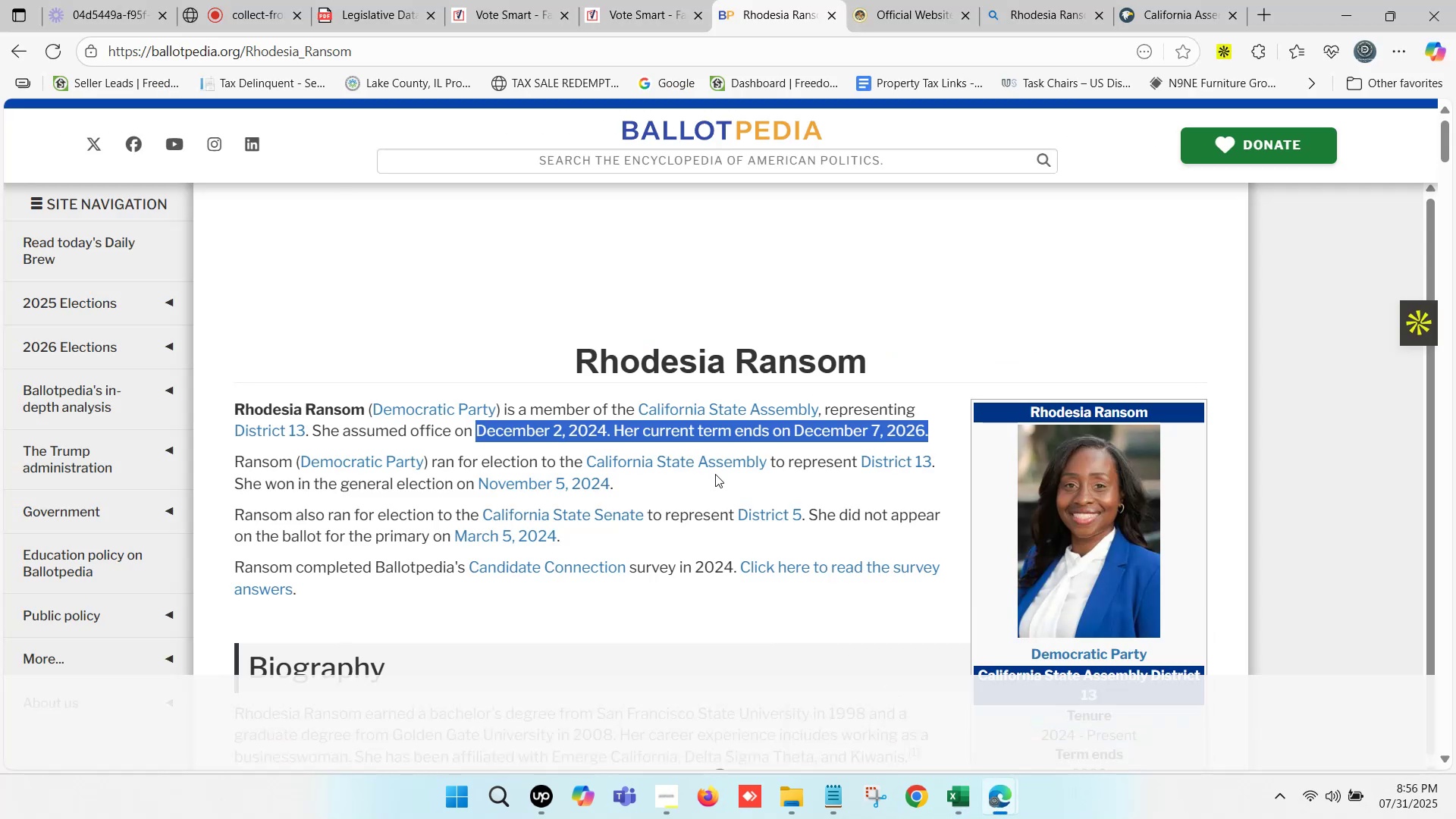 
scroll: coordinate [831, 409], scroll_direction: up, amount: 3.0
 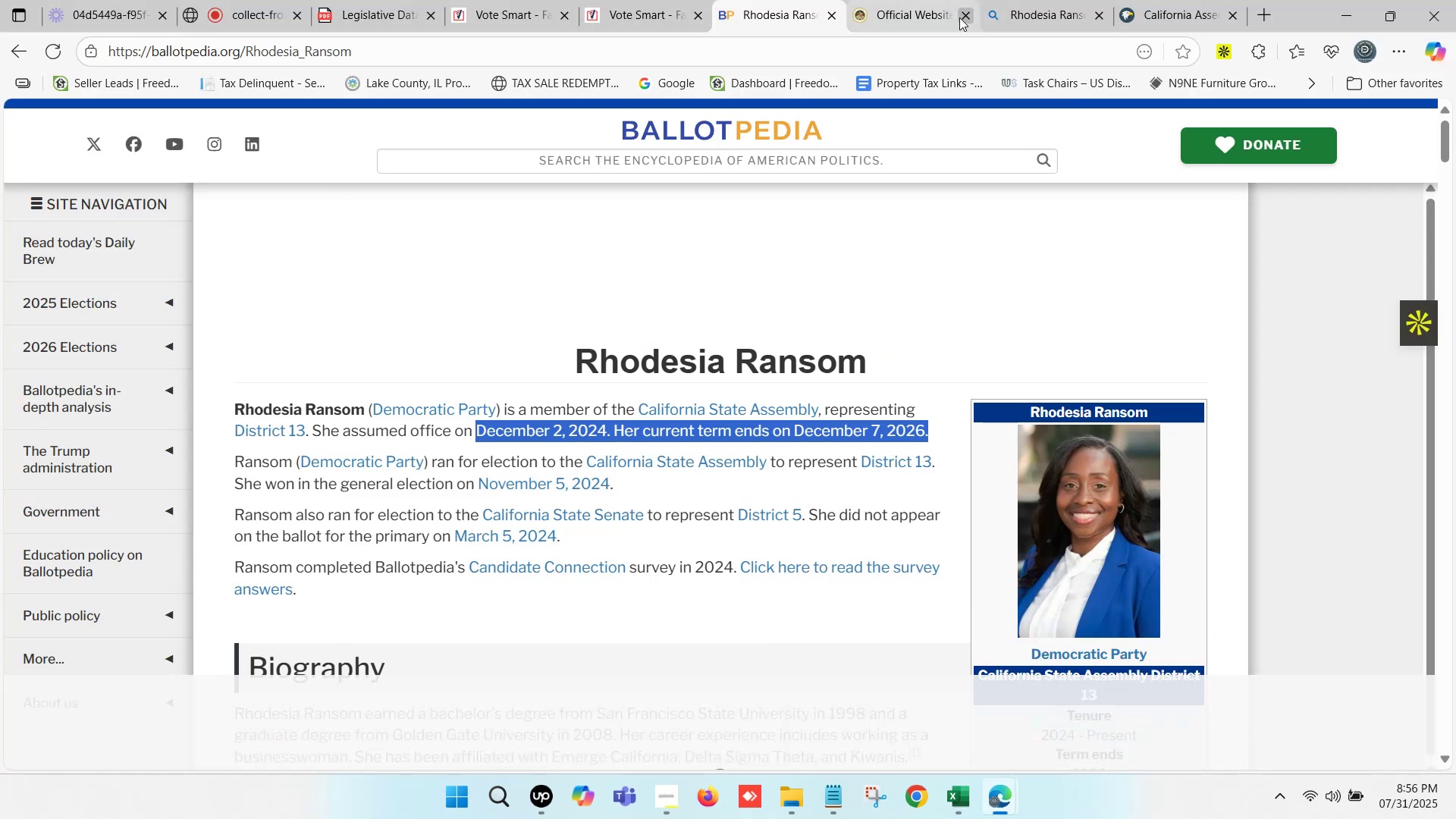 
left_click([940, 0])
 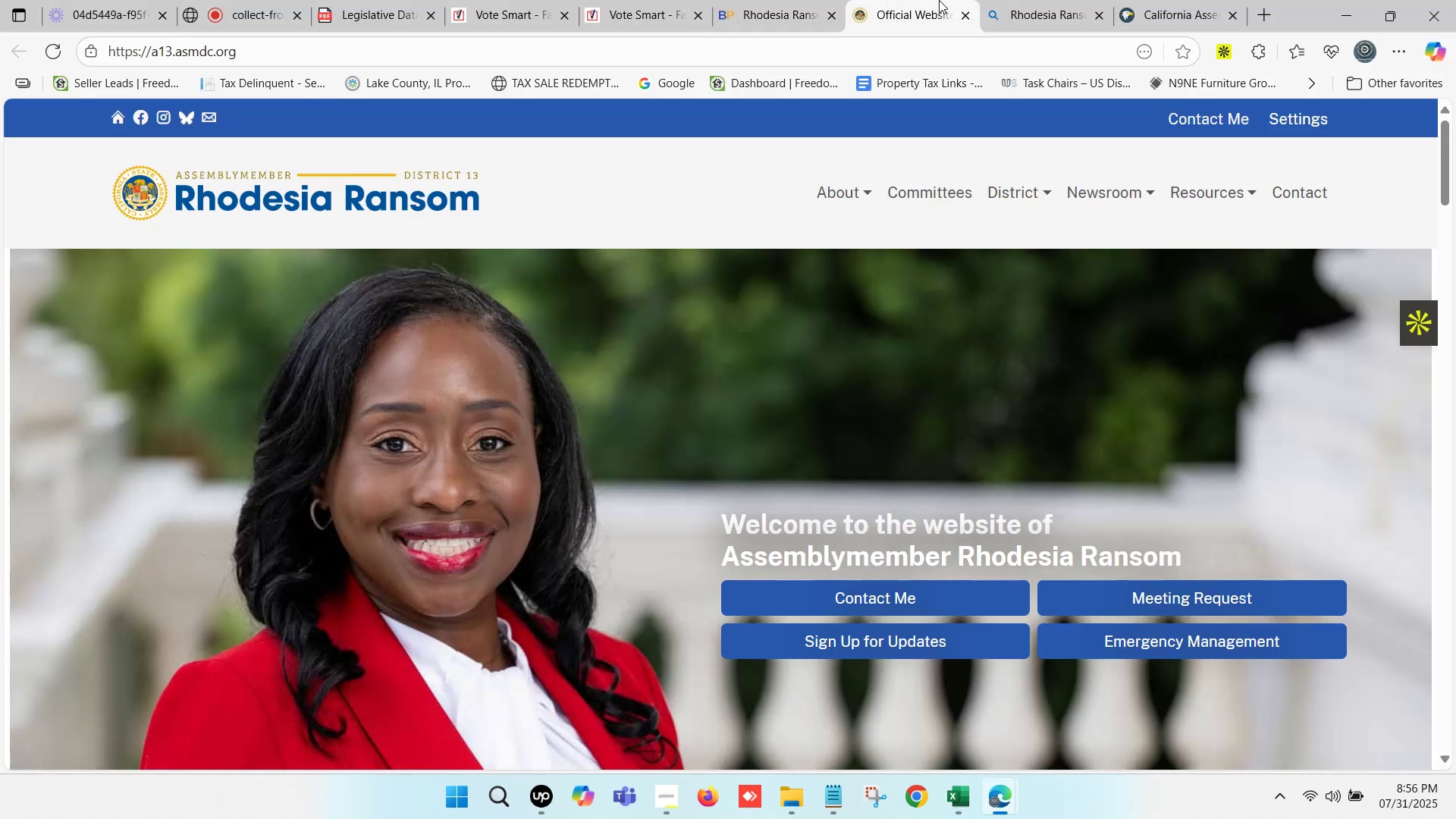 
wait(5.75)
 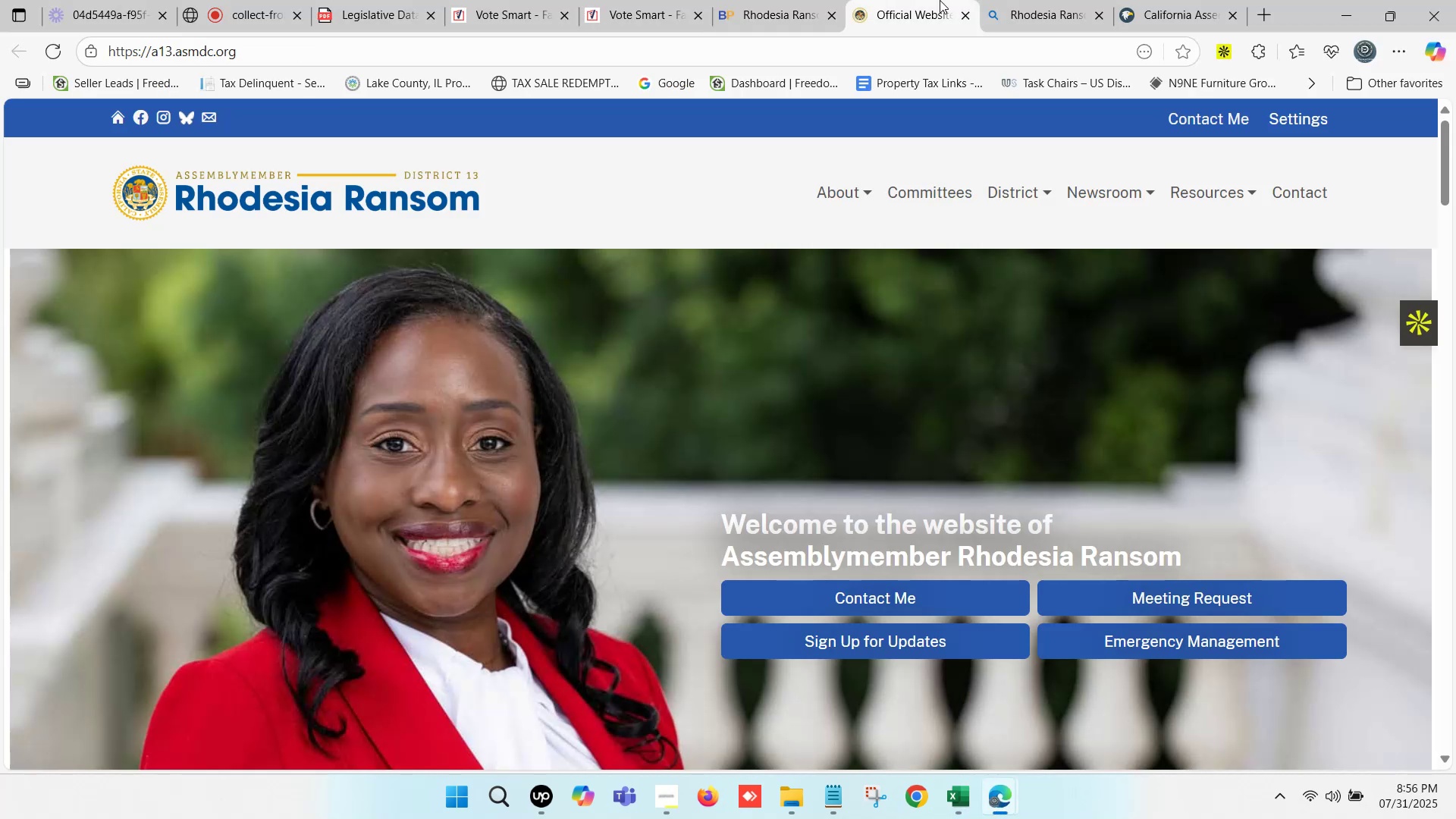 
left_click([944, 189])
 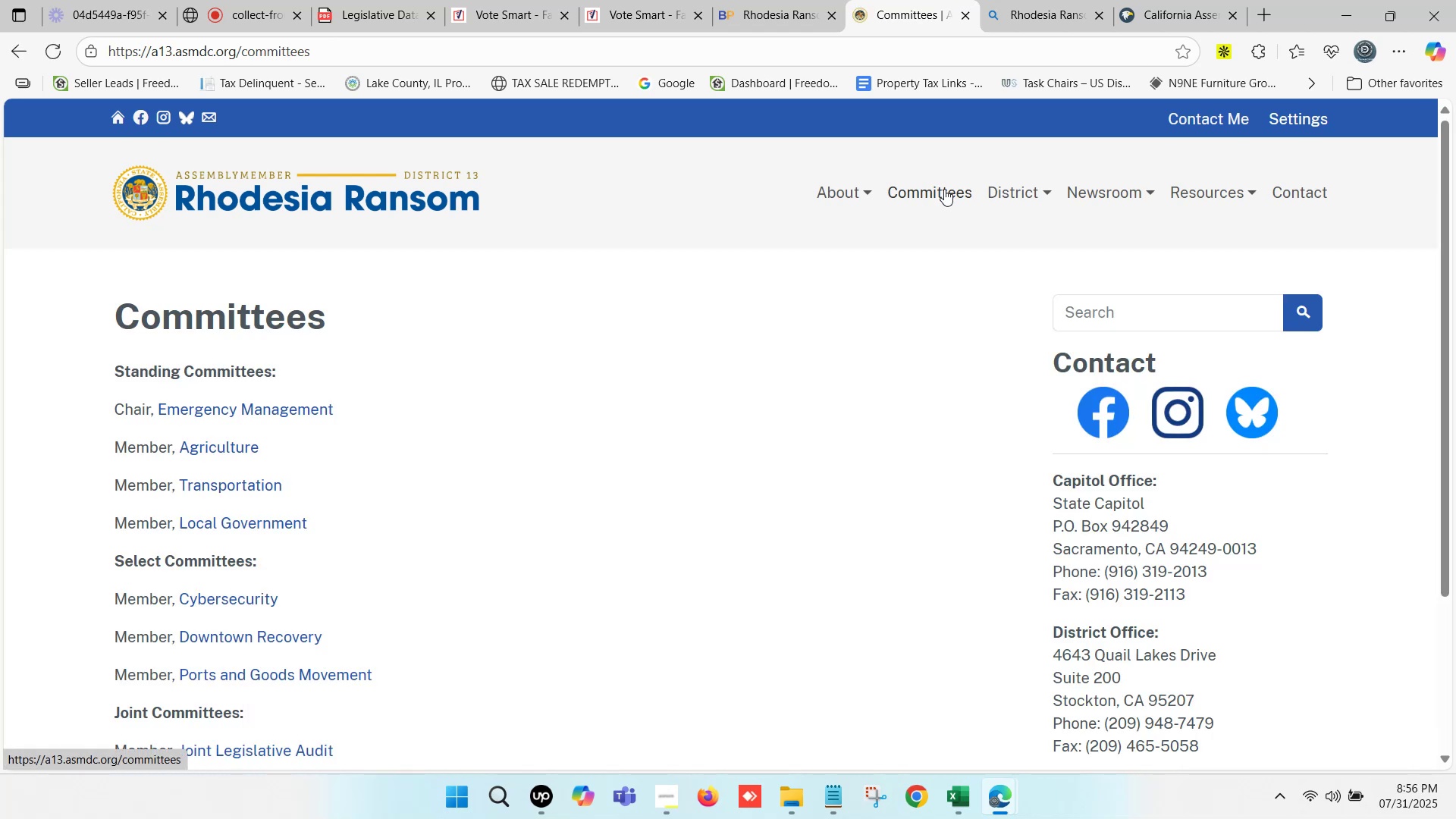 
scroll: coordinate [231, 155], scroll_direction: down, amount: 2.0
 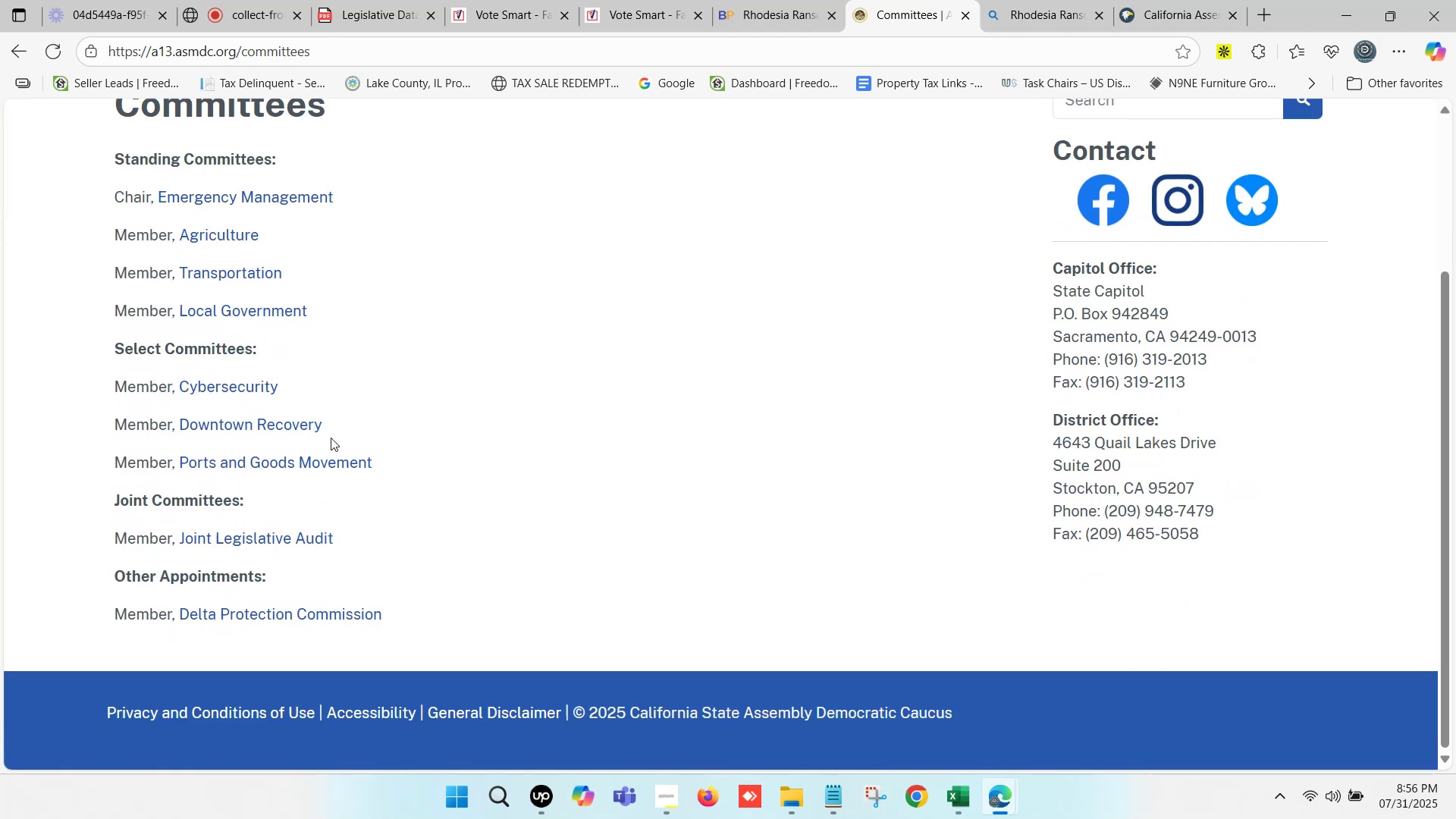 
scroll: coordinate [420, 279], scroll_direction: up, amount: 1.0
 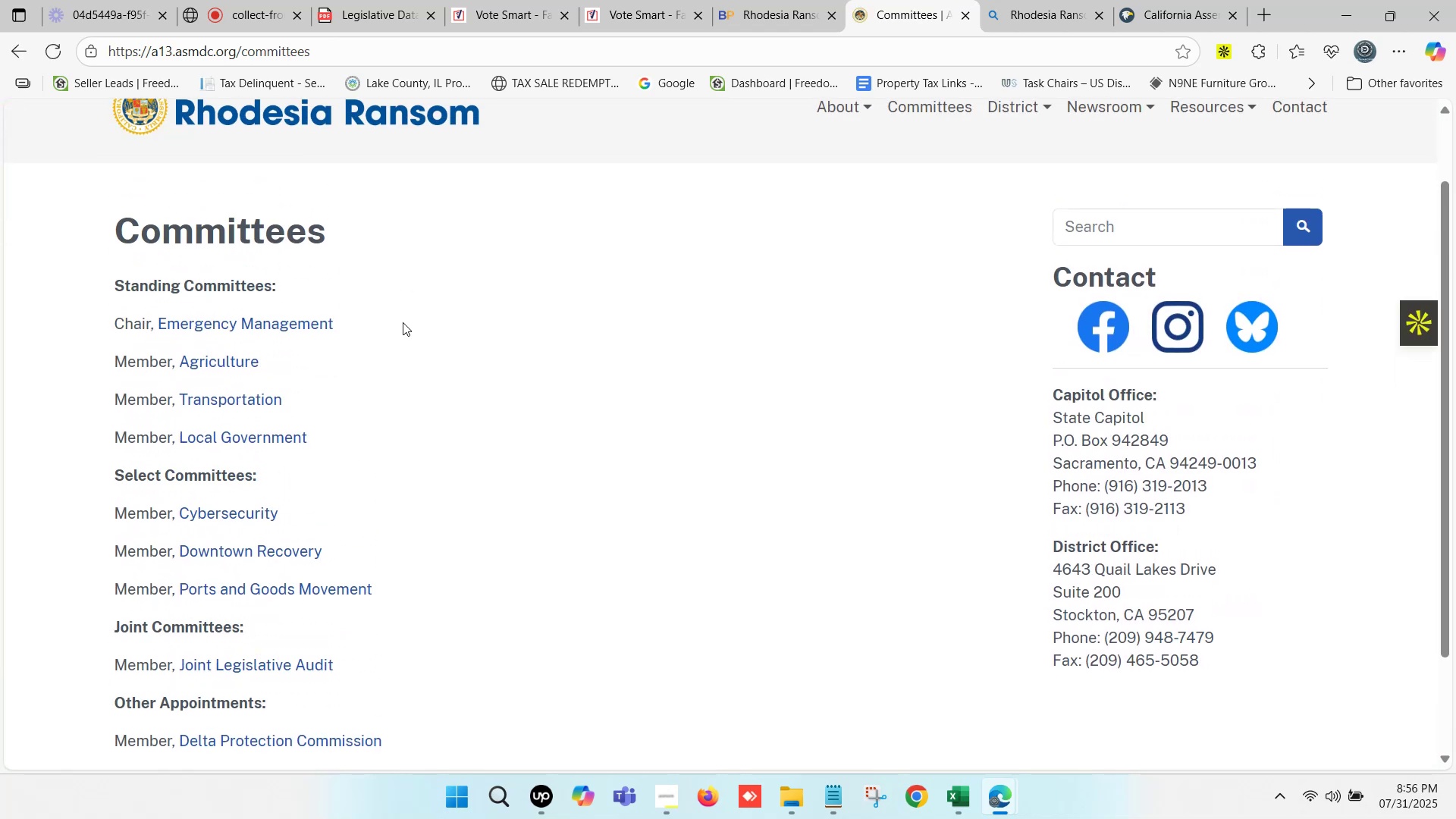 
left_click_drag(start_coordinate=[354, 309], to_coordinate=[158, 301])
 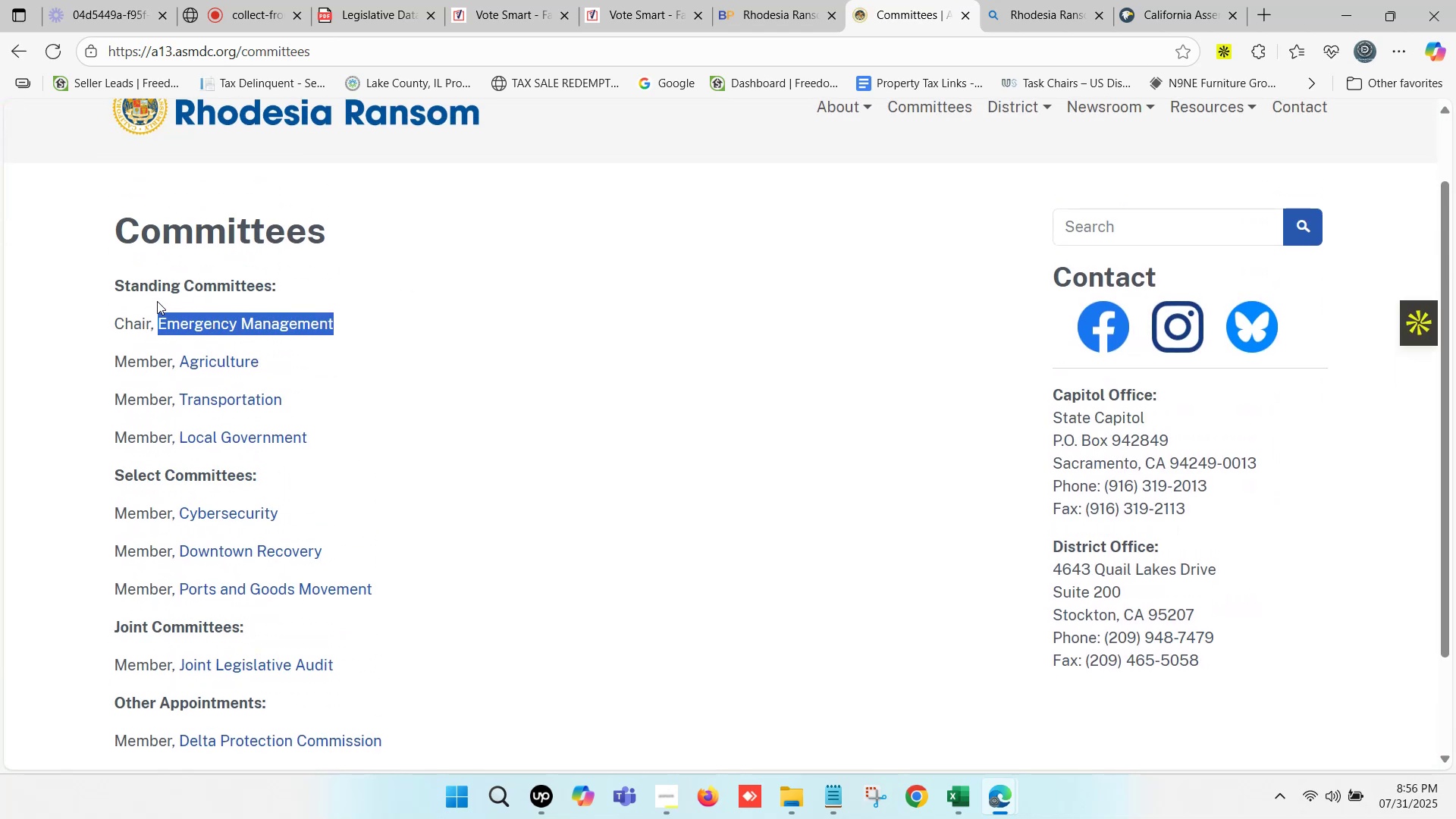 
key(Control+C)
 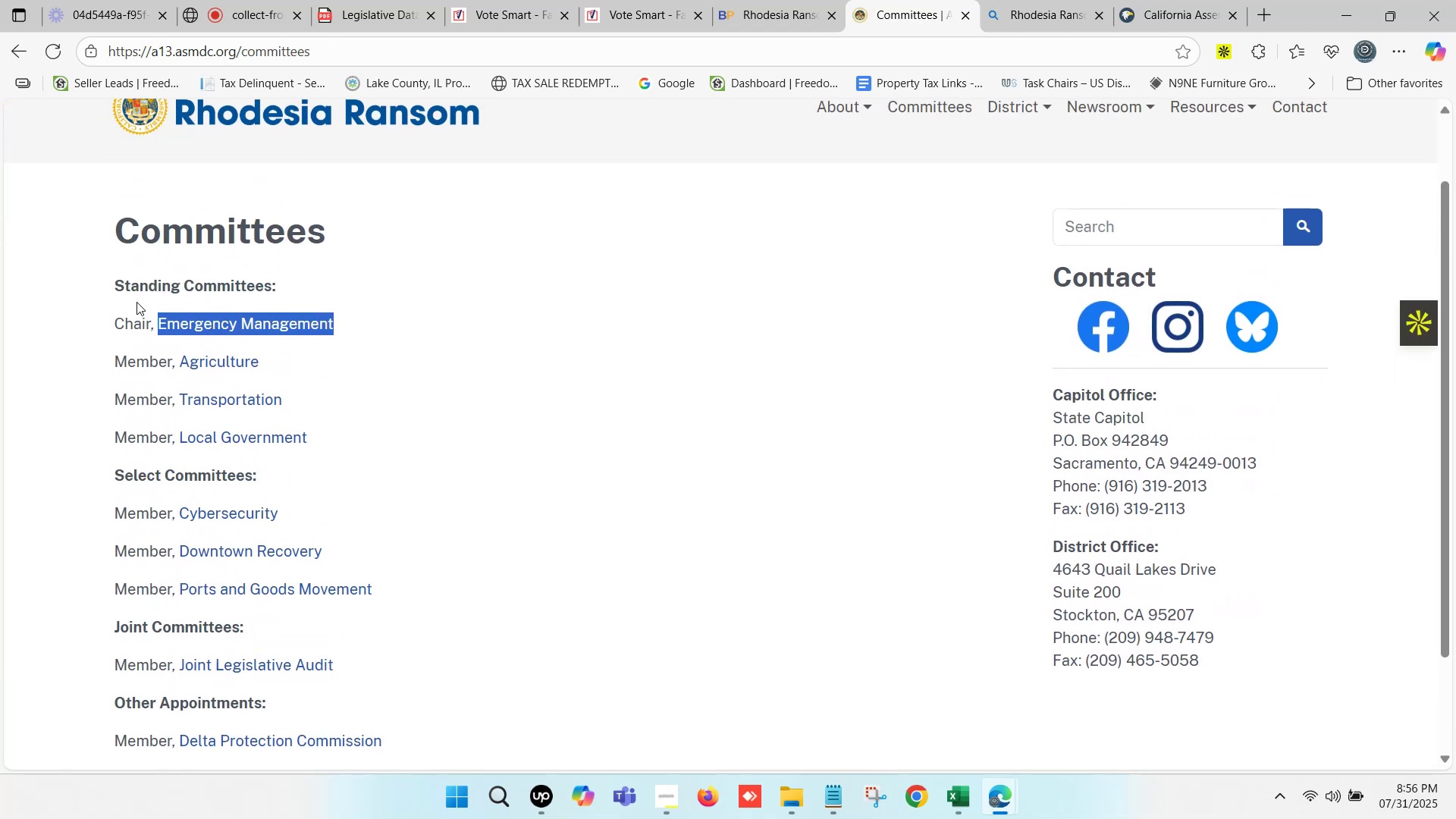 
key(Control+C)
 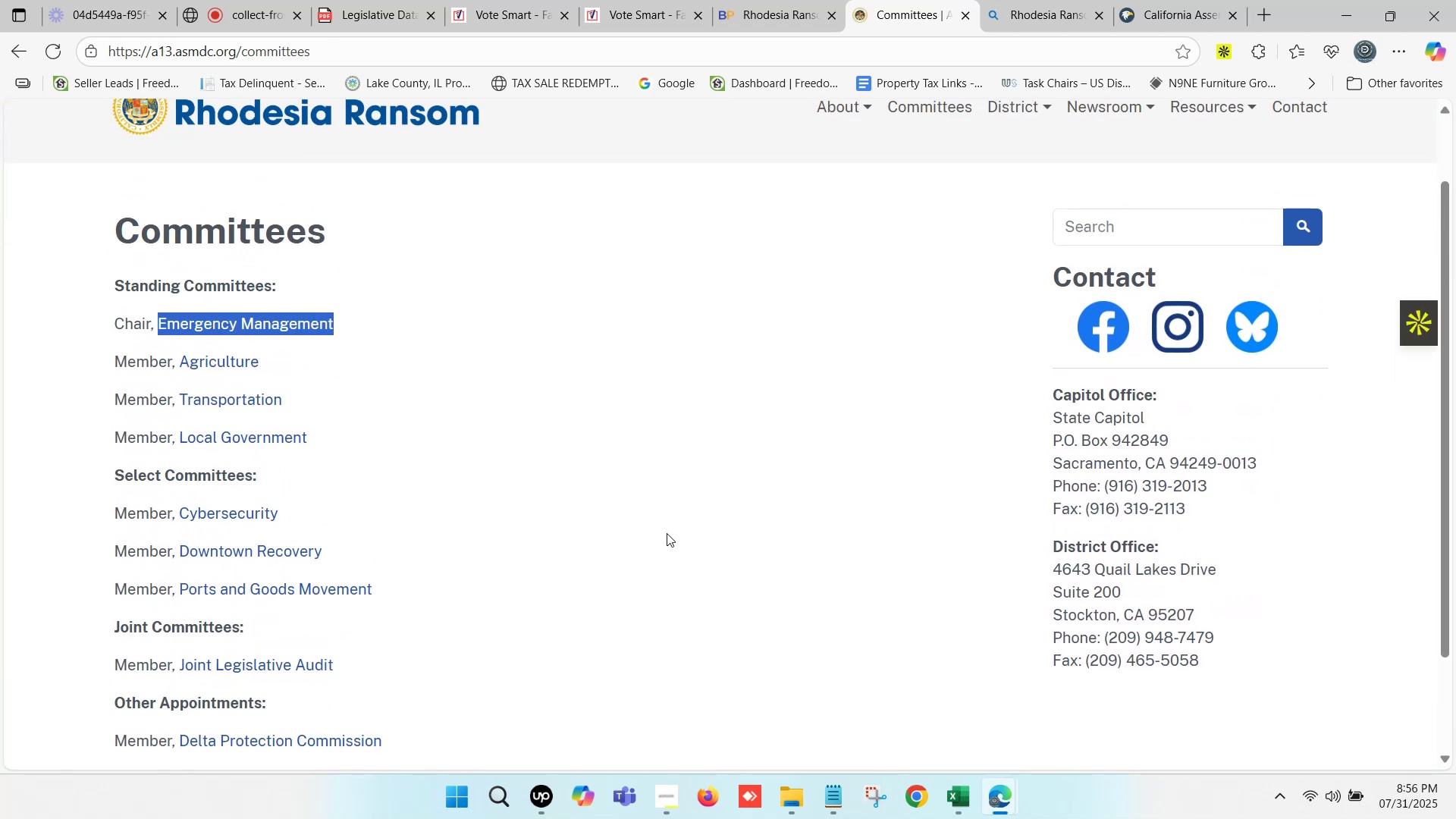 
key(Control+C)
 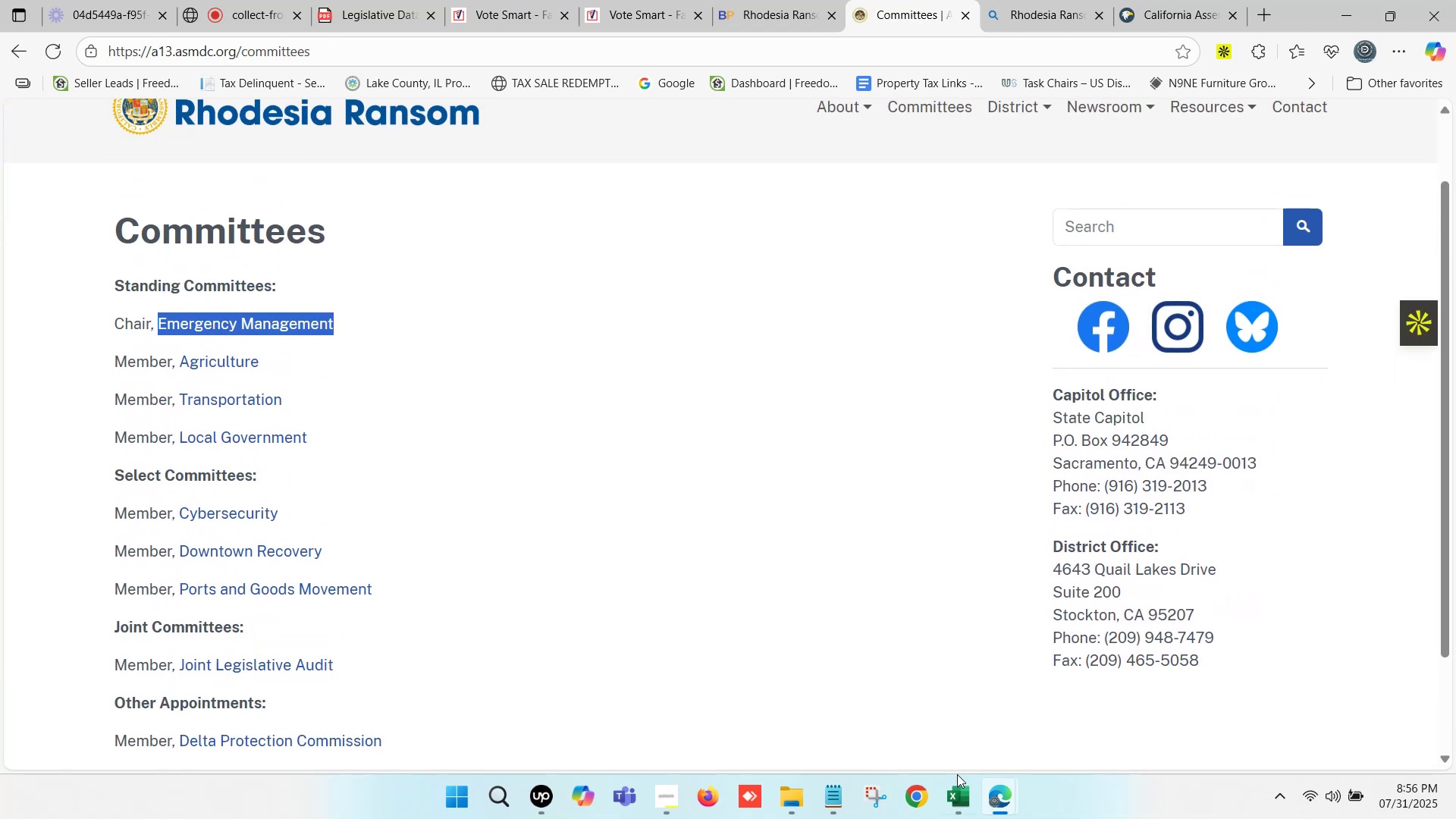 
left_click([959, 802])
 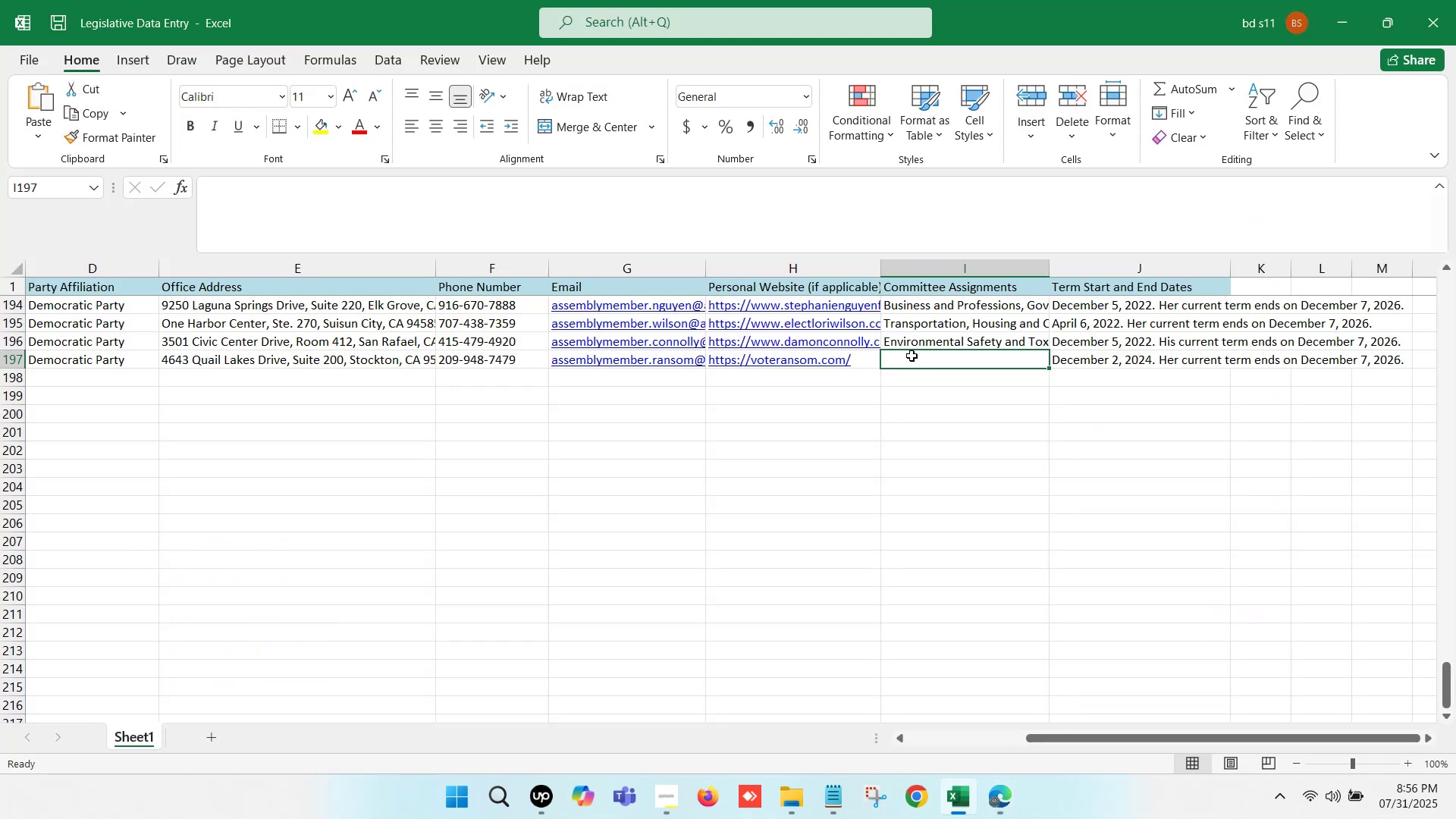 
double_click([911, 357])
 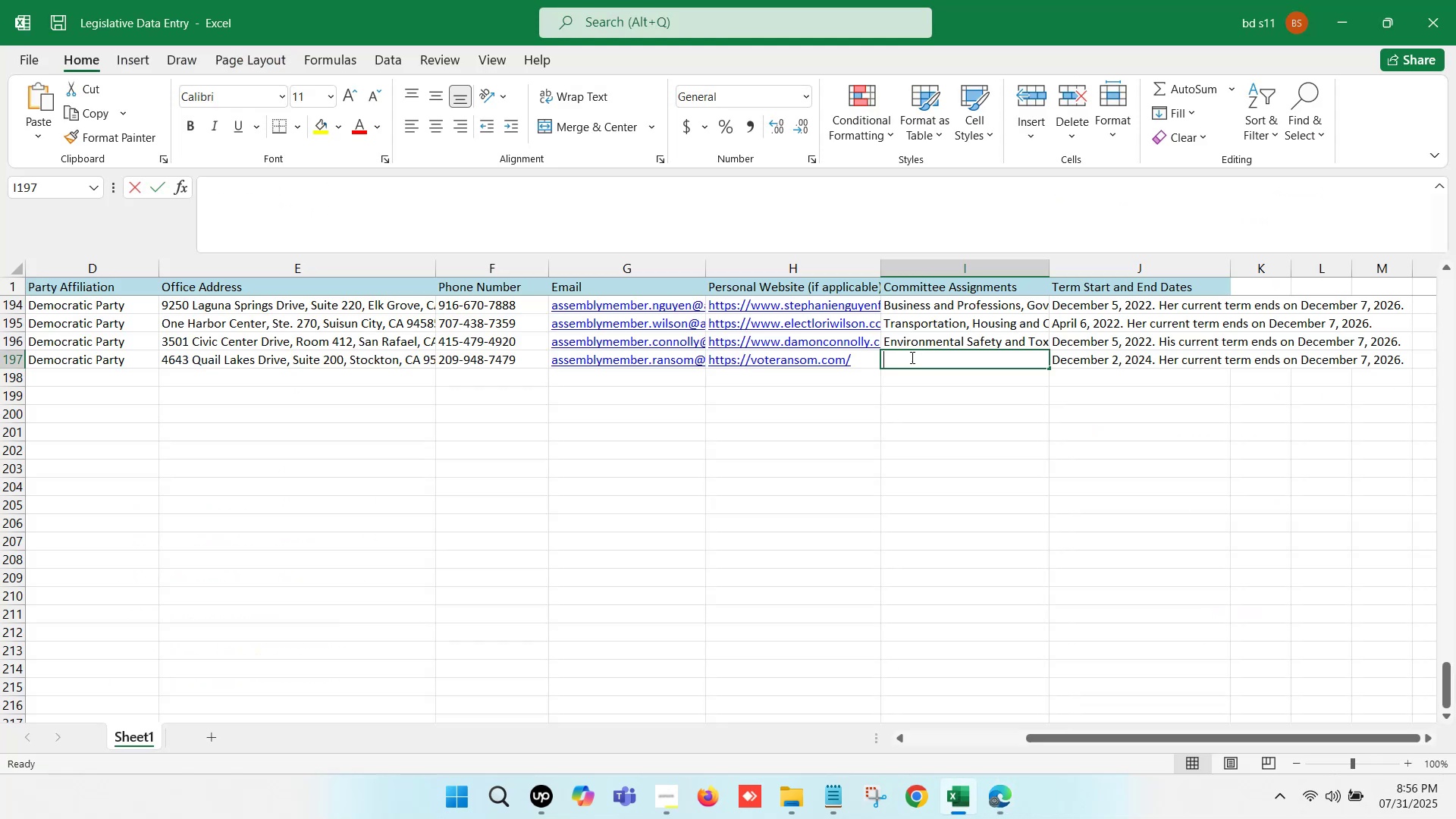 
key(Control+ControlLeft)
 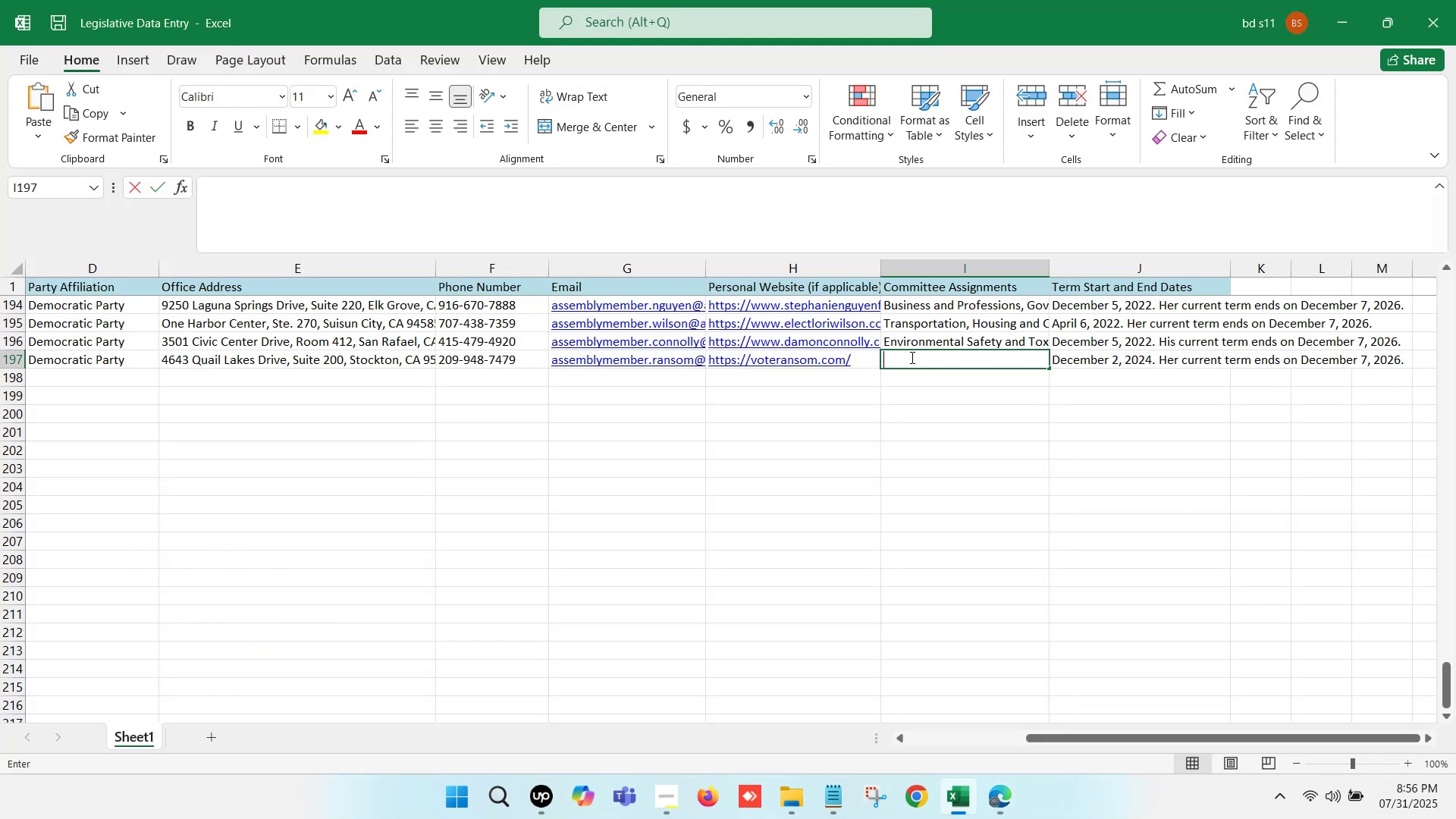 
key(Control+V)
 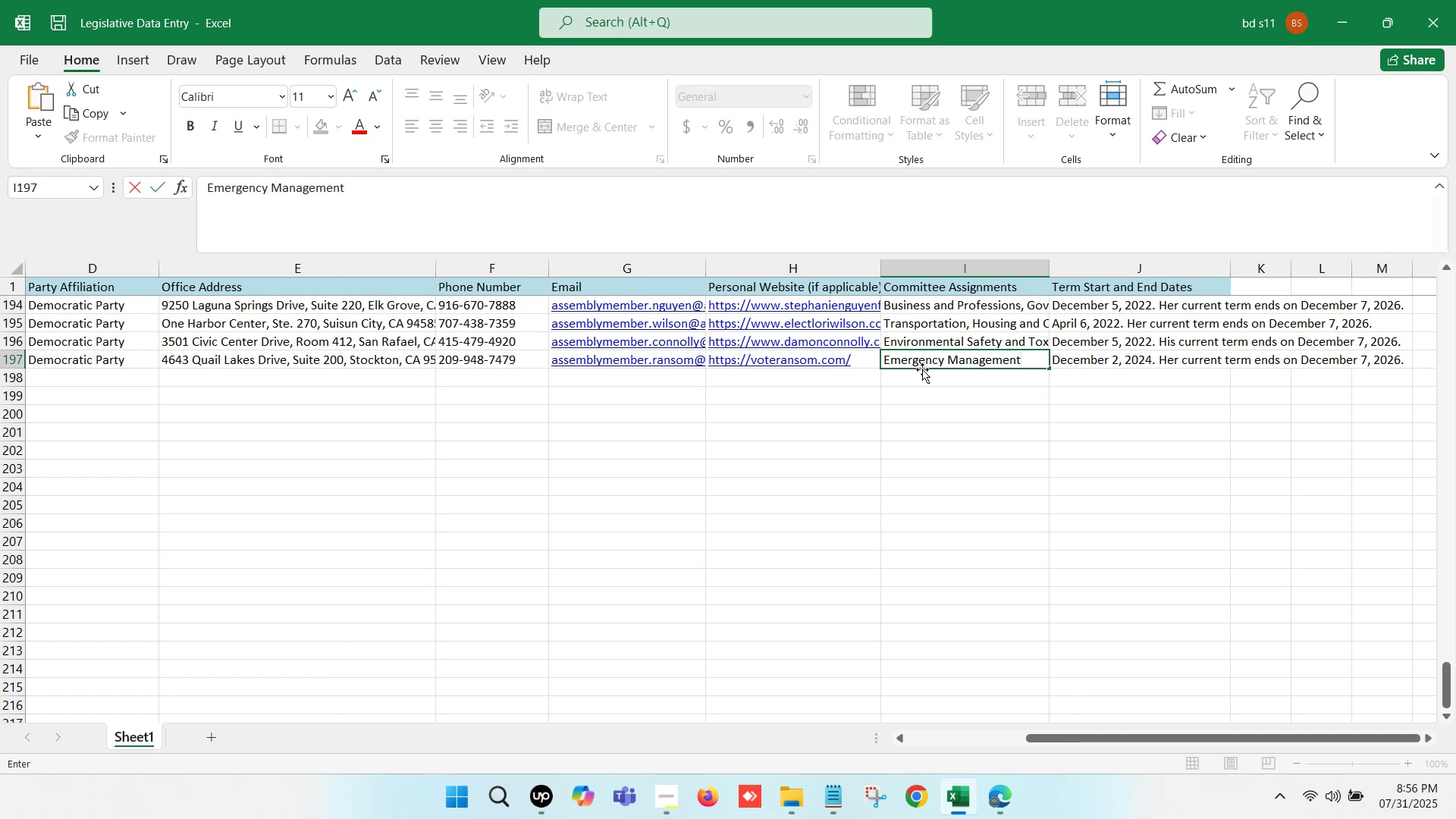 
key(Comma)
 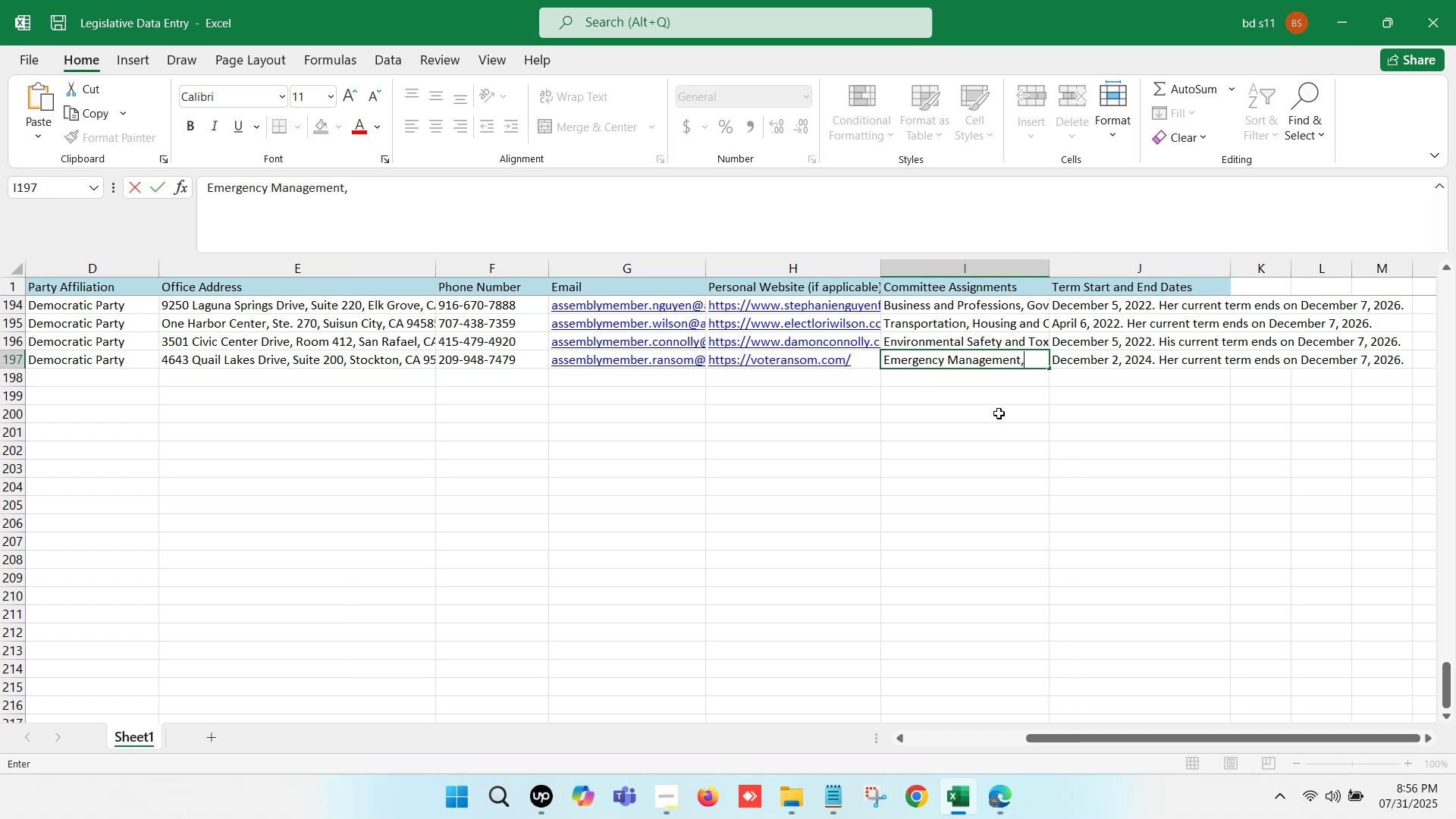 
key(Space)
 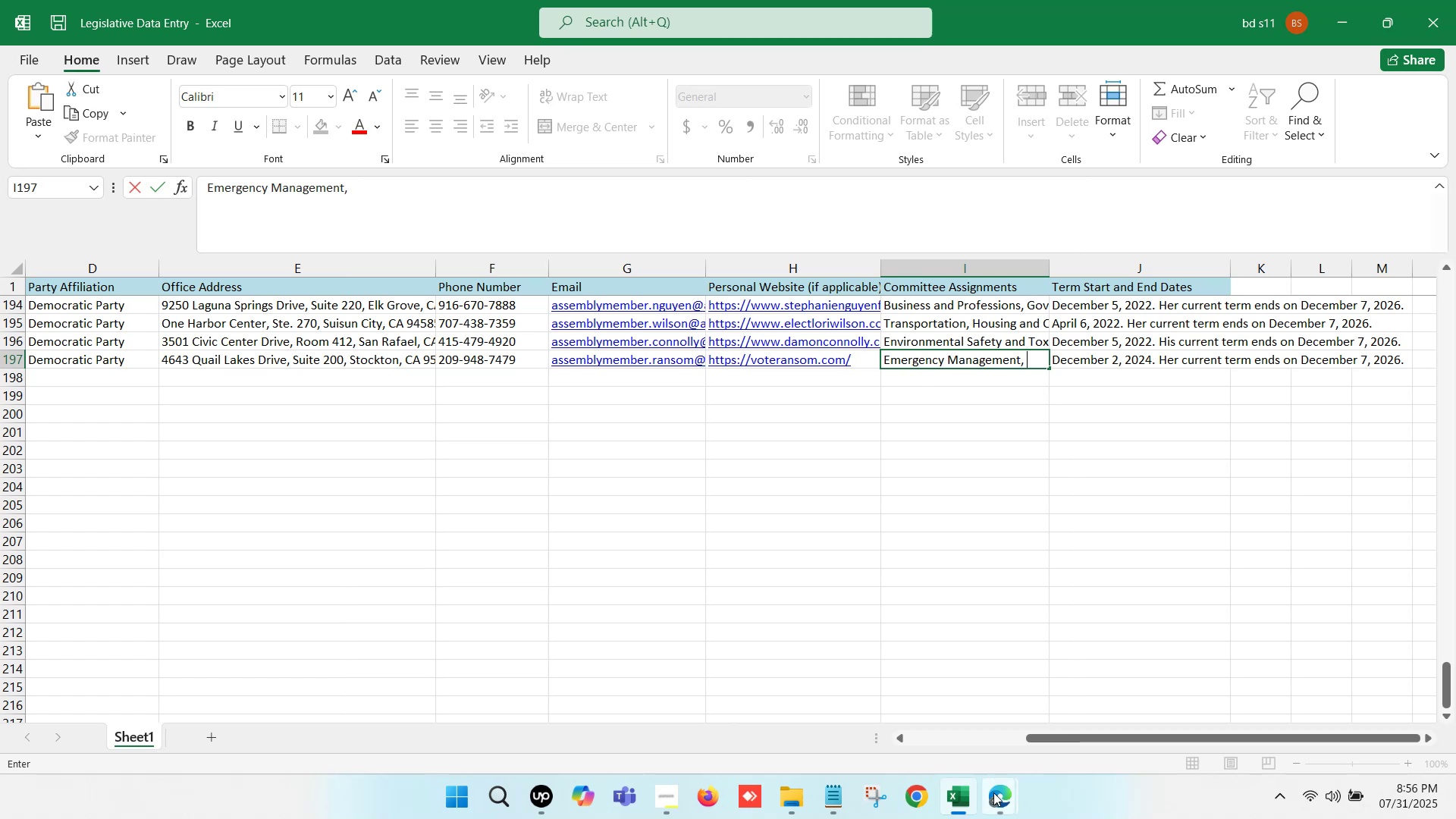 
left_click([992, 800])
 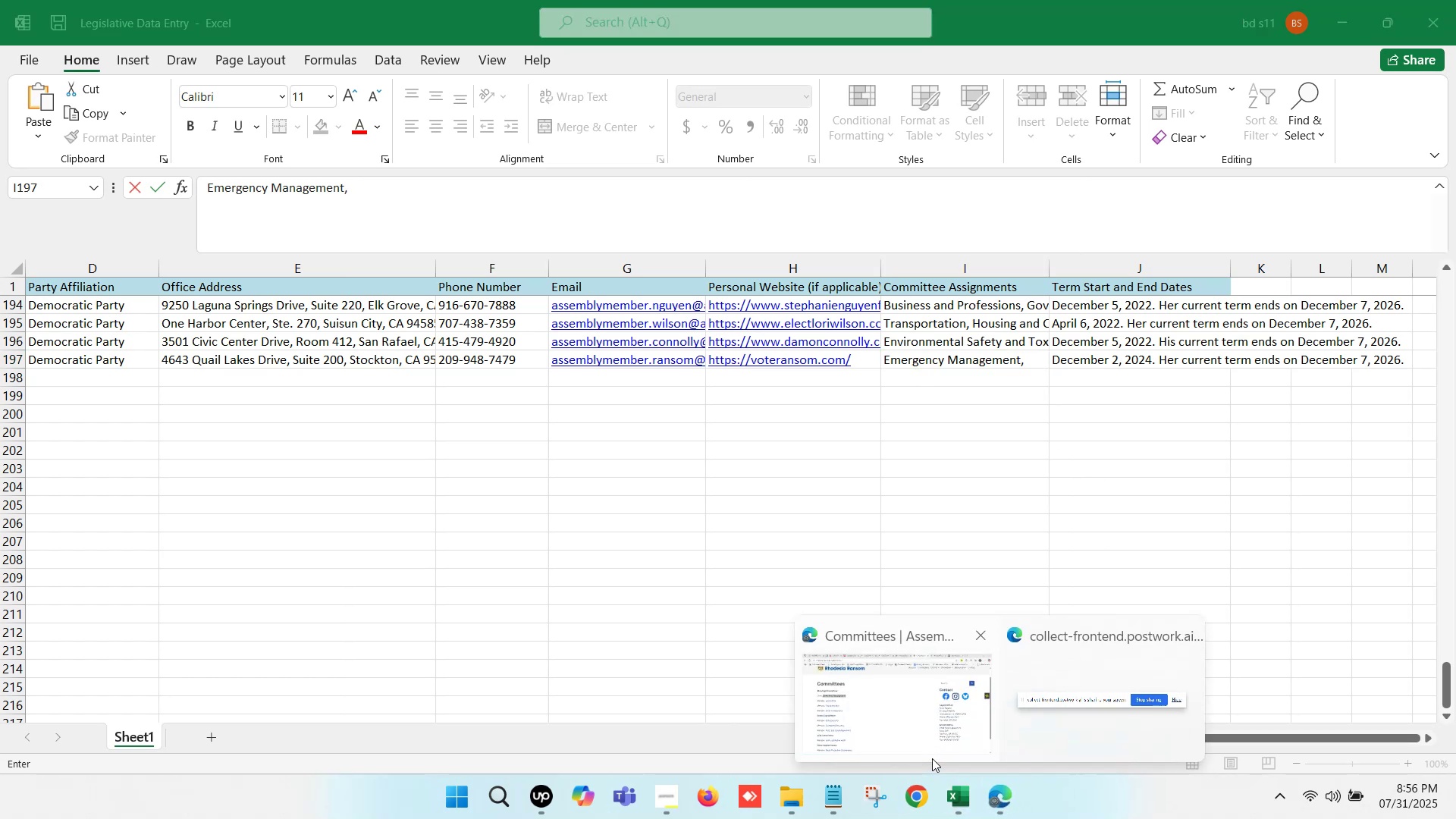 
left_click([912, 688])
 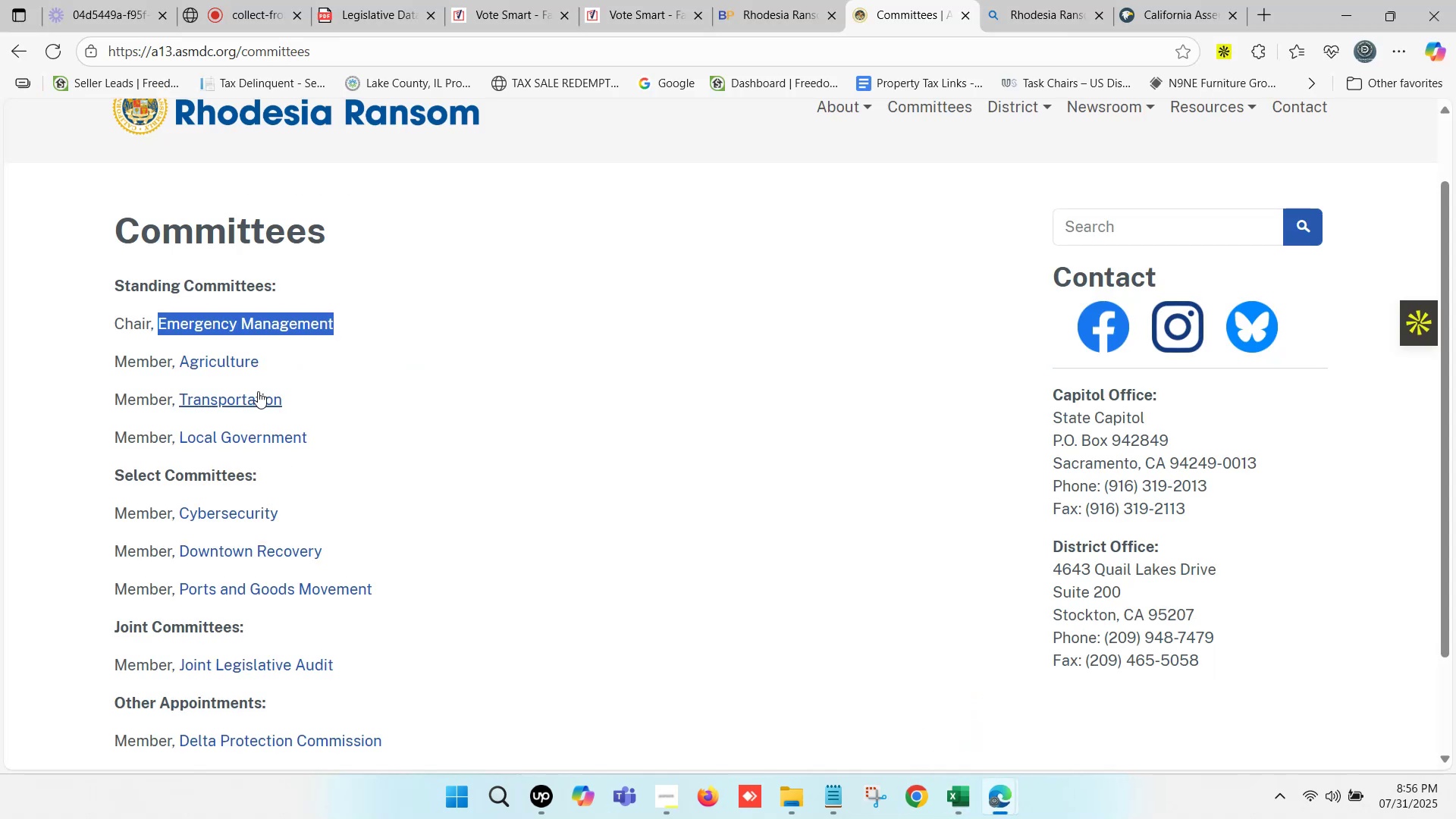 
left_click_drag(start_coordinate=[293, 359], to_coordinate=[179, 366])
 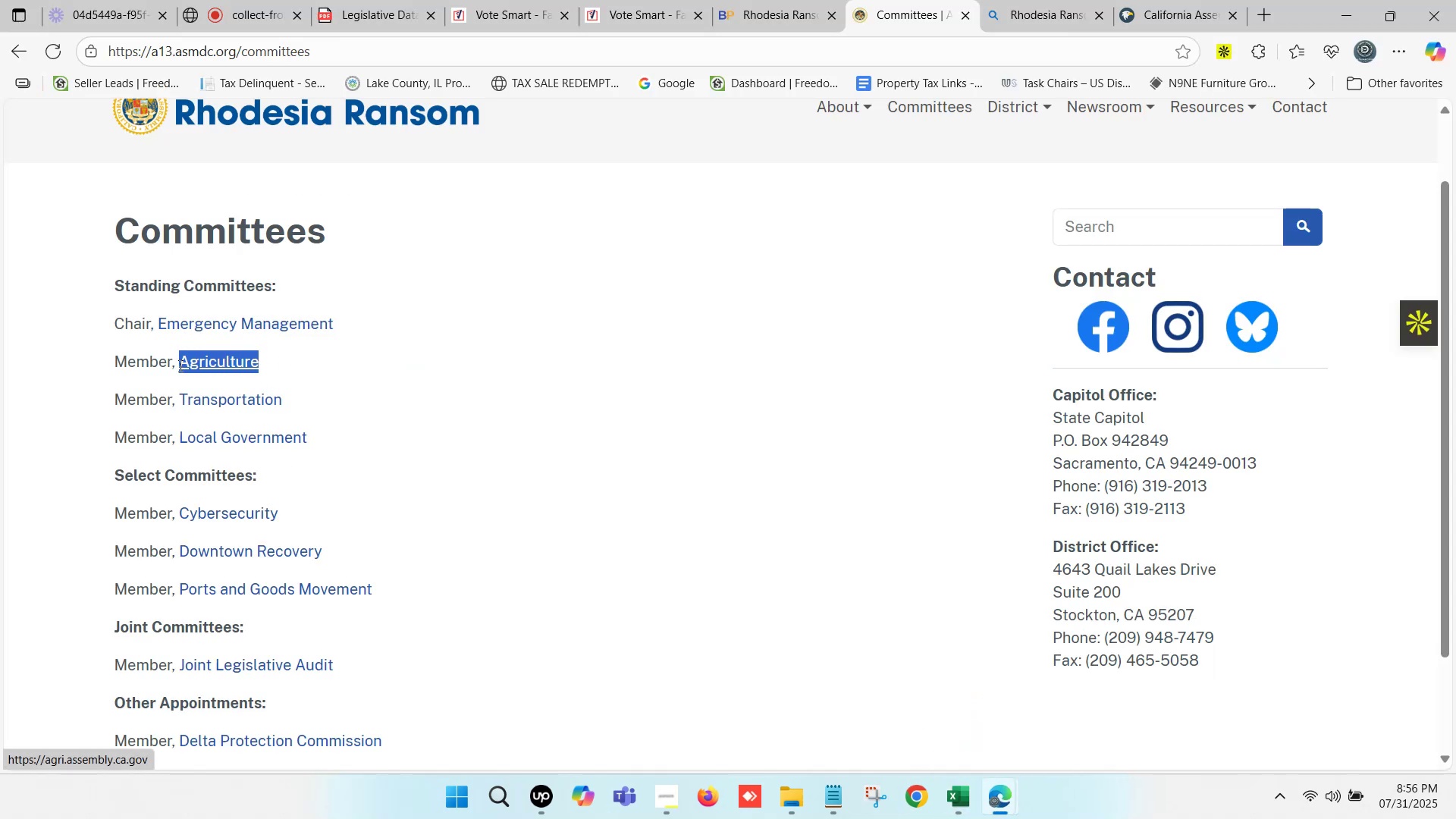 
key(Control+C)
 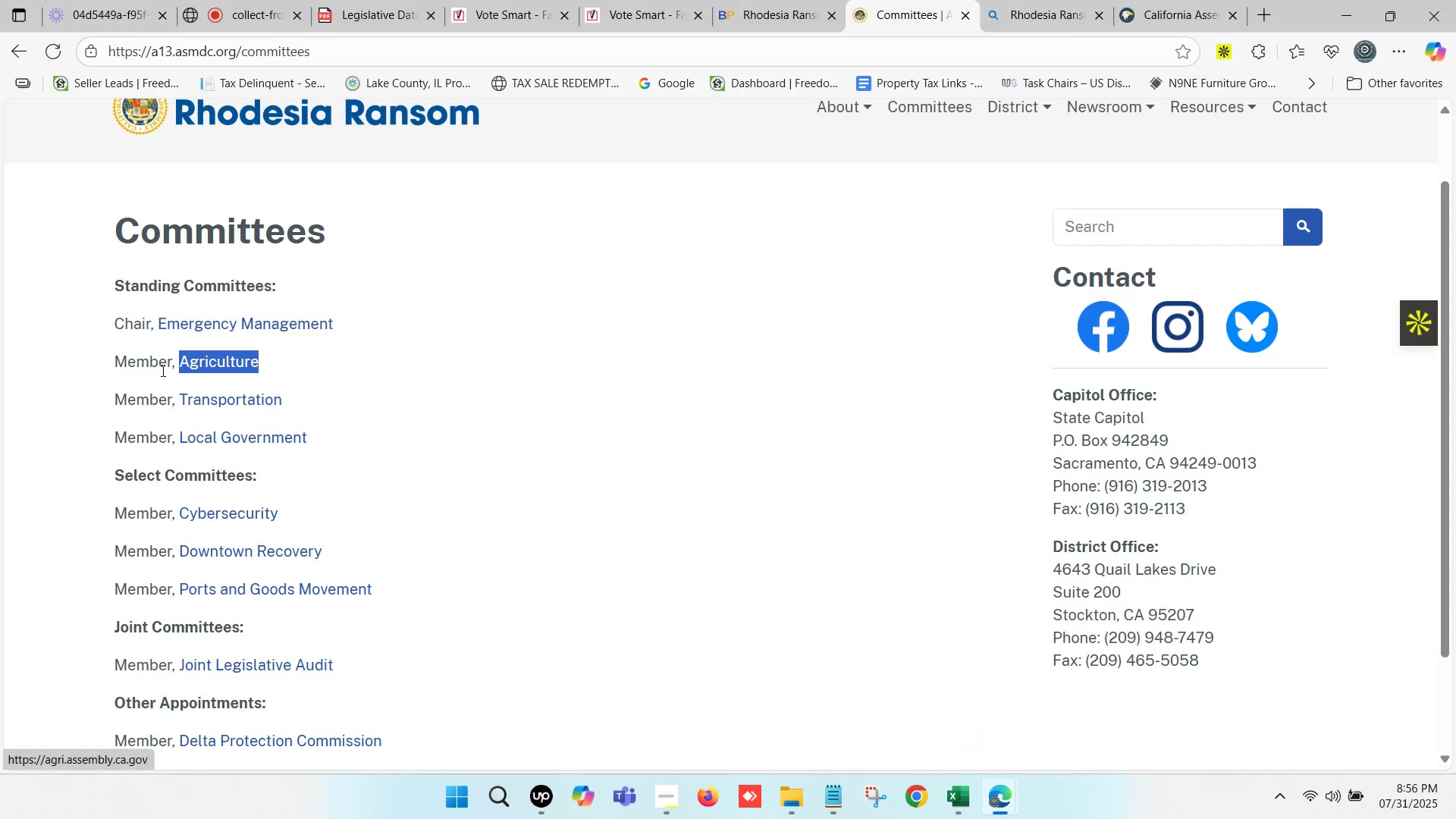 
key(Control+C)
 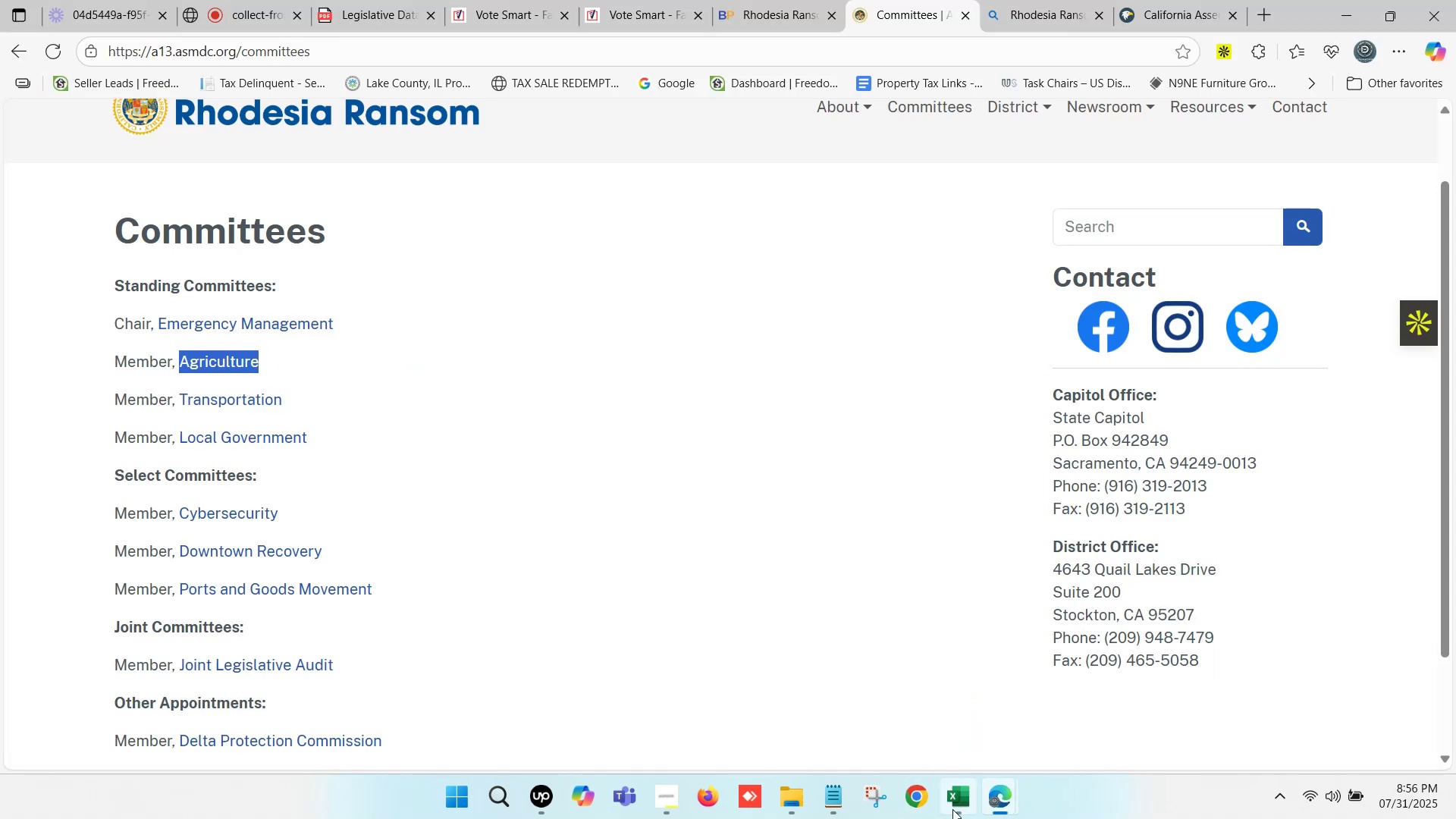 
key(Control+ControlLeft)
 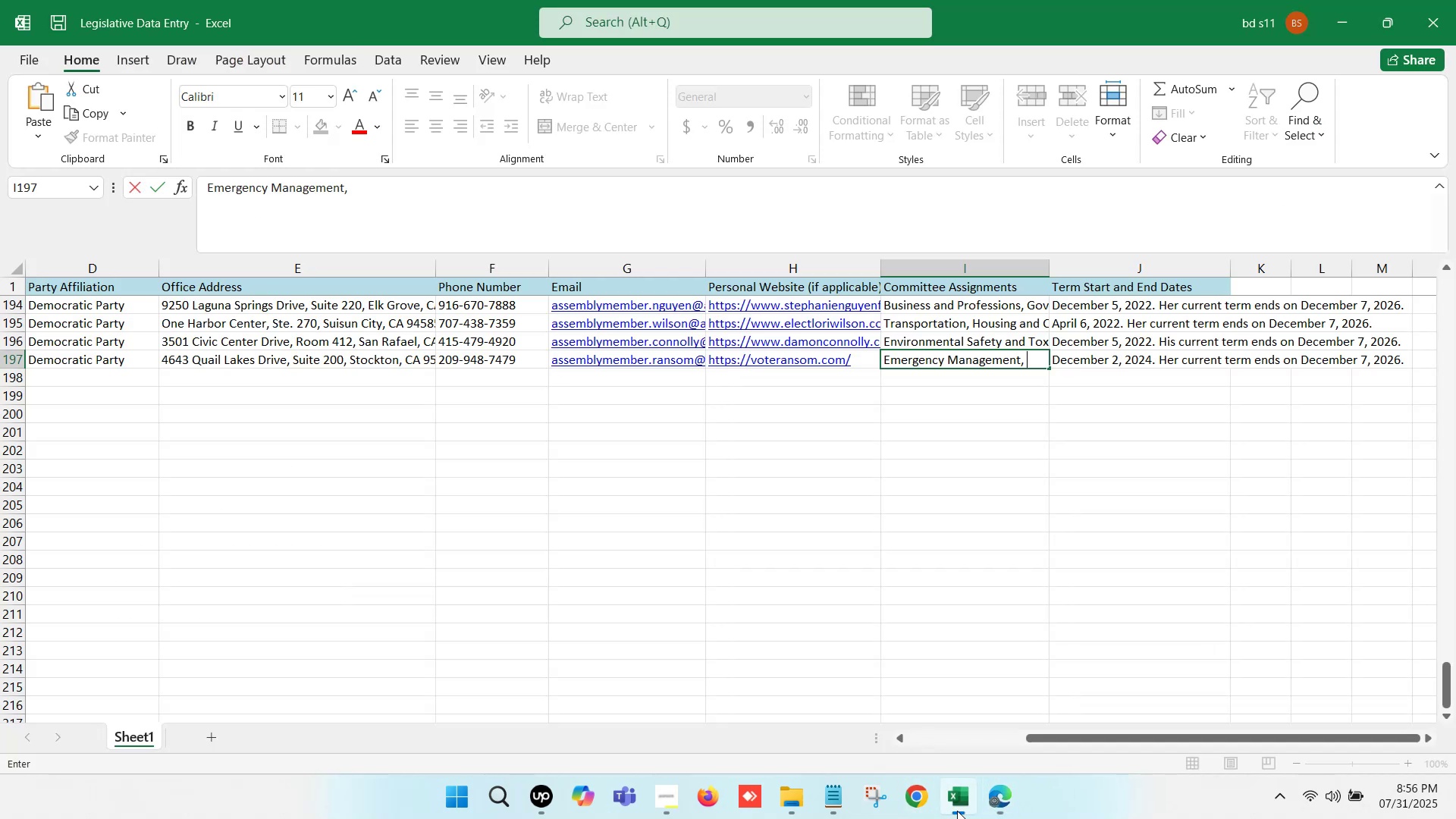 
key(Control+V)
 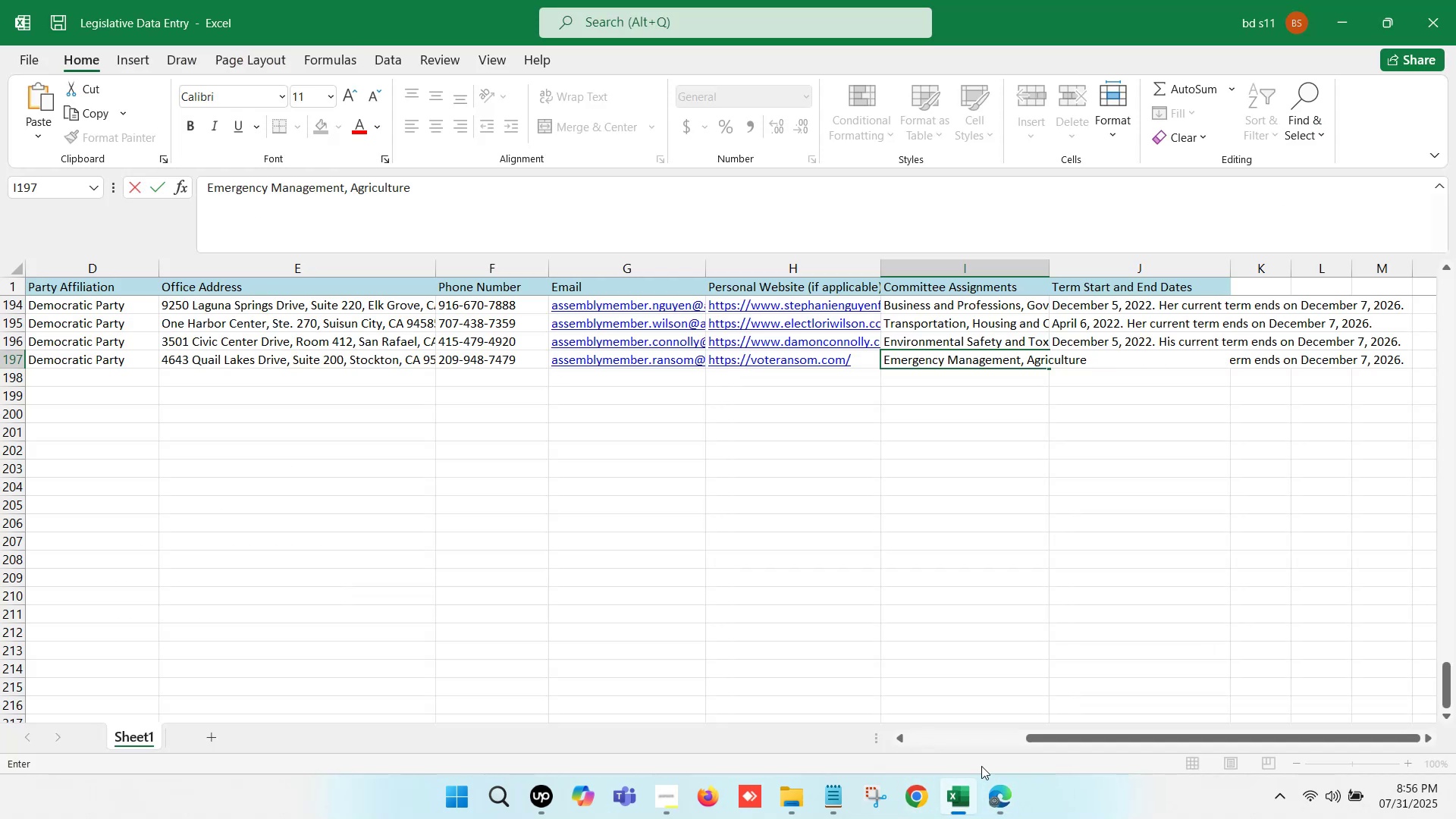 
key(Comma)
 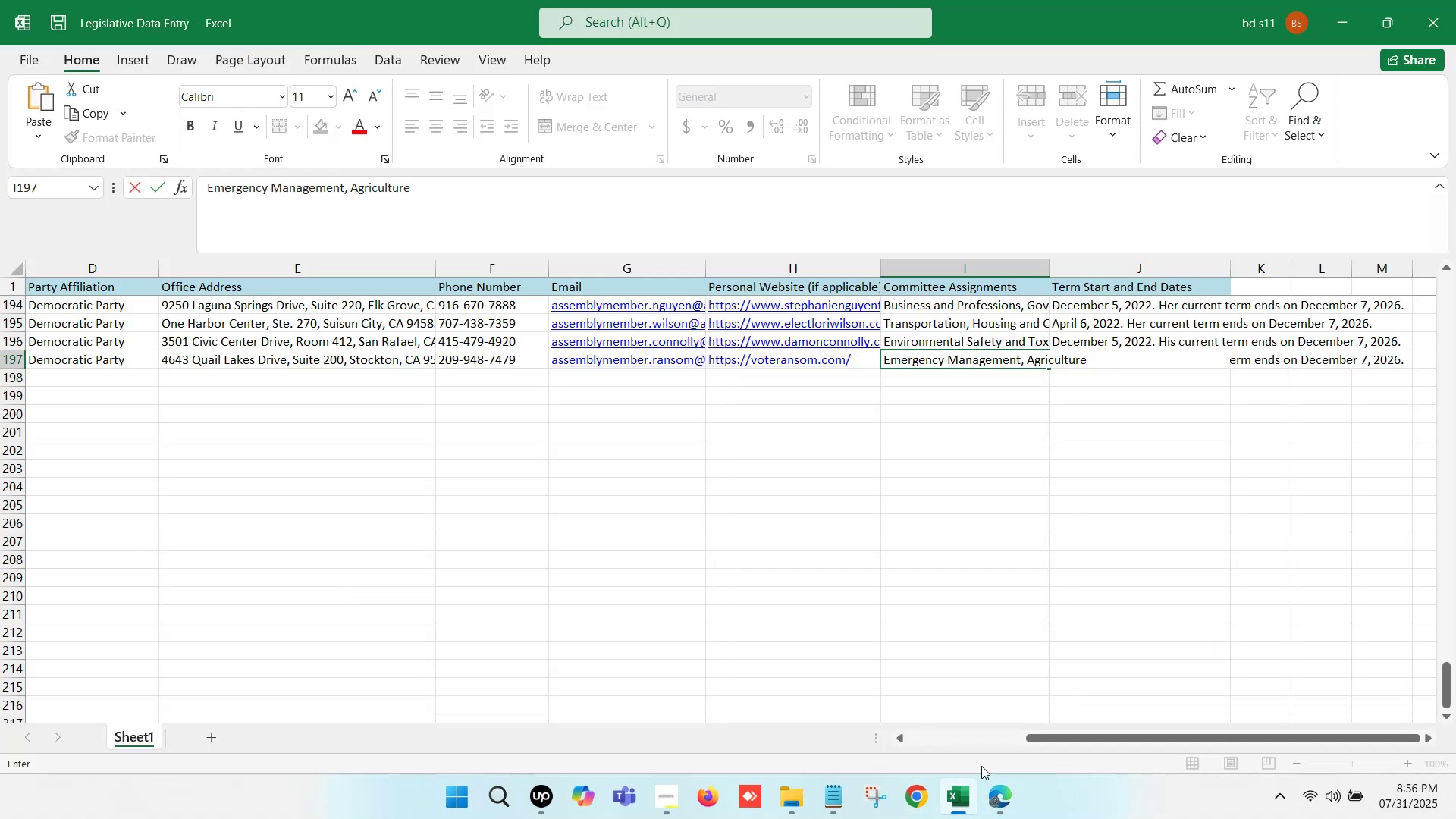 
key(Space)
 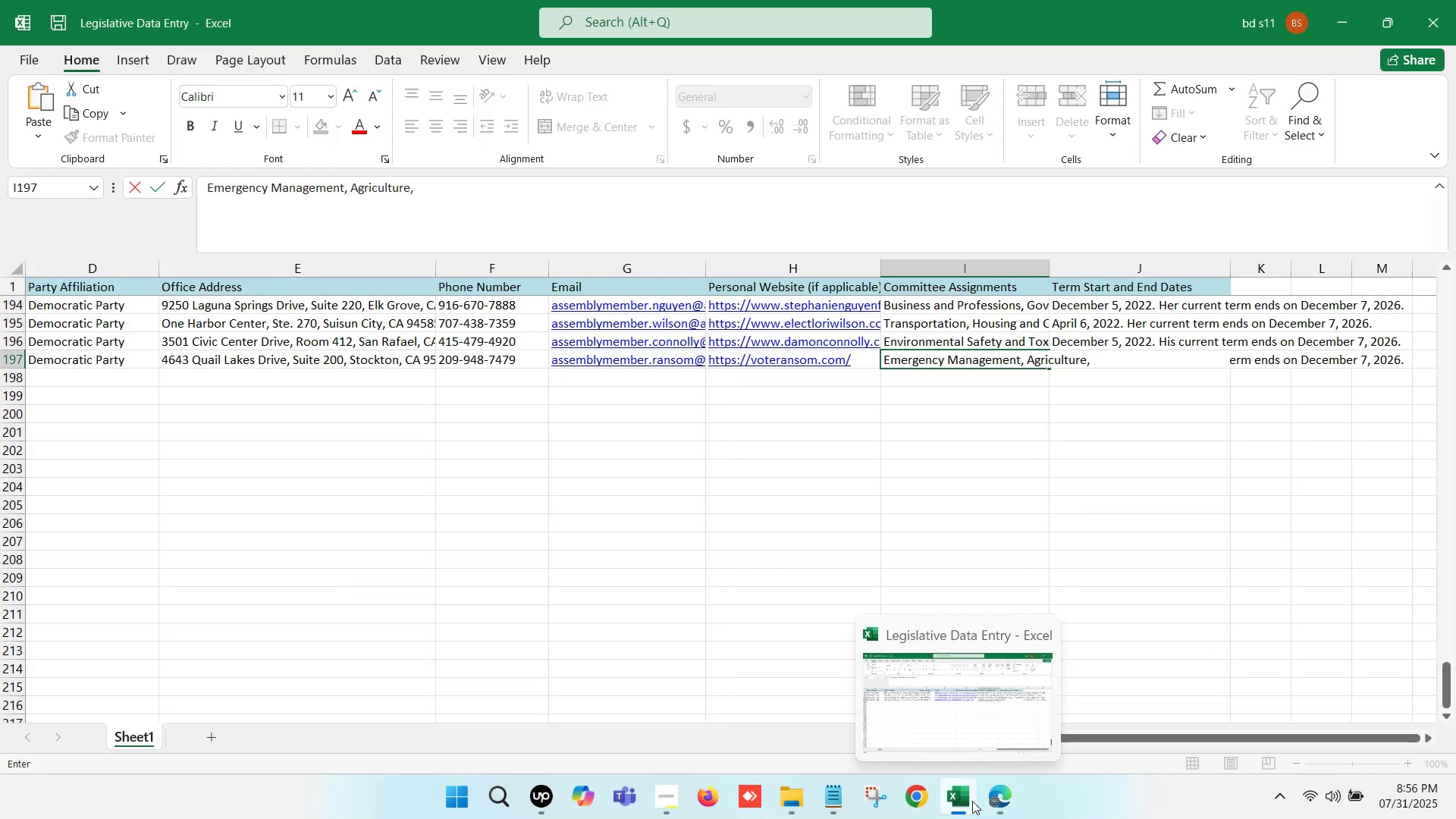 
left_click([1020, 805])
 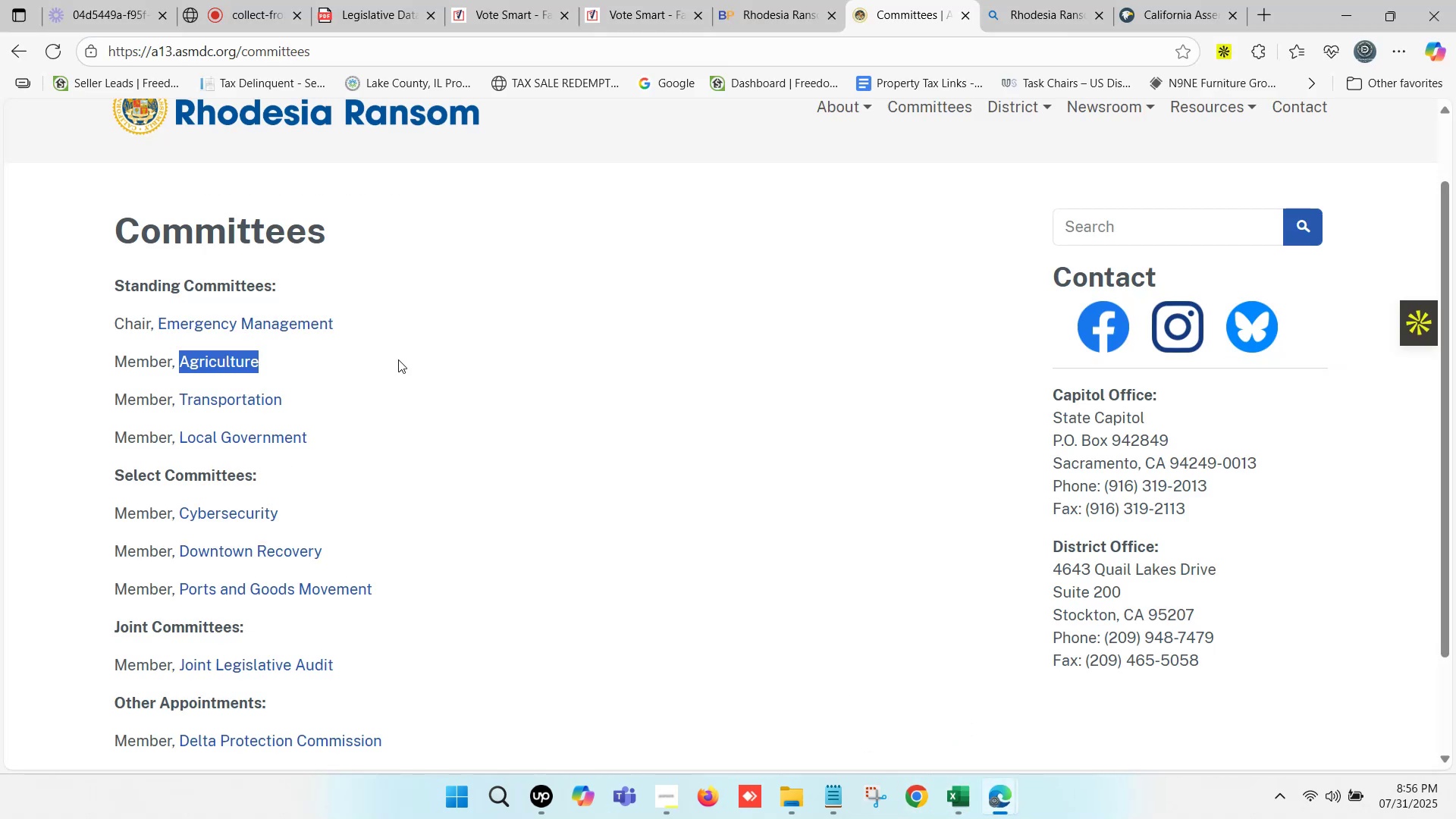 
left_click_drag(start_coordinate=[302, 401], to_coordinate=[177, 402])
 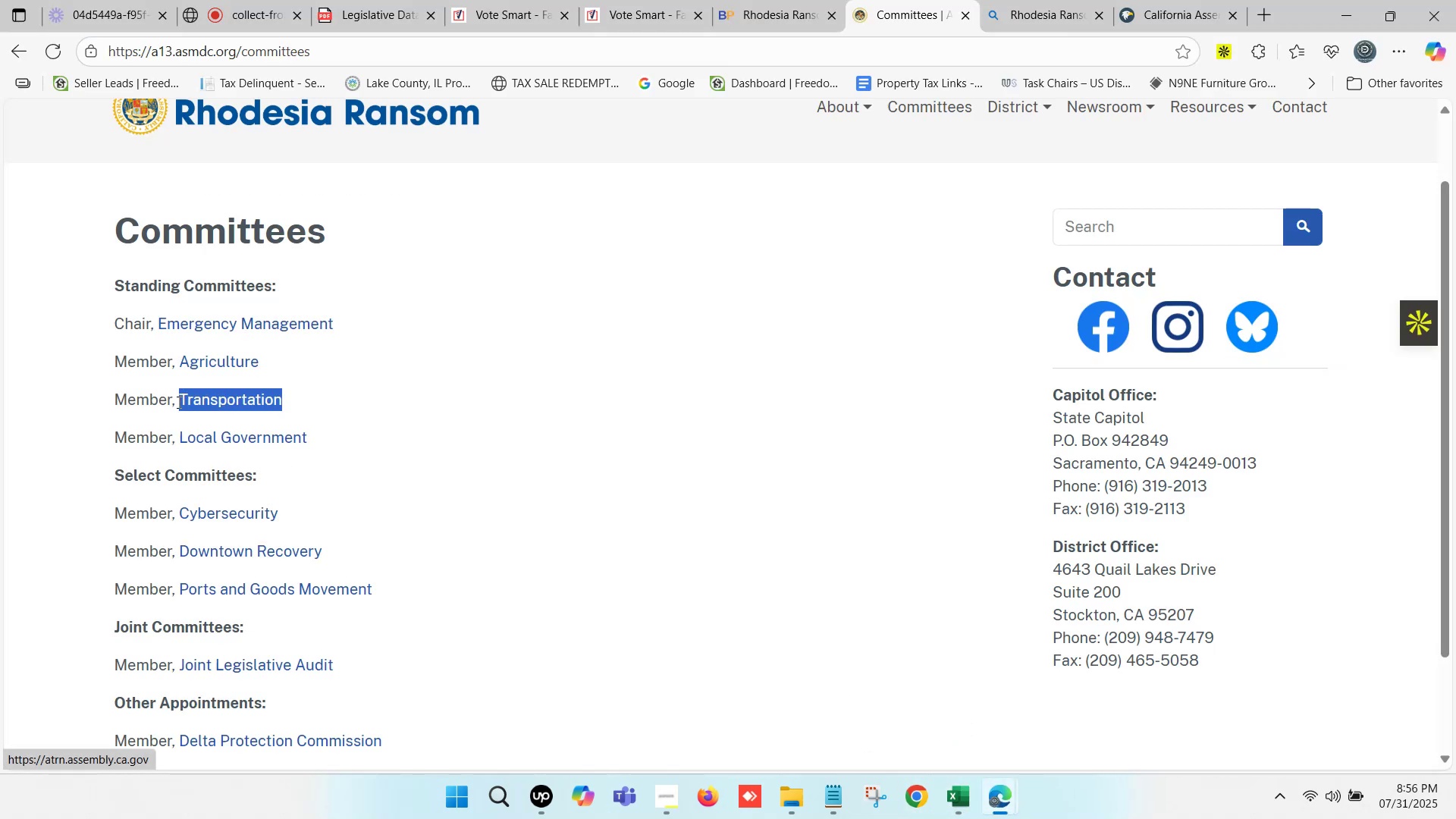 
key(Control+C)
 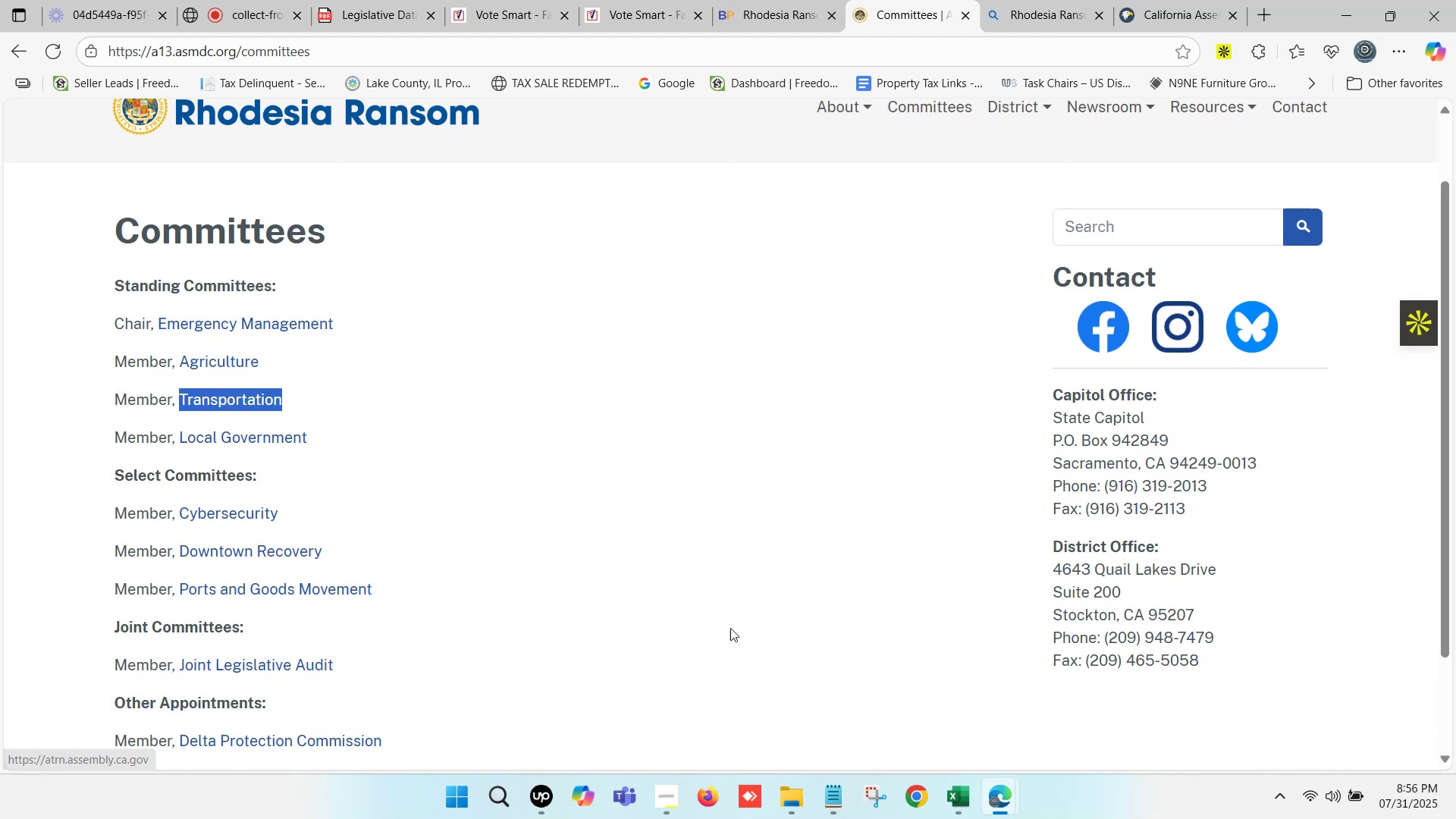 
key(Control+C)
 